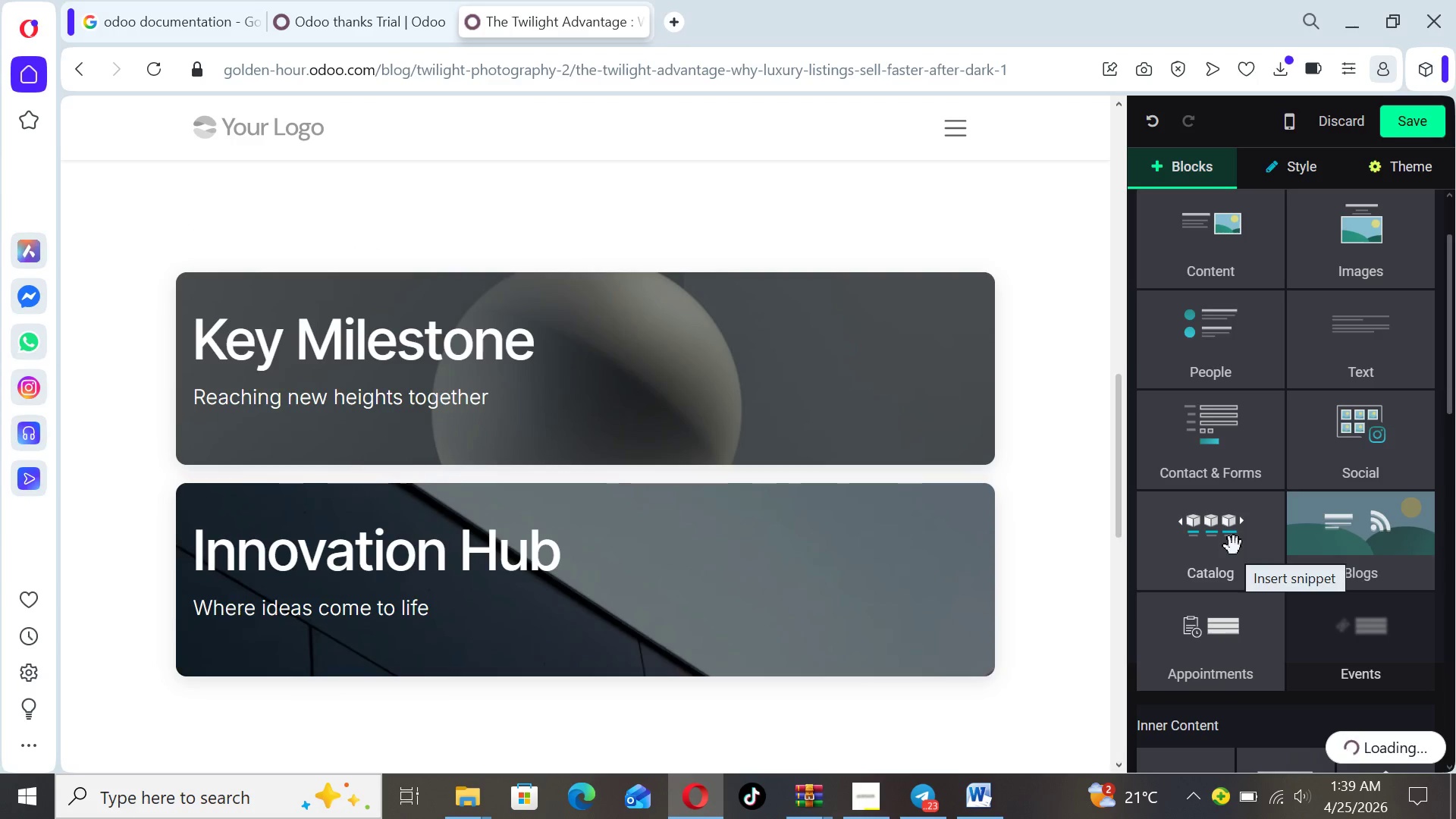 
left_click([1150, 126])
 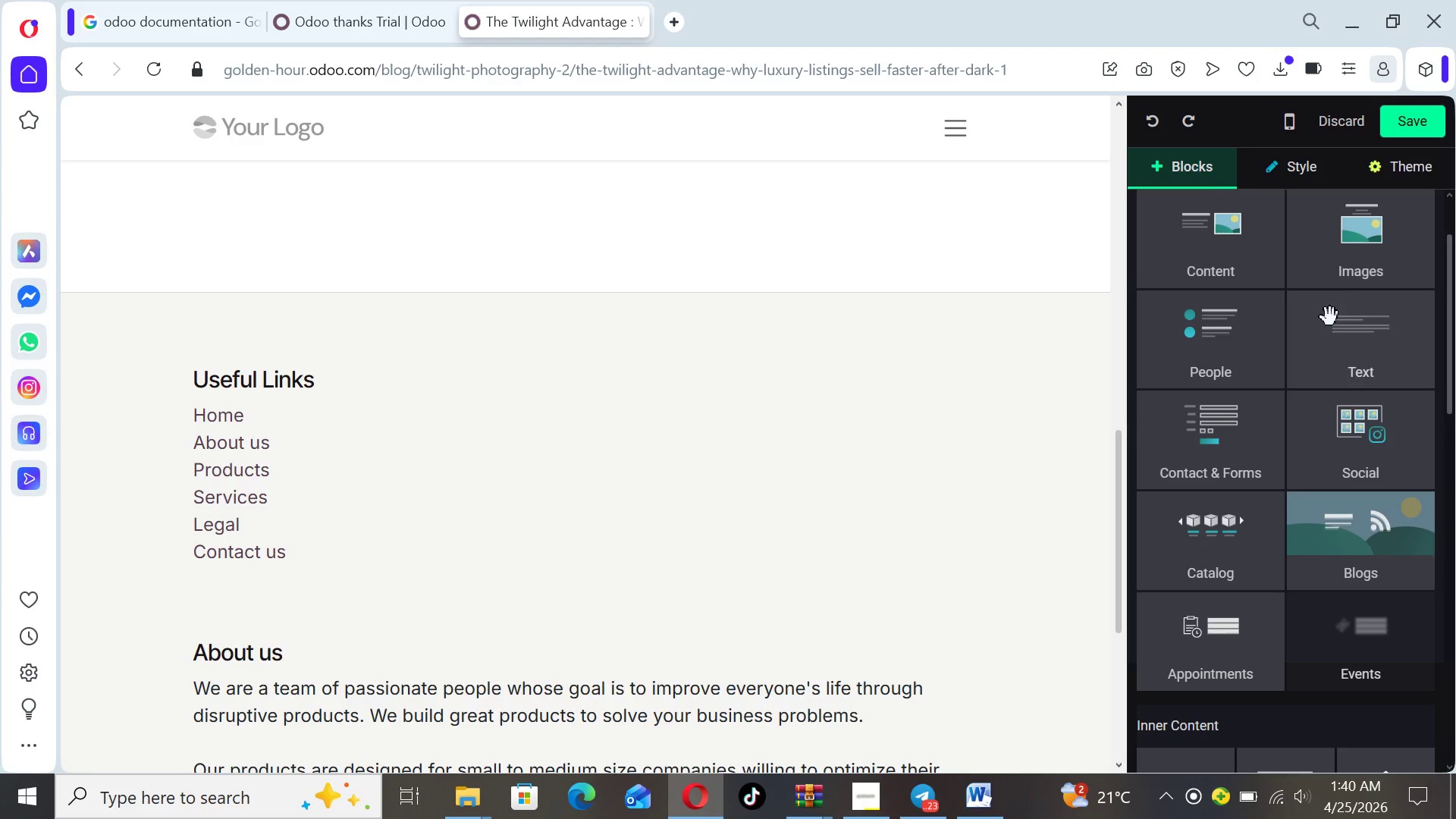 
left_click([1342, 271])
 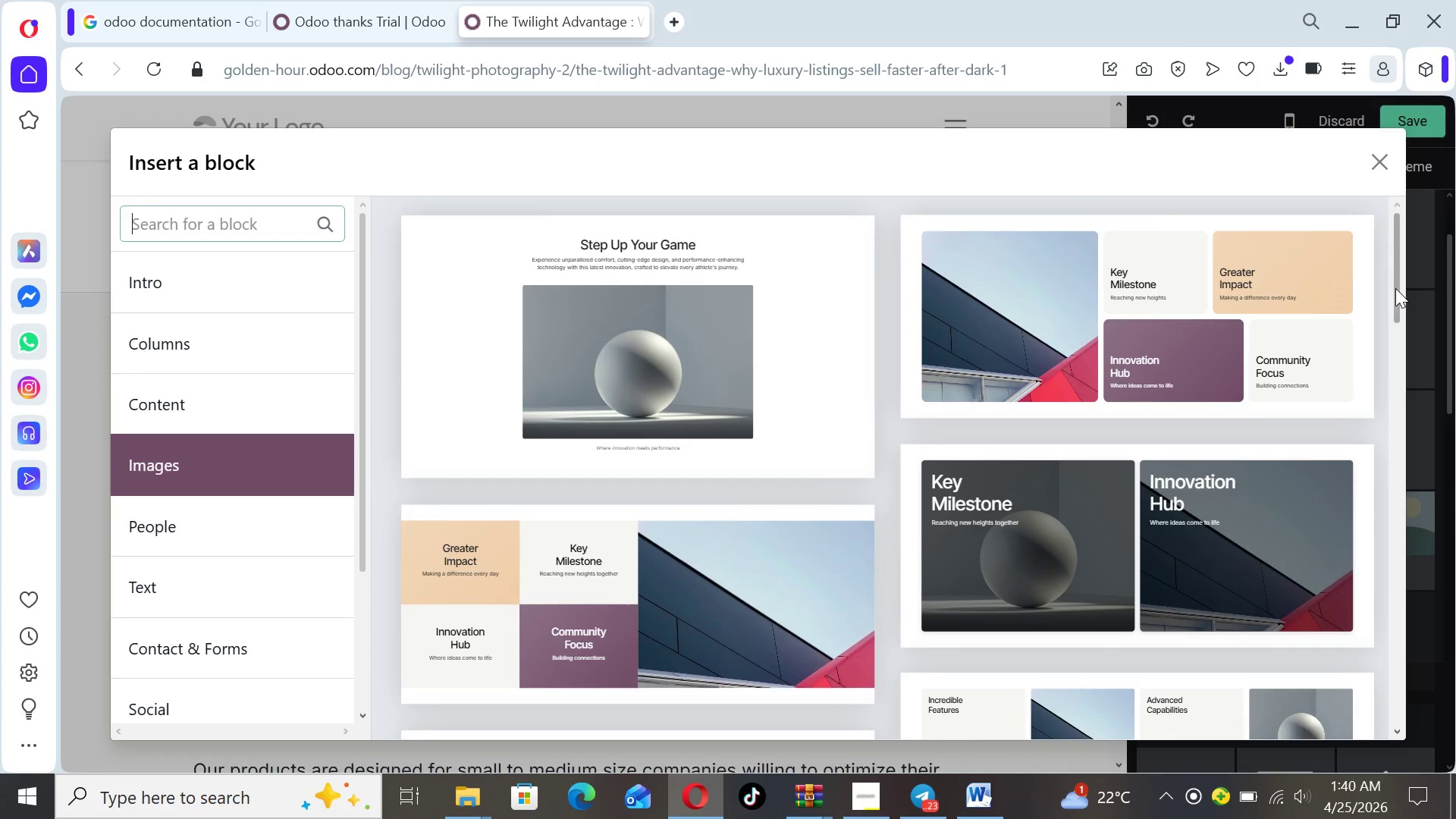 
left_click_drag(start_coordinate=[1397, 288], to_coordinate=[1320, 102])
 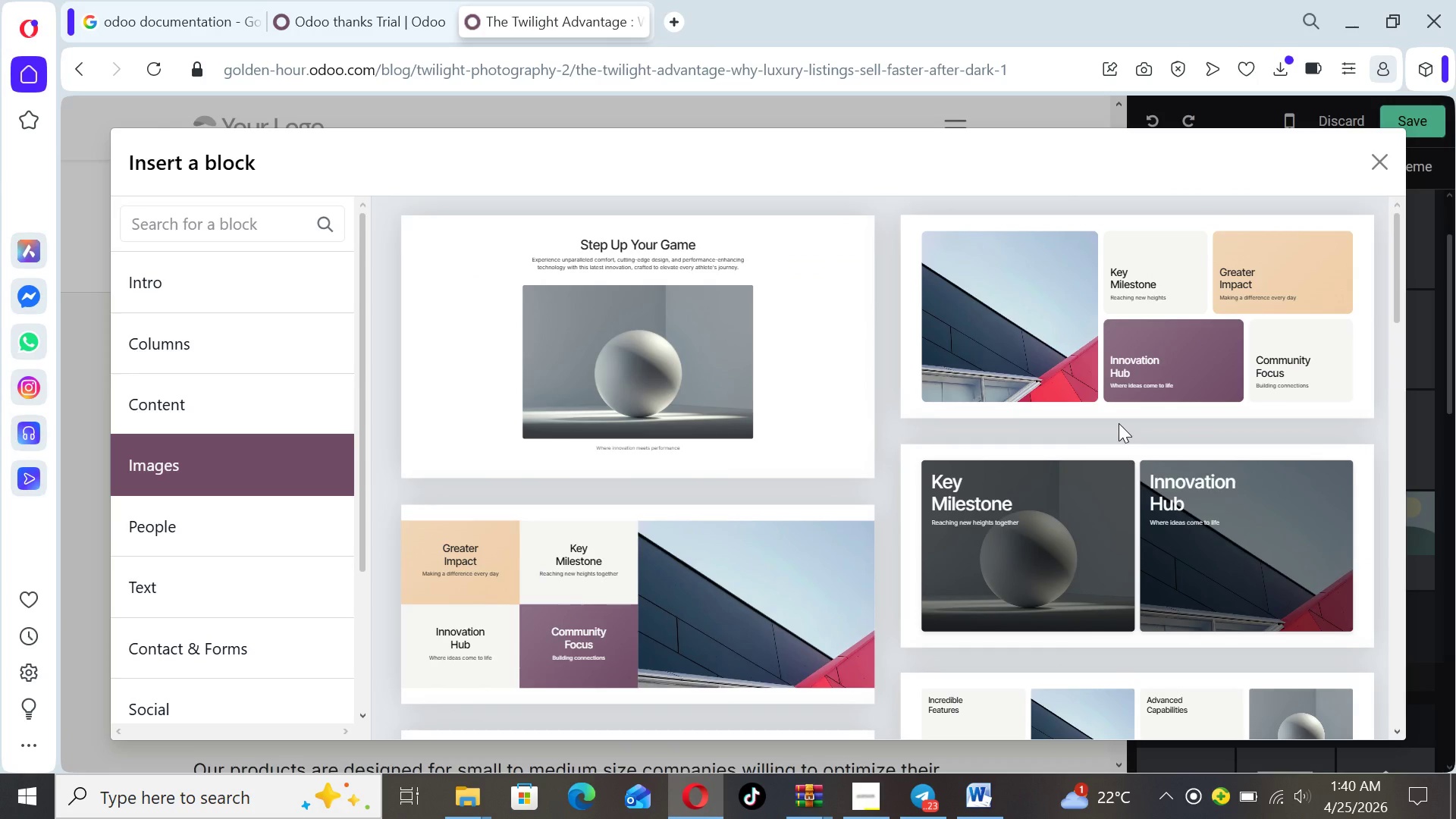 
wait(11.5)
 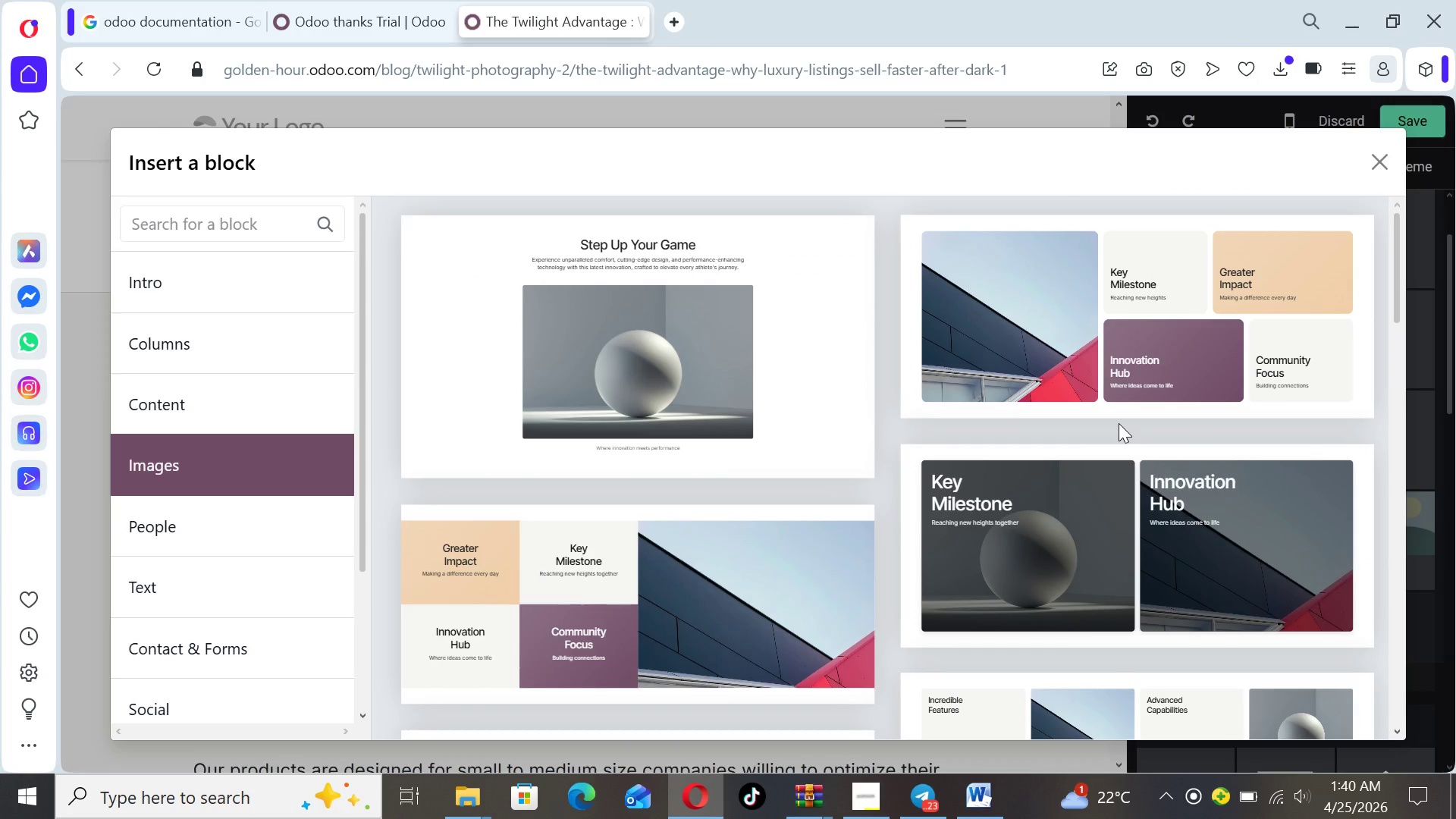 
left_click([690, 397])
 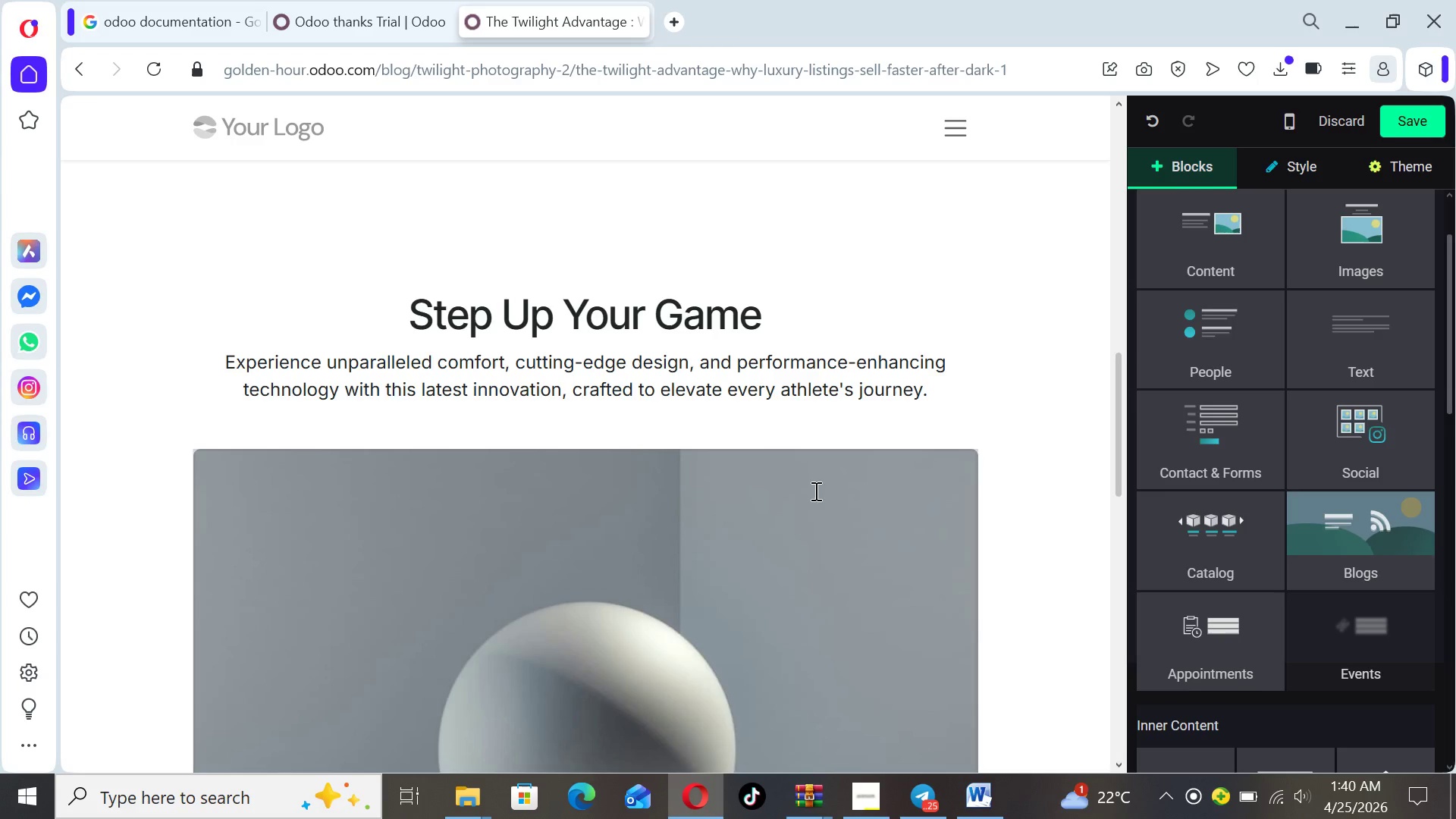 
wait(5.34)
 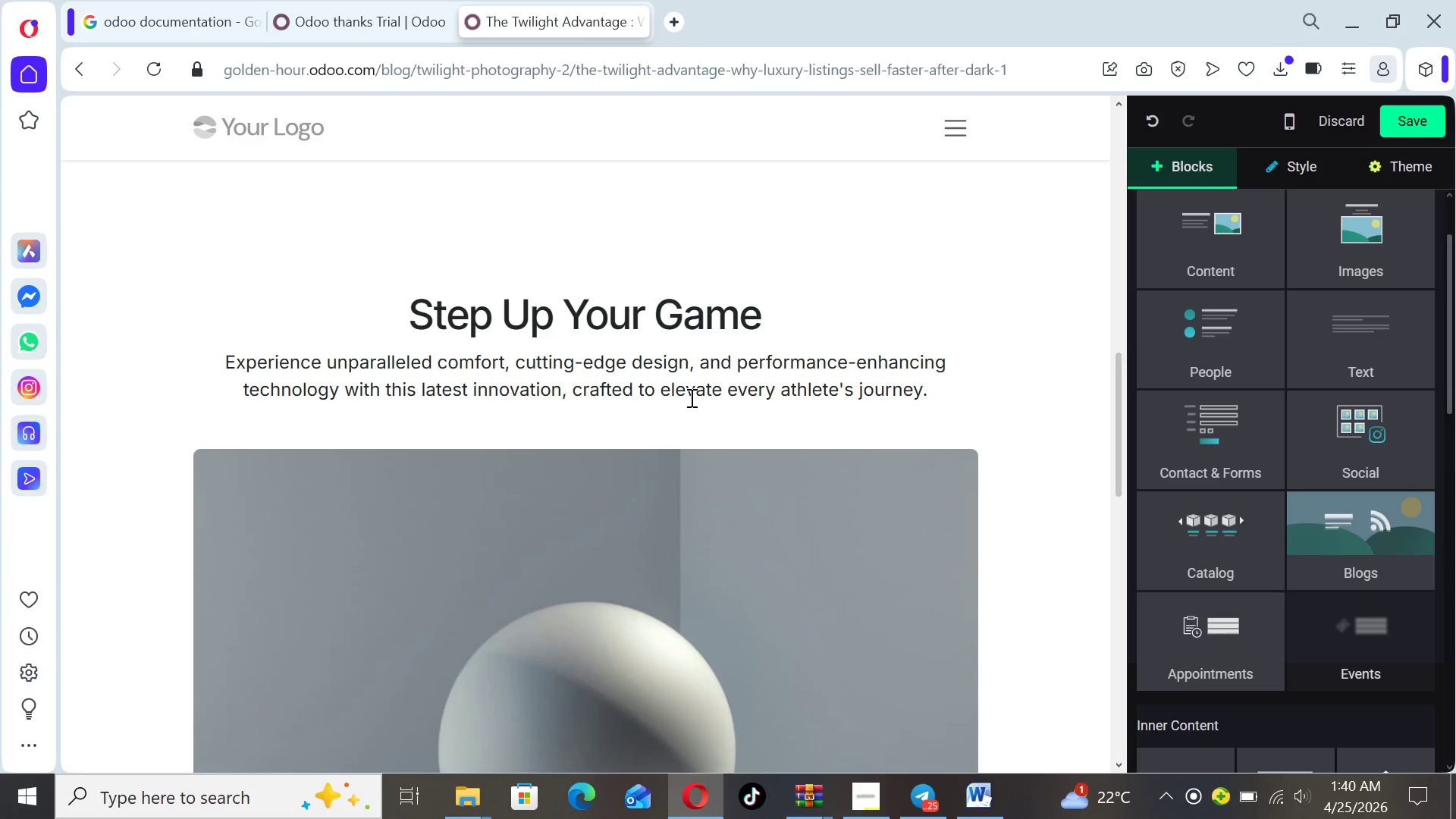 
left_click_drag(start_coordinate=[1448, 391], to_coordinate=[1429, 402])
 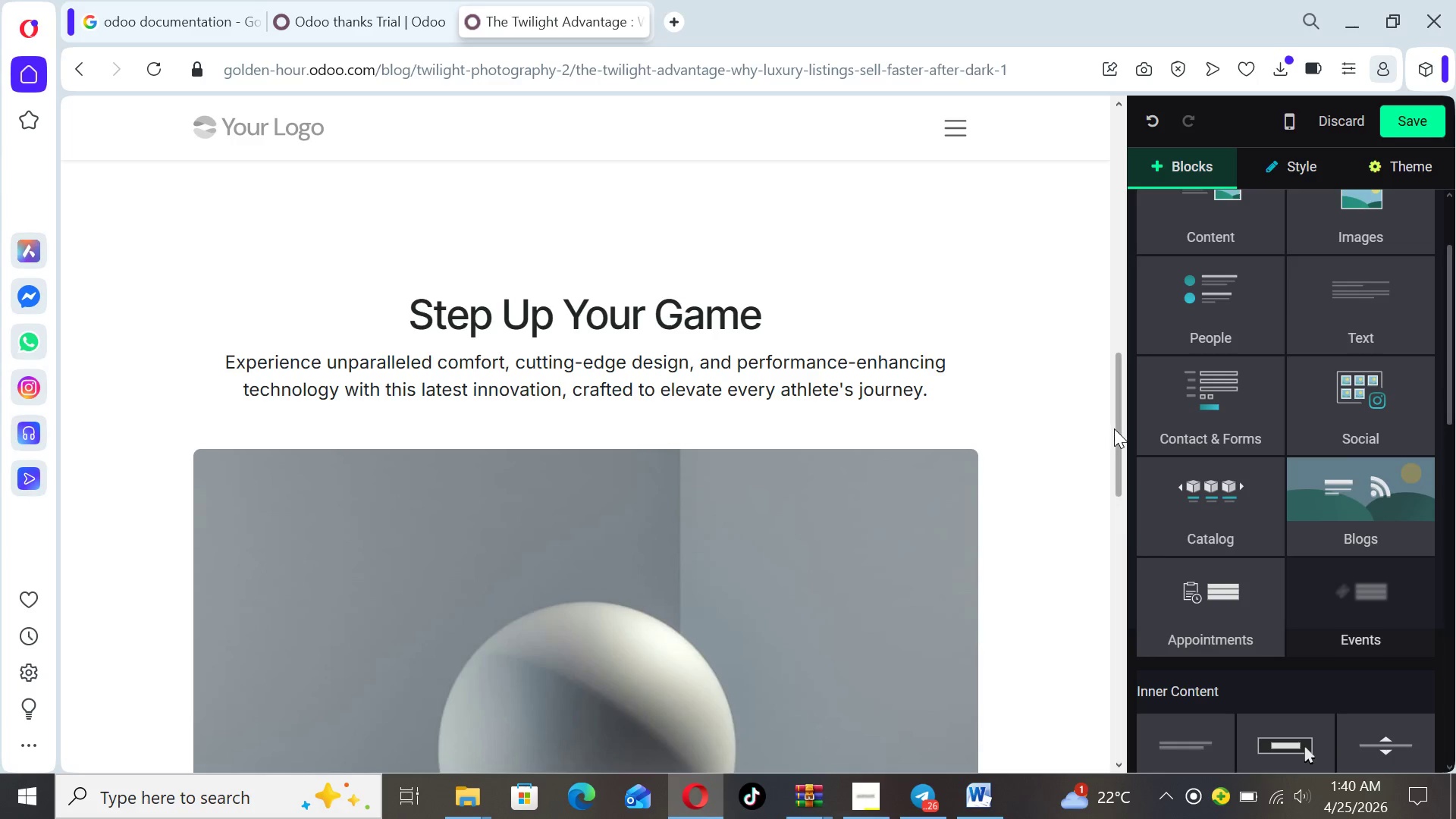 
left_click_drag(start_coordinate=[1114, 428], to_coordinate=[1087, 413])
 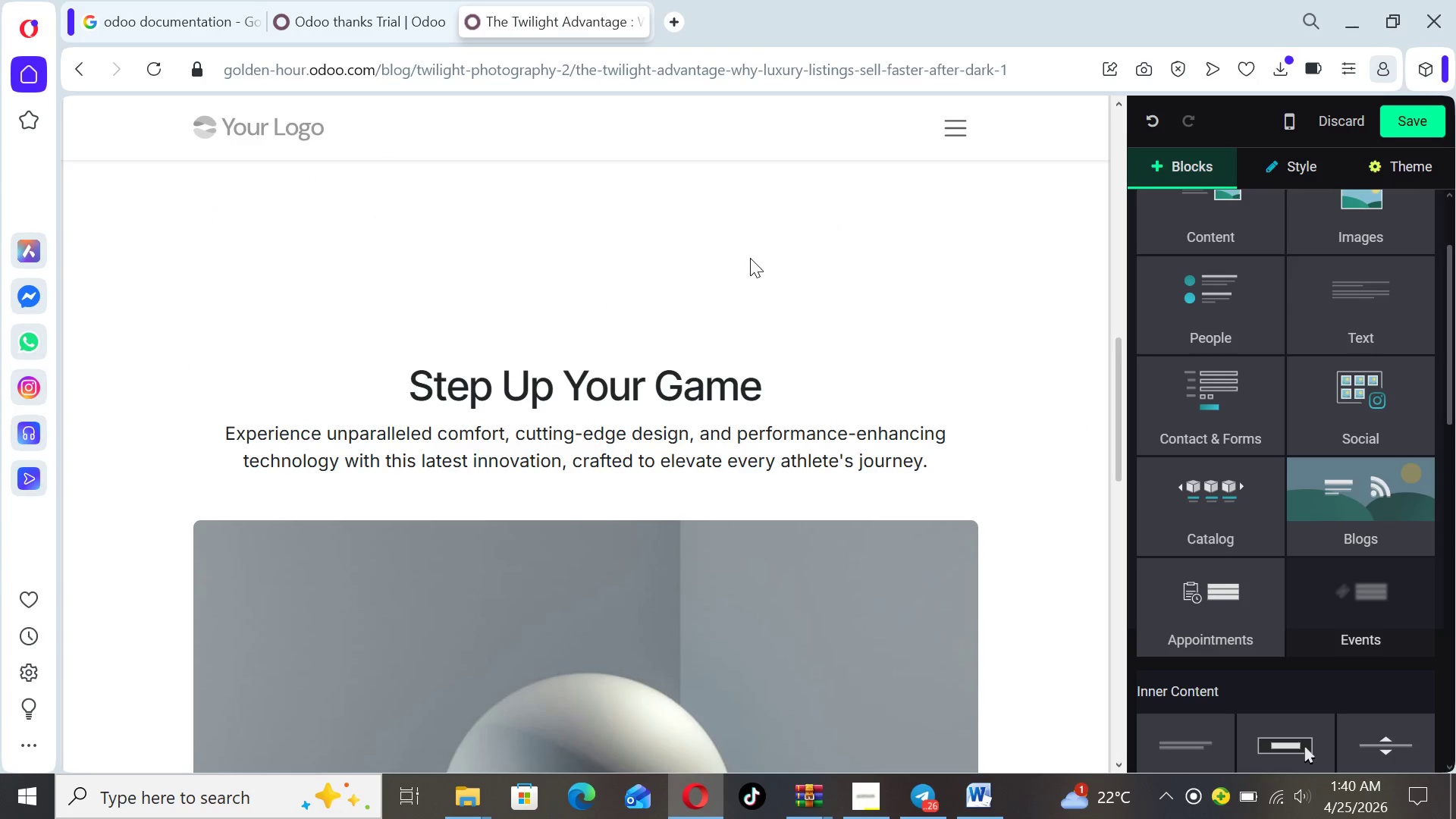 
left_click([746, 253])
 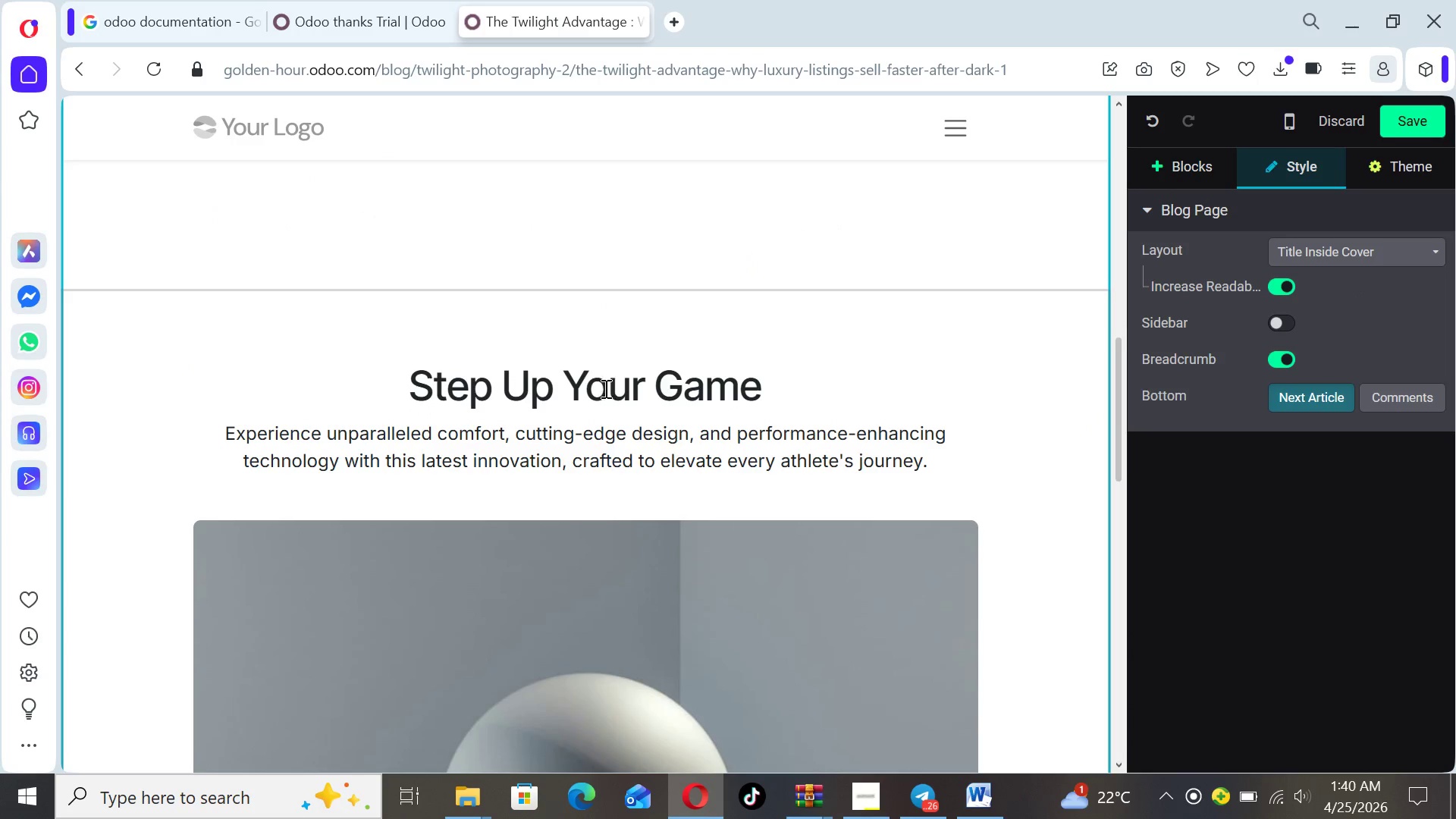 
left_click([604, 388])
 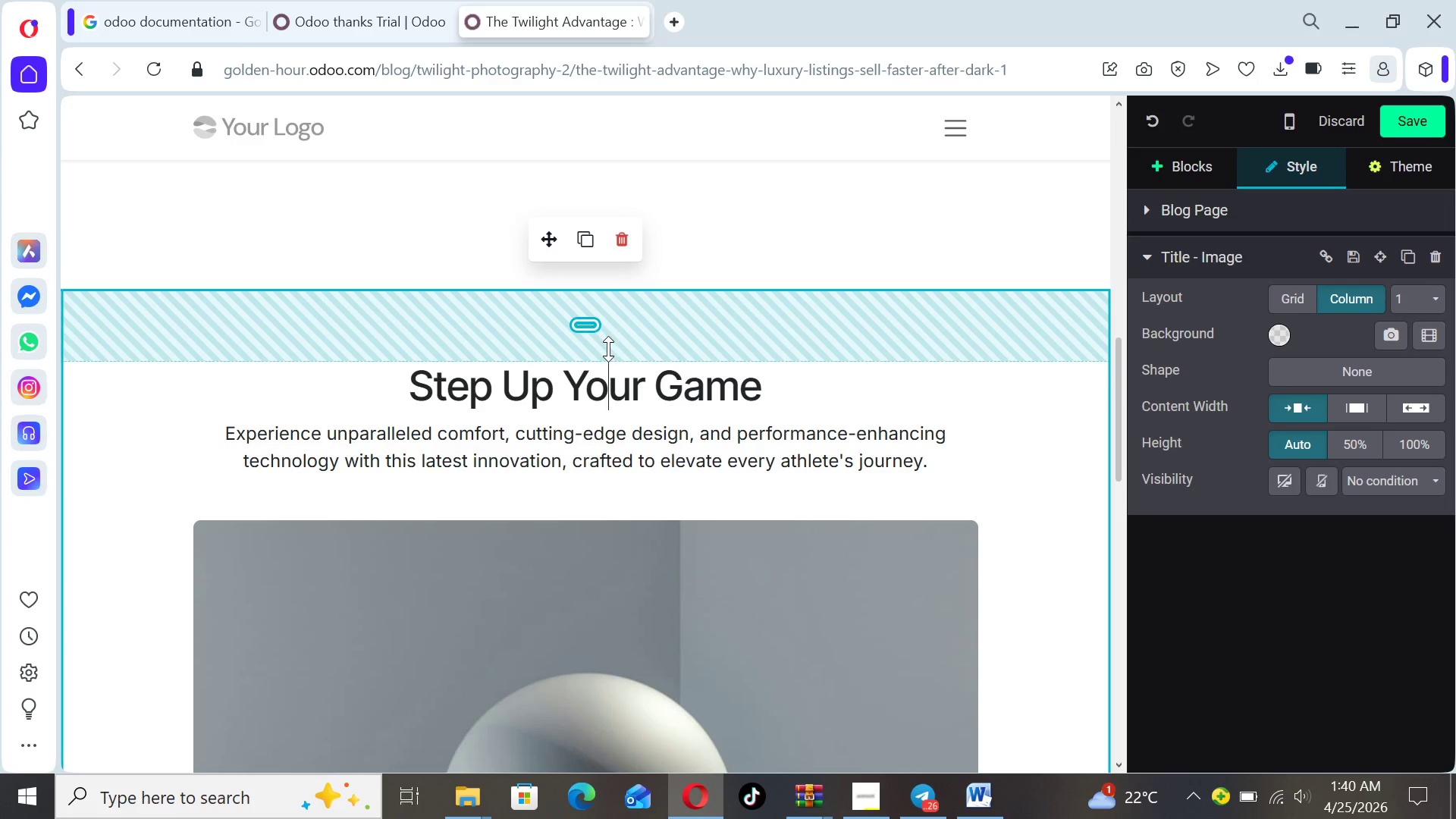 
left_click_drag(start_coordinate=[608, 353], to_coordinate=[610, 285])
 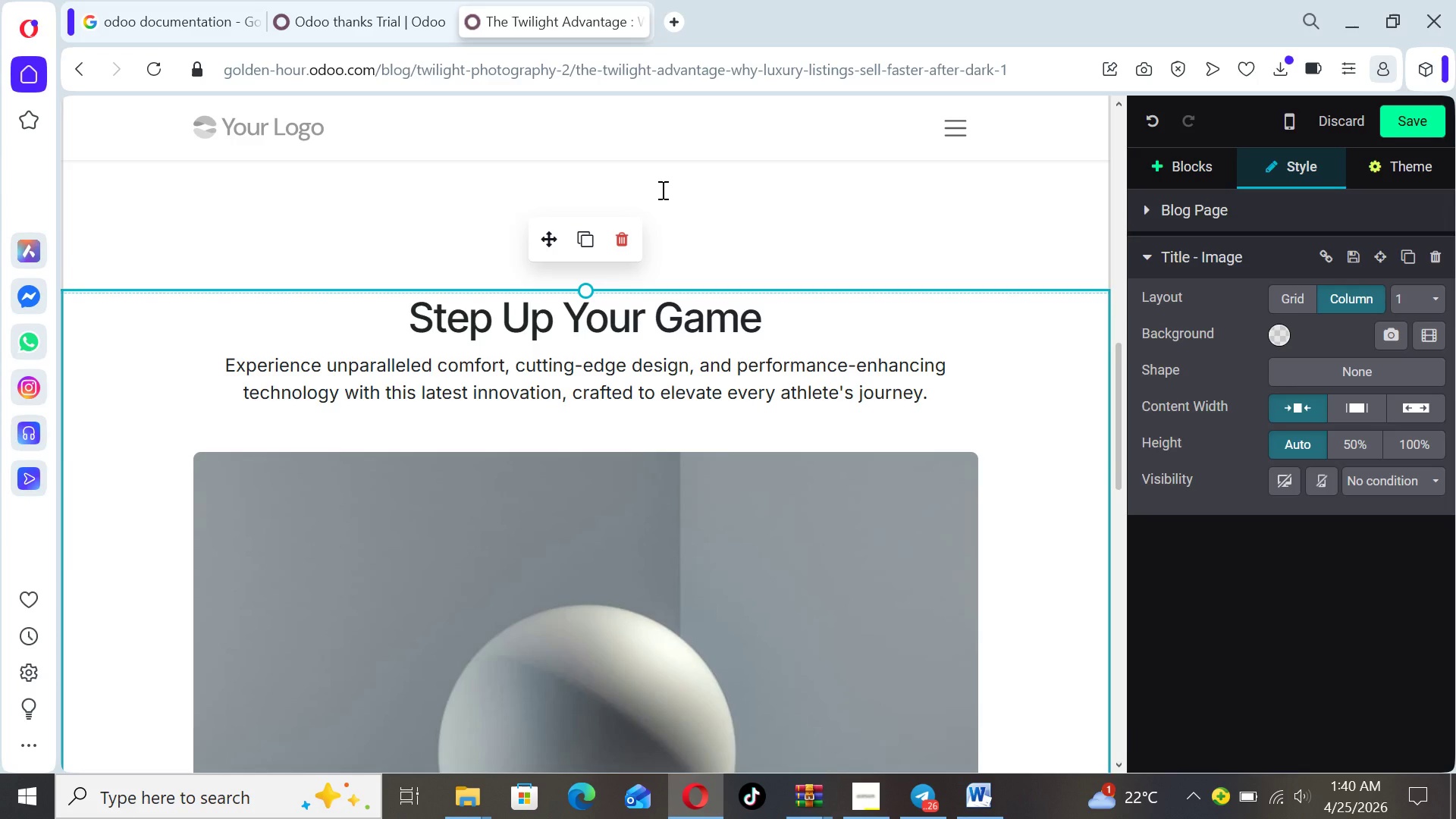 
left_click([661, 190])
 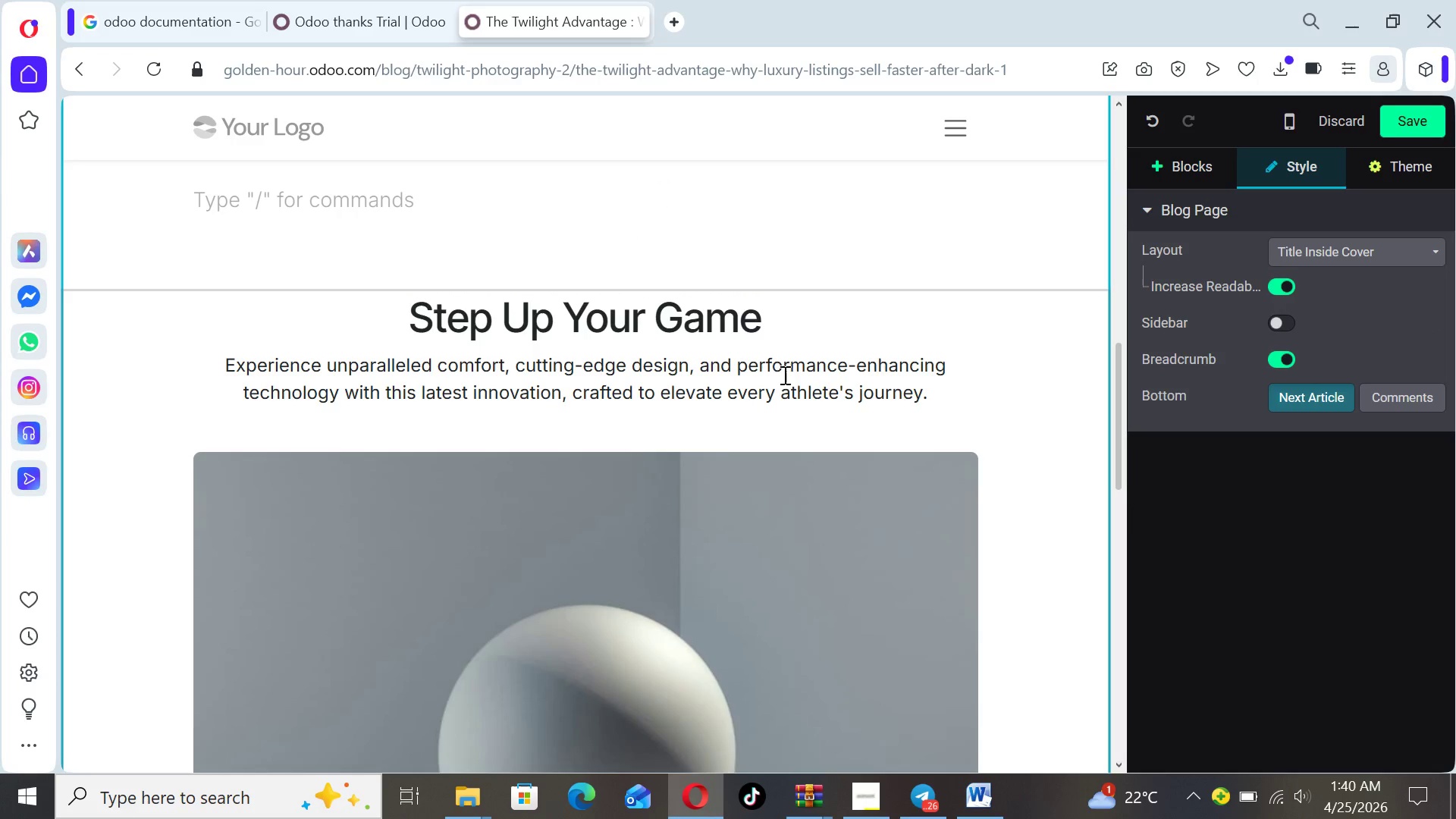 
left_click([792, 561])
 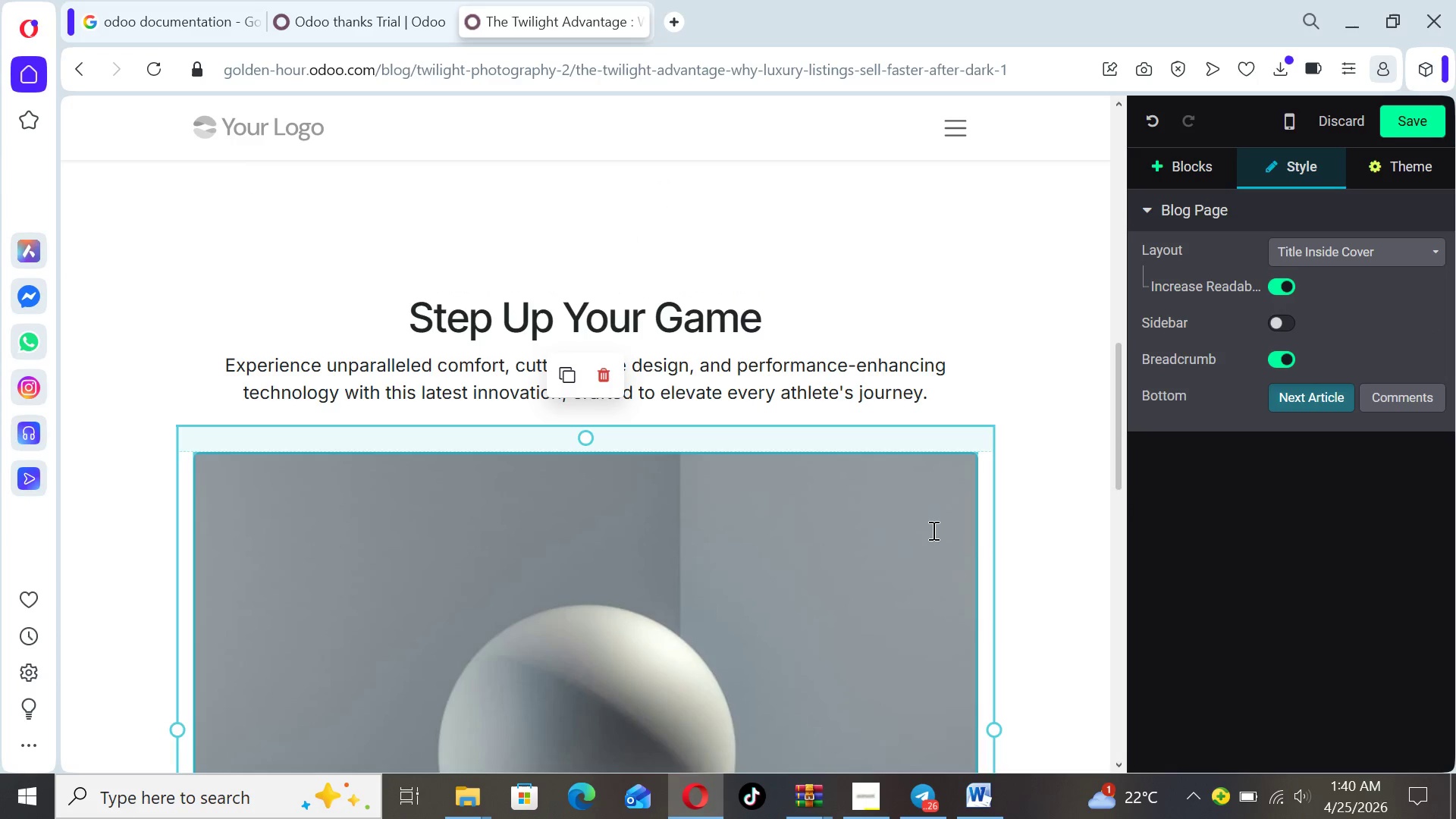 
wait(5.38)
 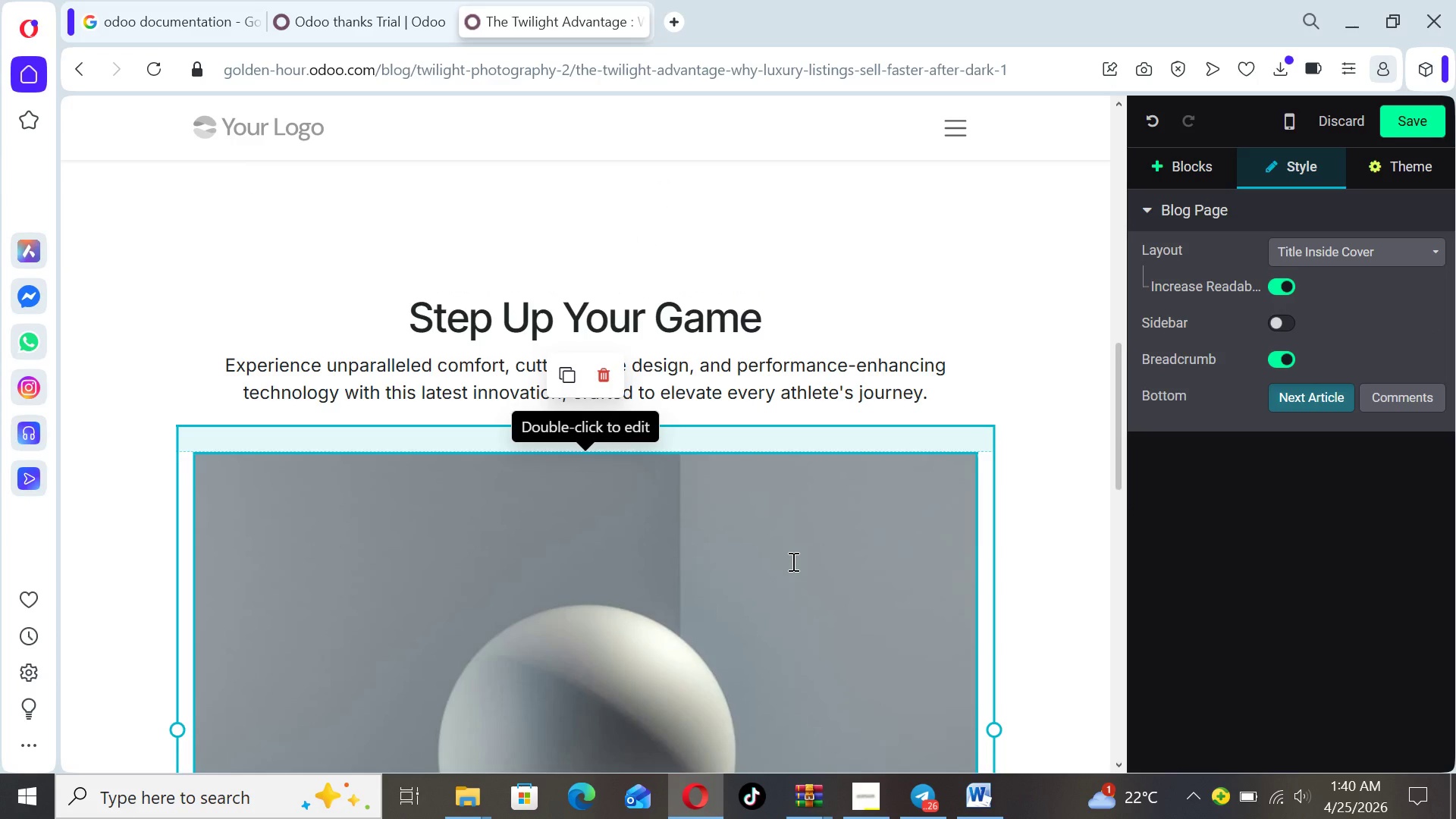 
left_click([865, 598])
 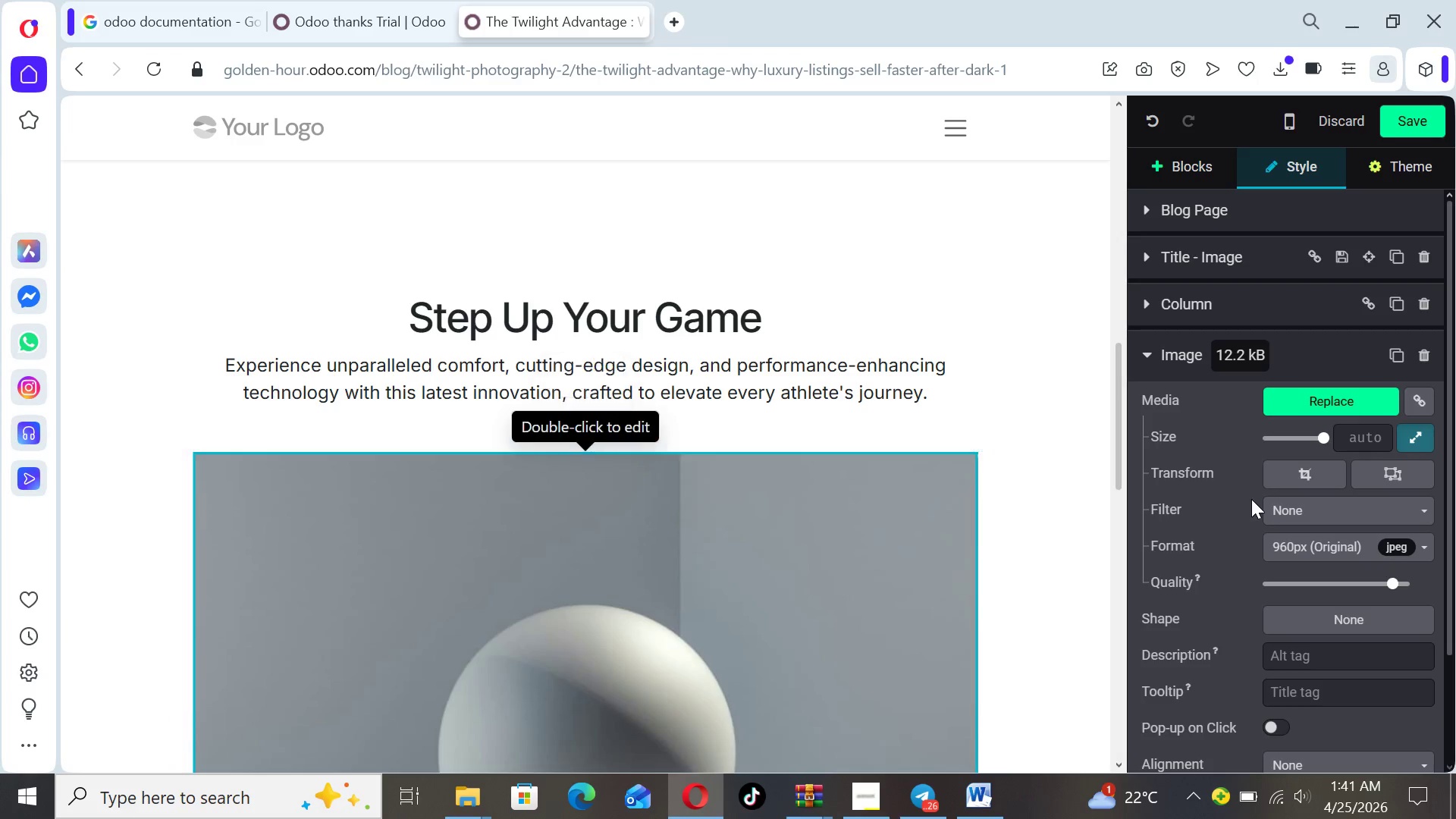 
left_click([1309, 396])
 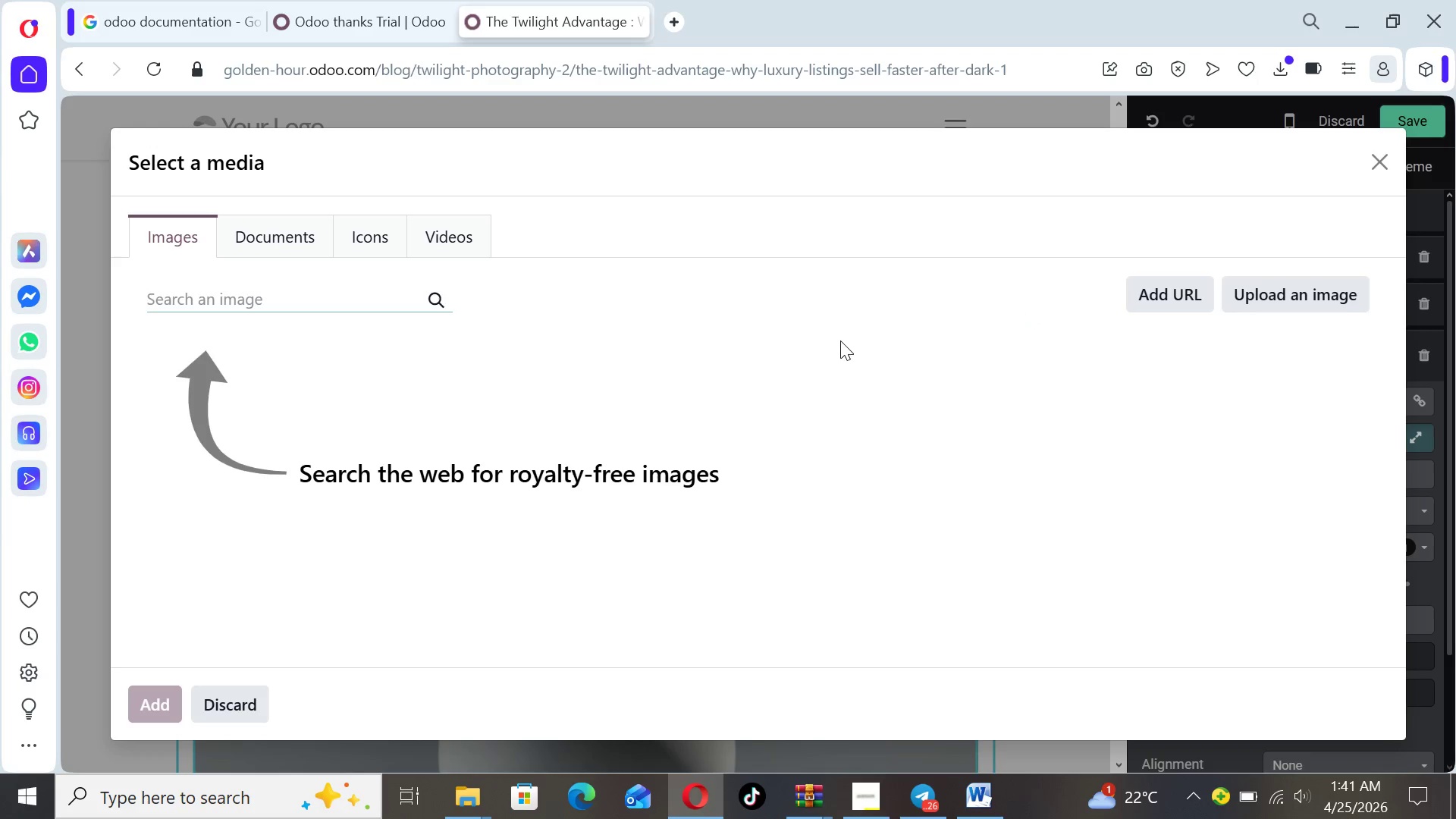 
type(day time exterior shot)
 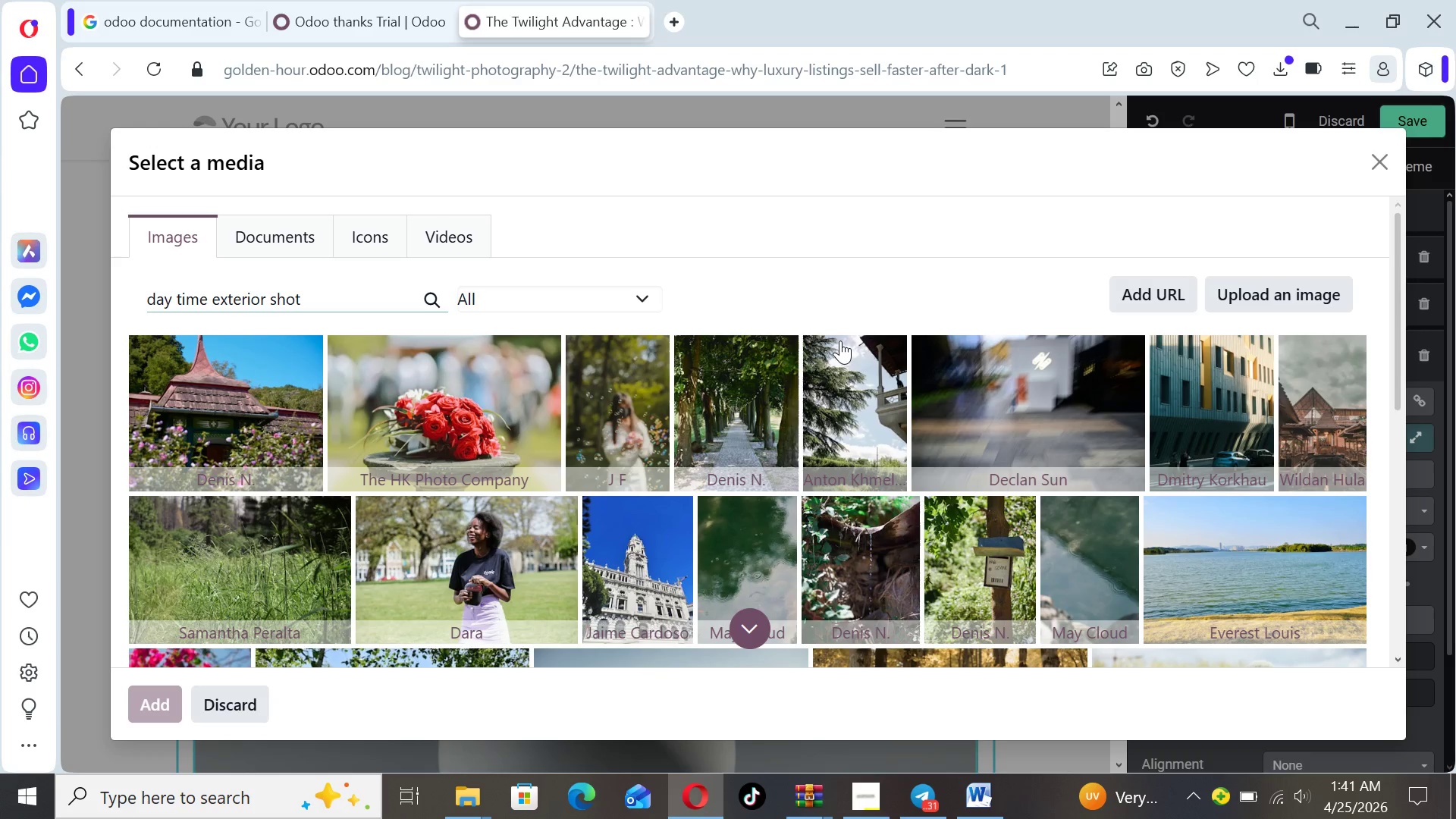 
wait(39.72)
 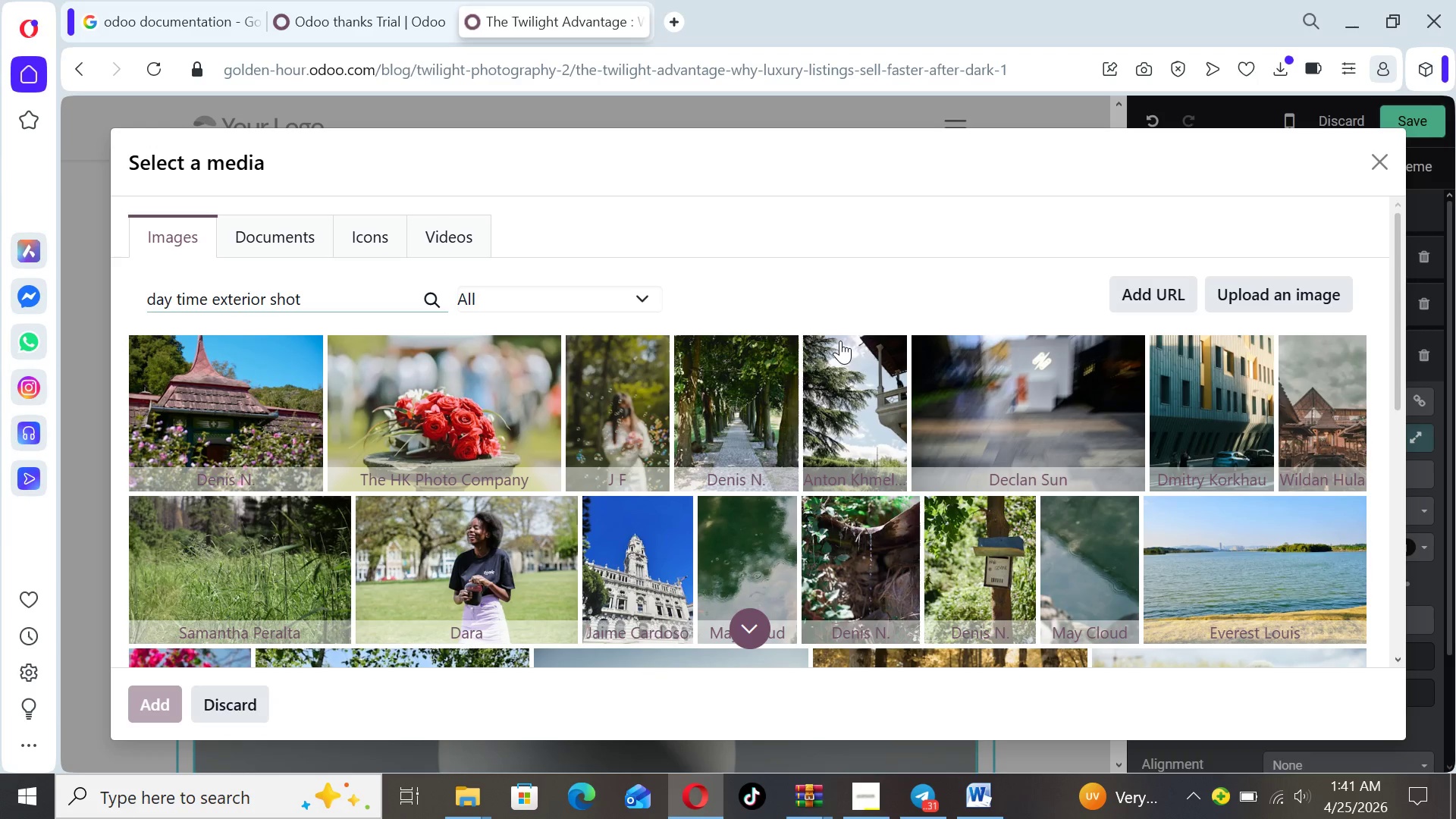 
left_click_drag(start_coordinate=[1397, 365], to_coordinate=[1346, 335])
 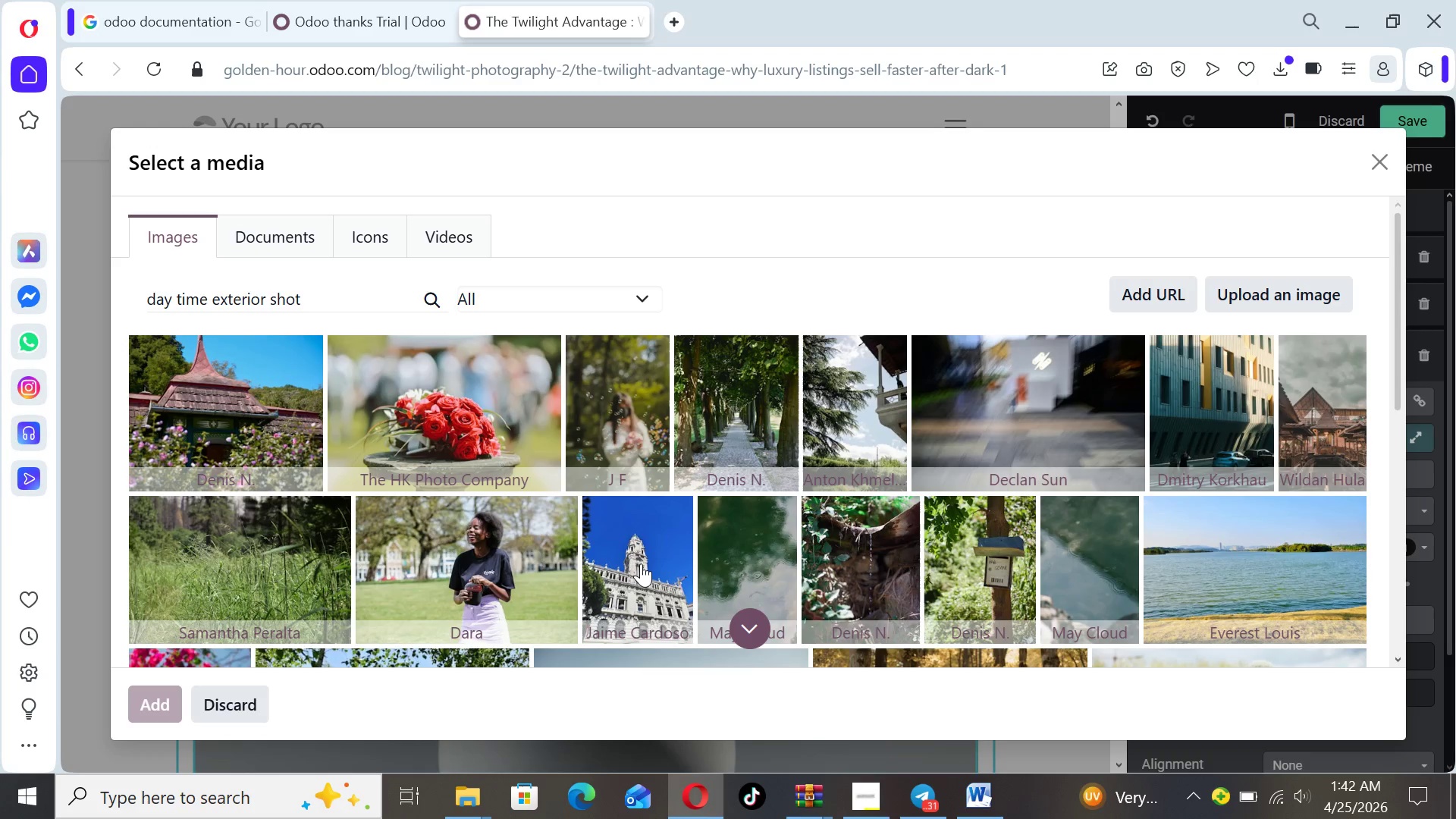 
wait(16.05)
 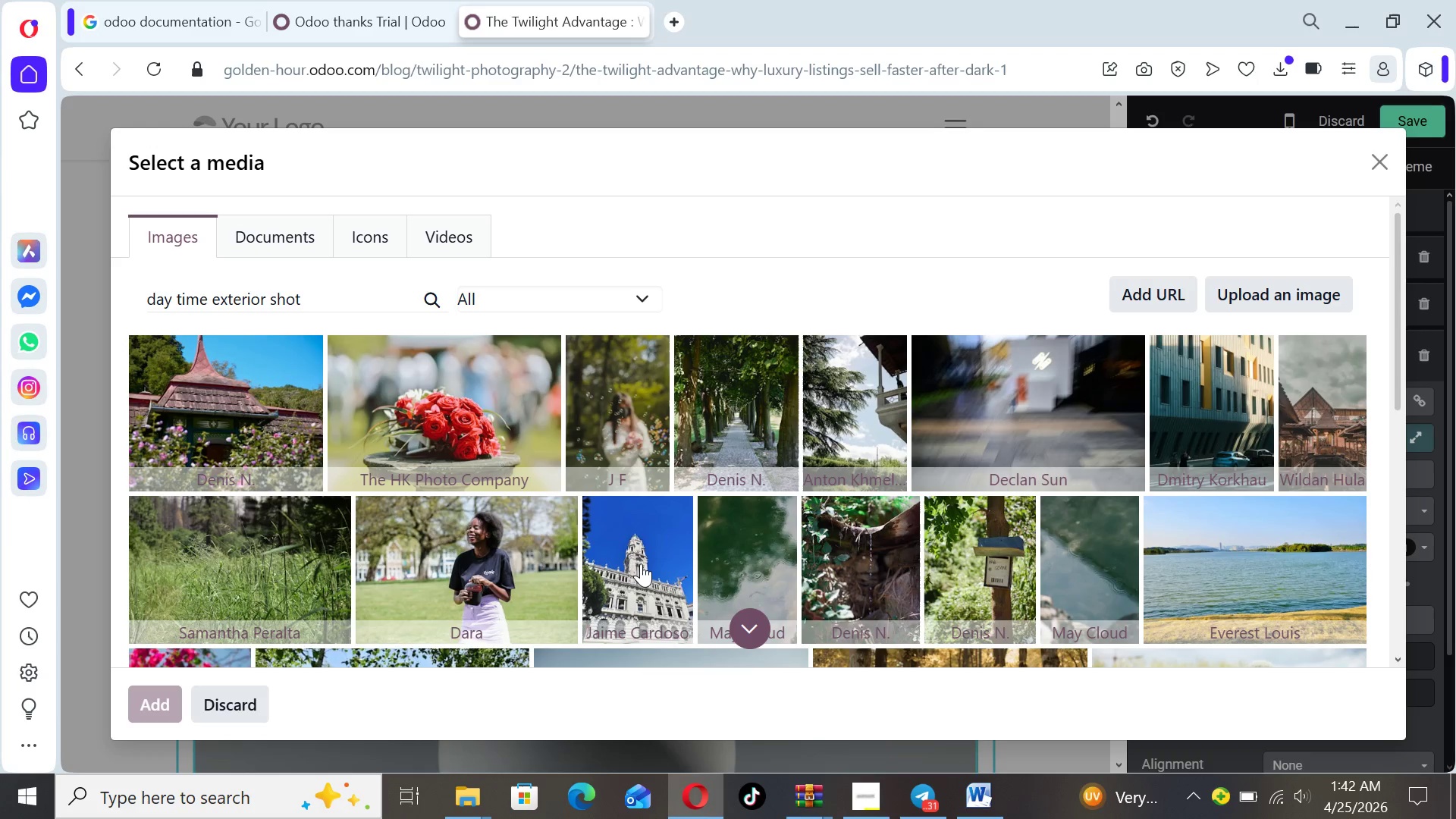 
left_click([641, 563])
 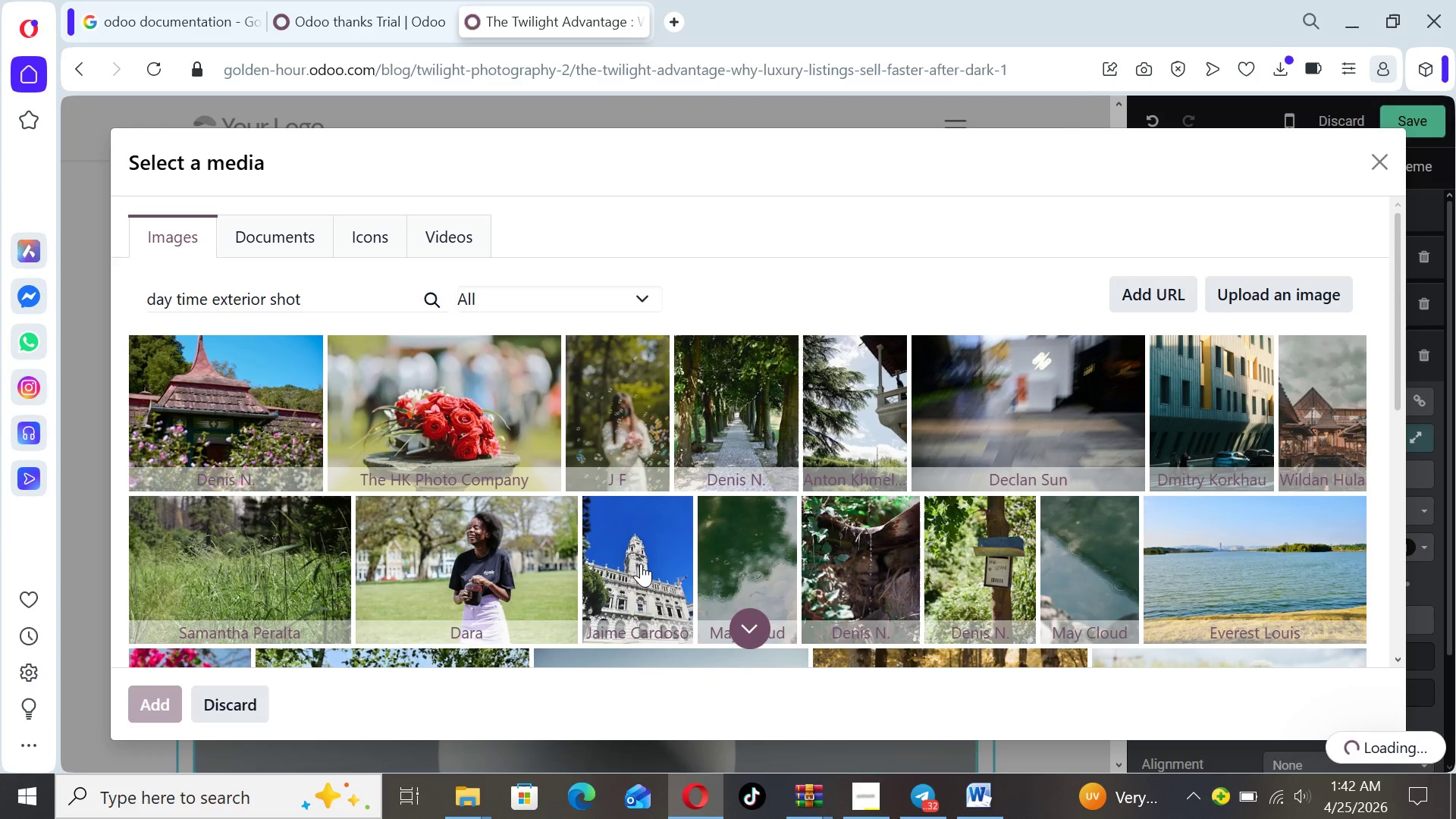 
wait(10.78)
 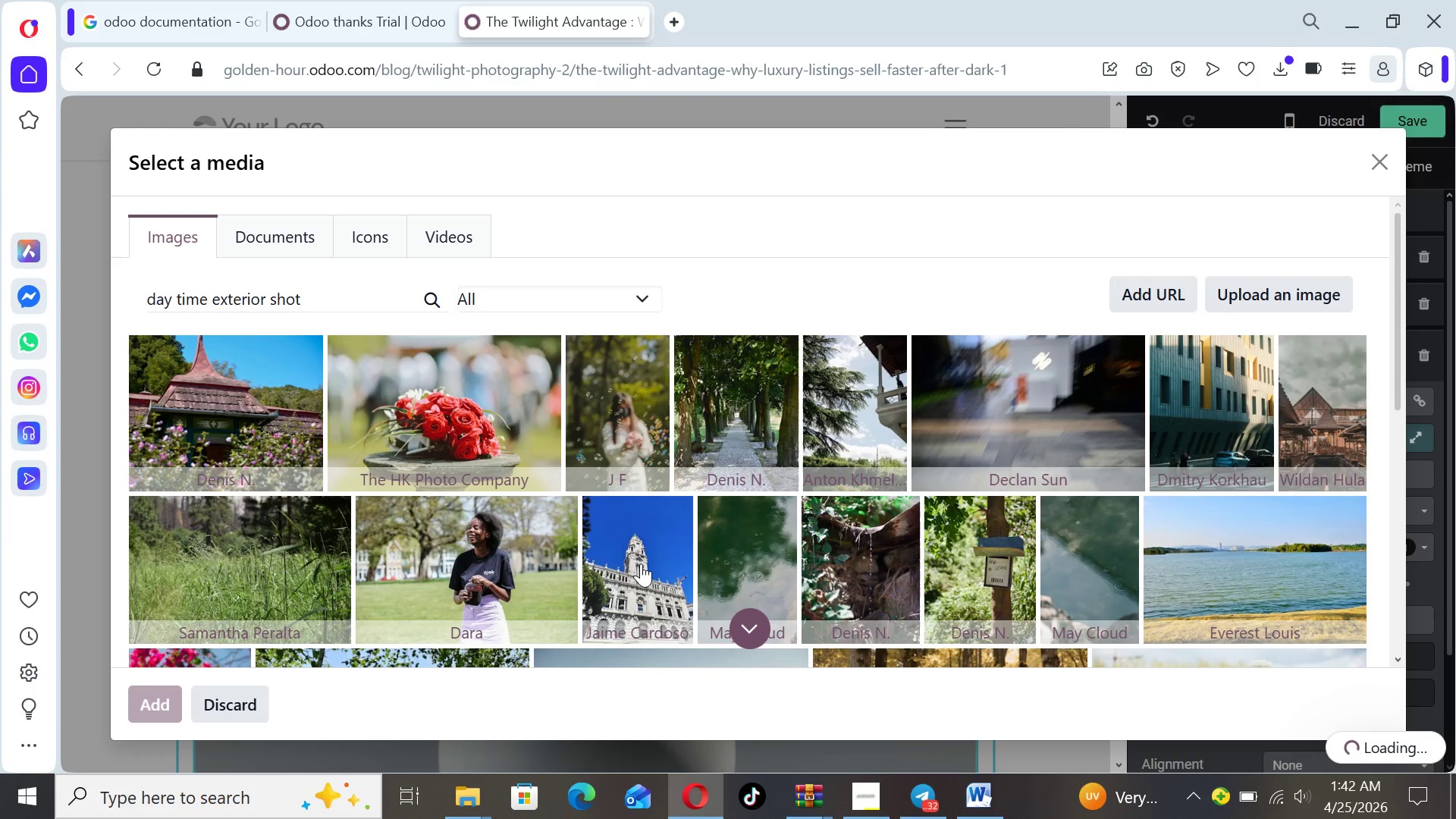 
left_click_drag(start_coordinate=[1116, 411], to_coordinate=[1106, 409])
 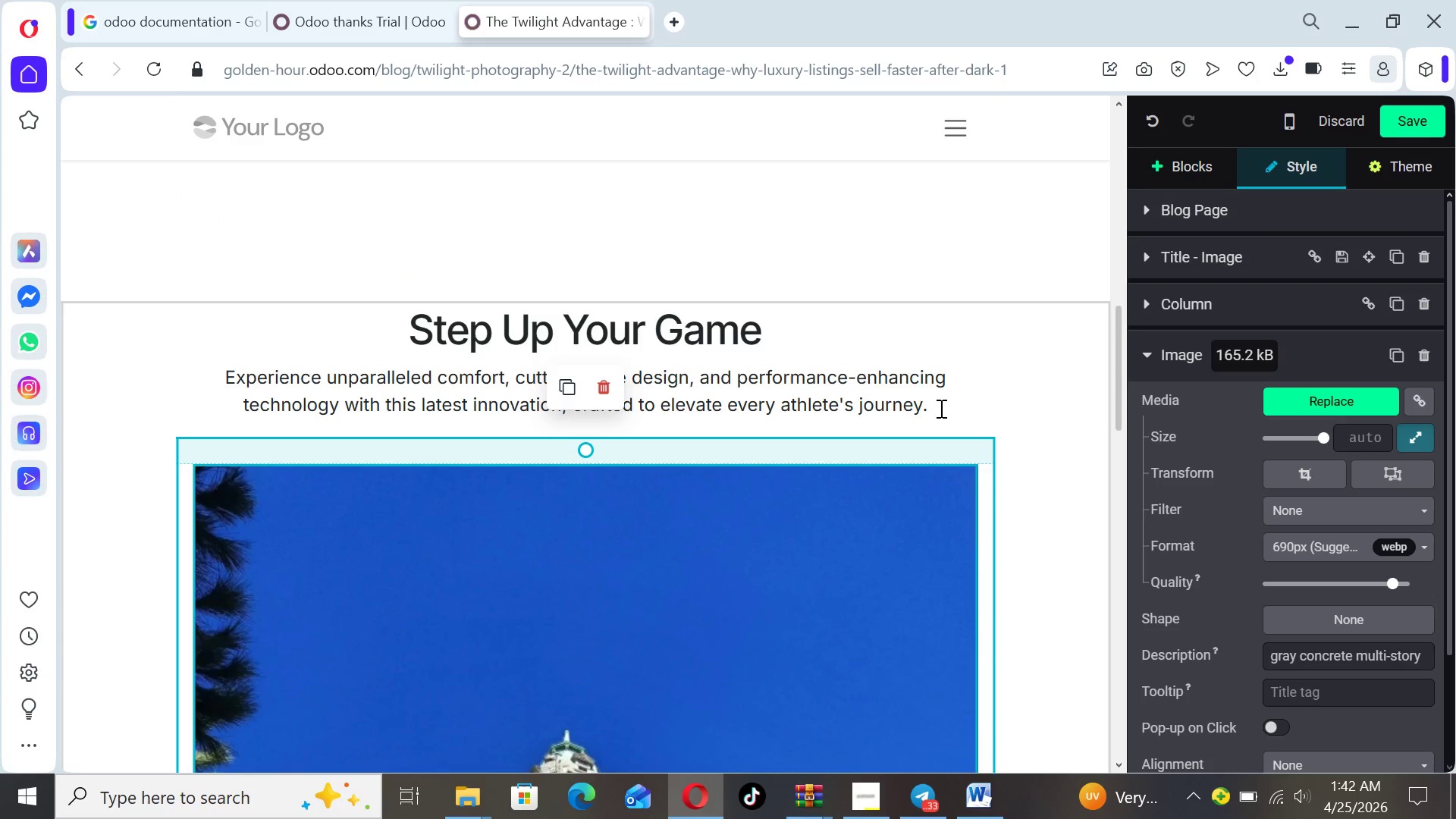 
left_click_drag(start_coordinate=[937, 408], to_coordinate=[334, 343])
 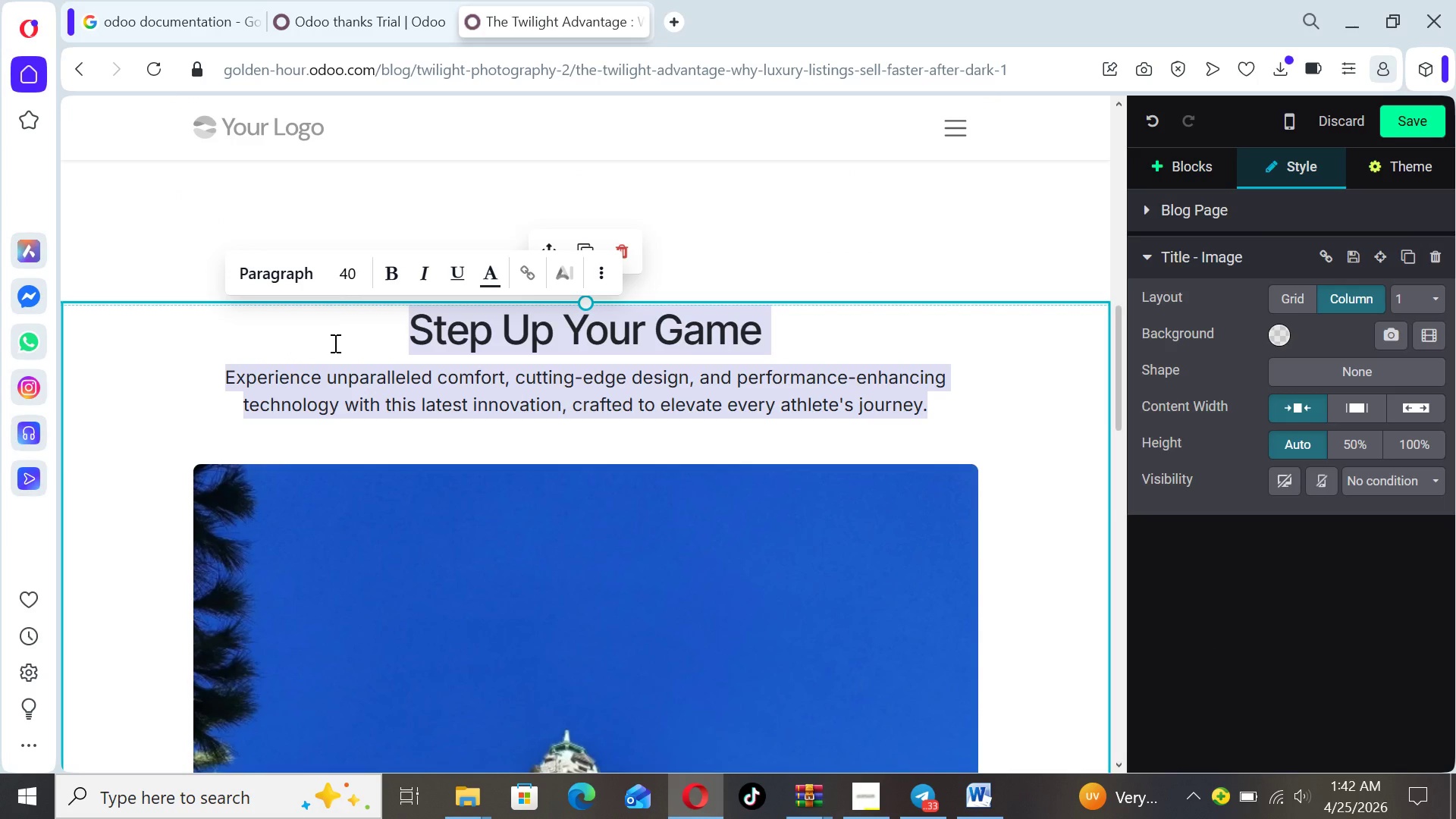 
key(Backspace)
 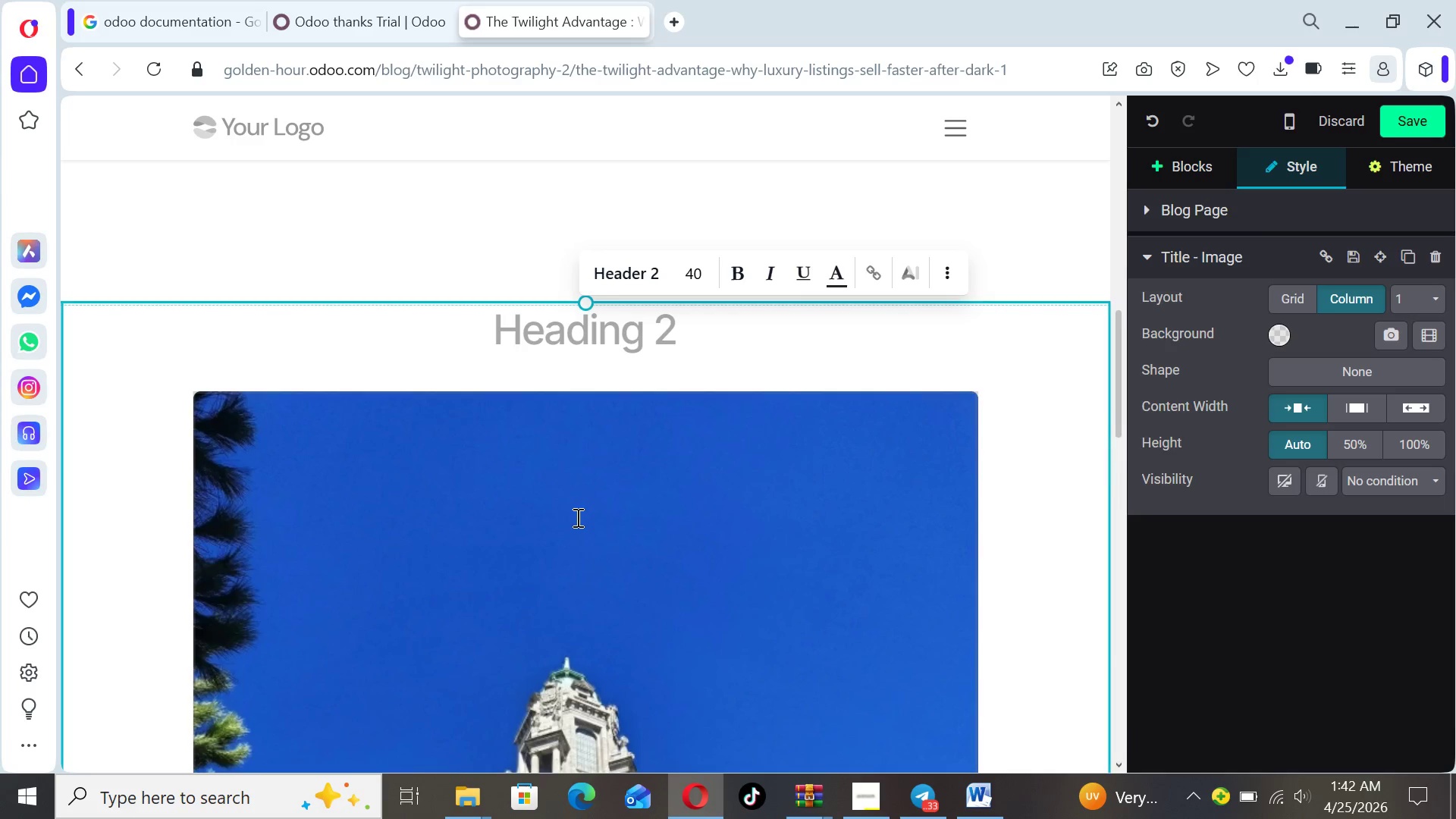 
wait(6.88)
 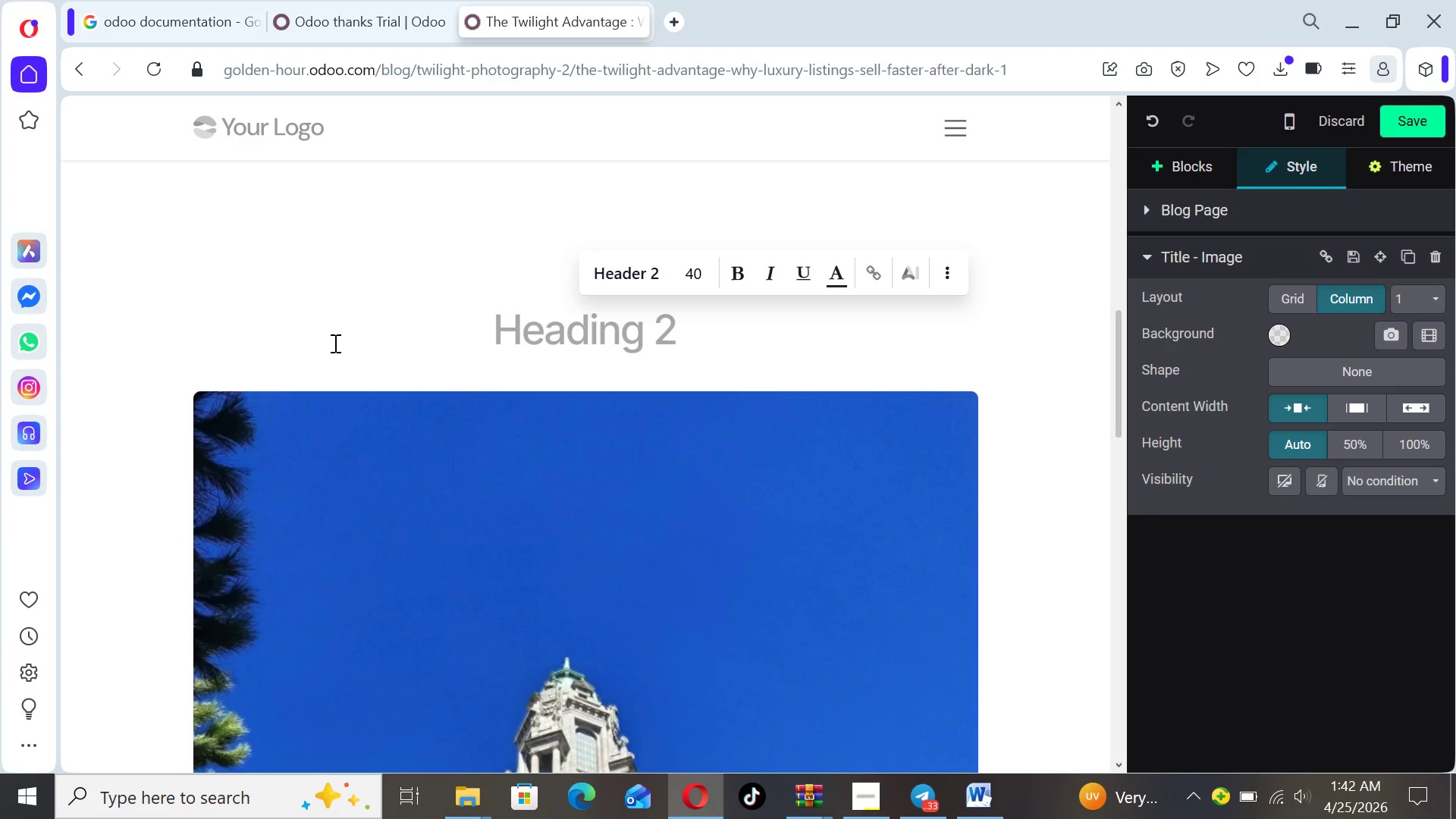 
left_click_drag(start_coordinate=[1119, 431], to_coordinate=[1111, 619])
 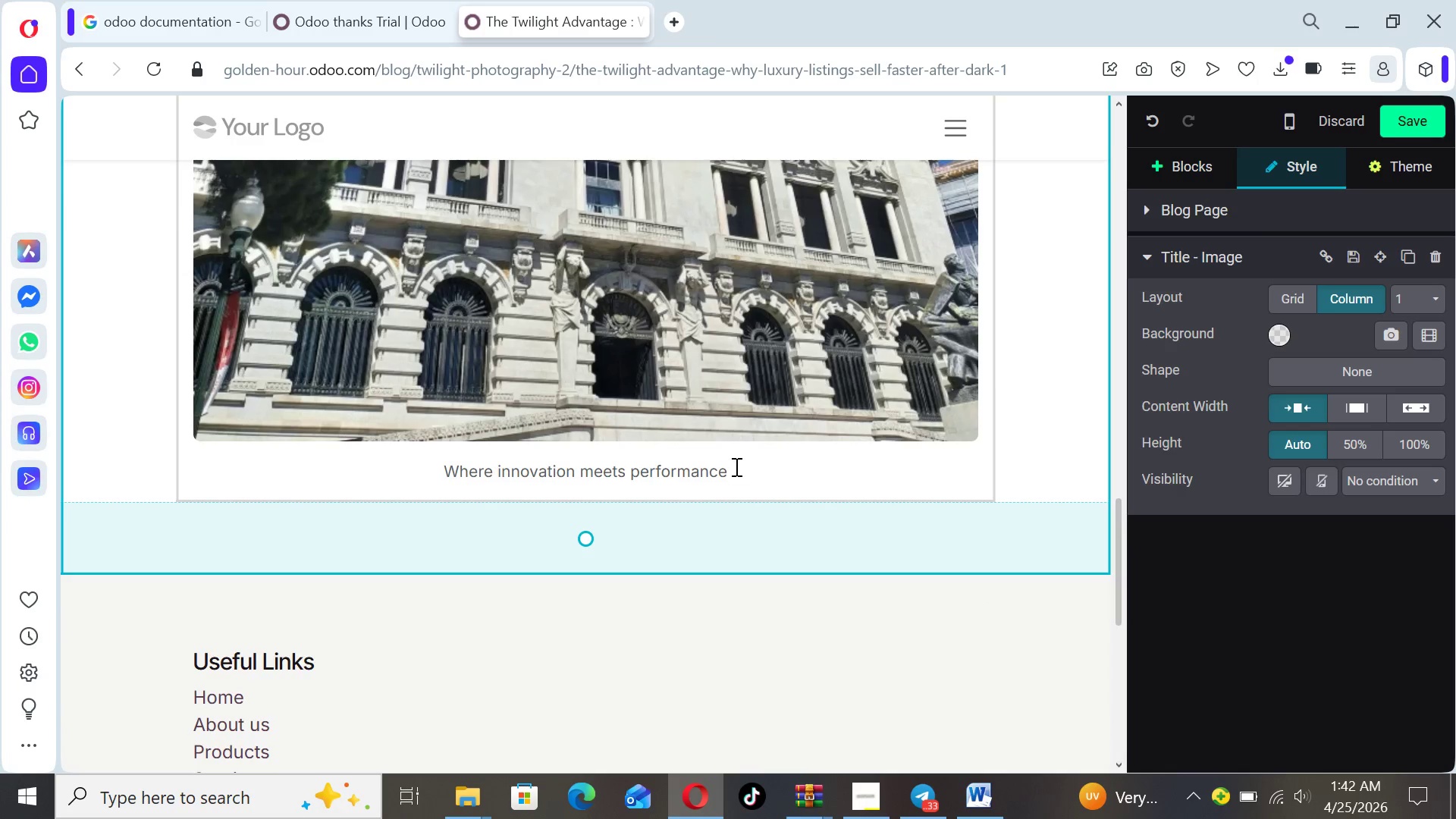 
left_click([735, 466])
 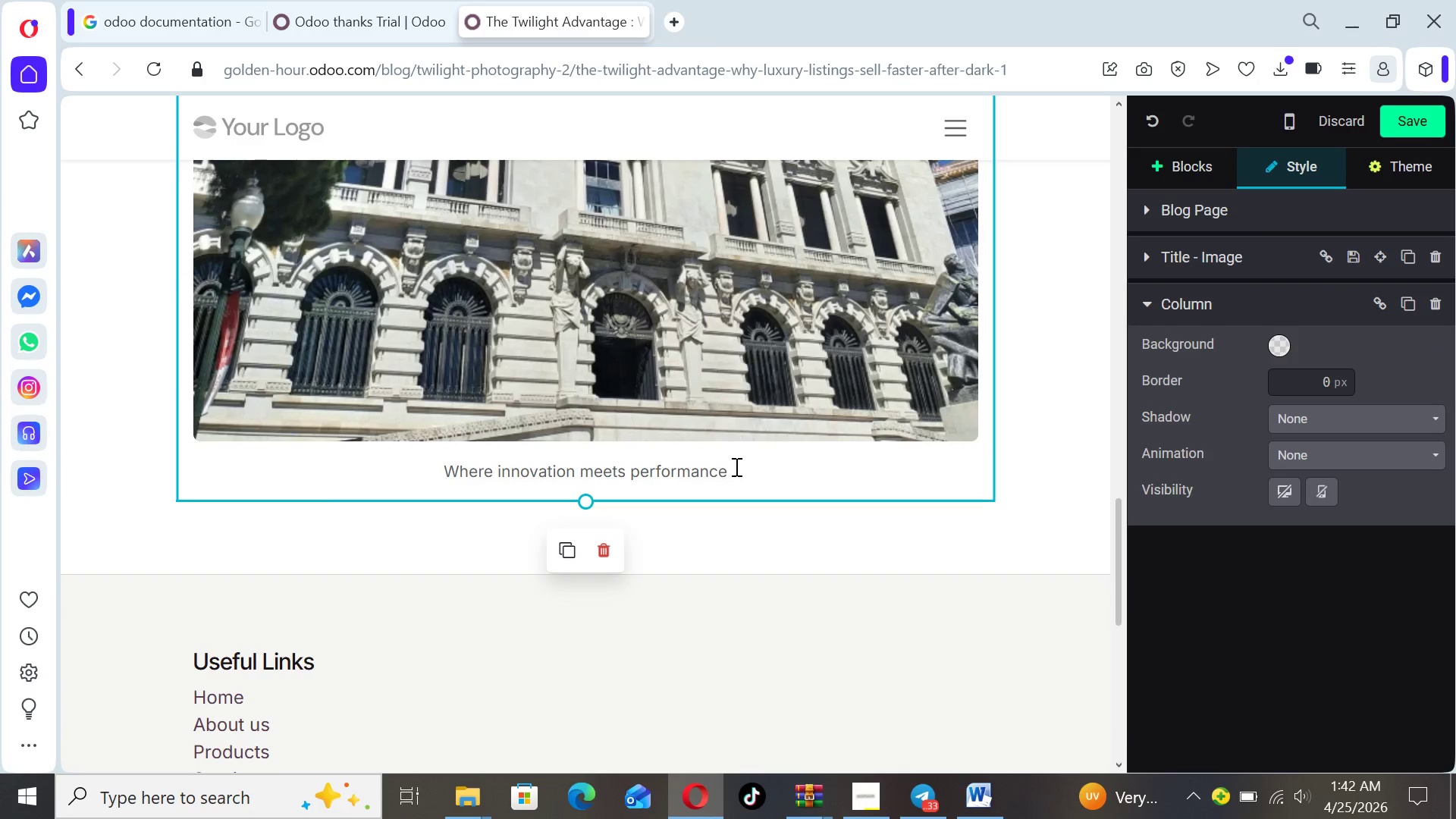 
left_click_drag(start_coordinate=[735, 466], to_coordinate=[446, 471])
 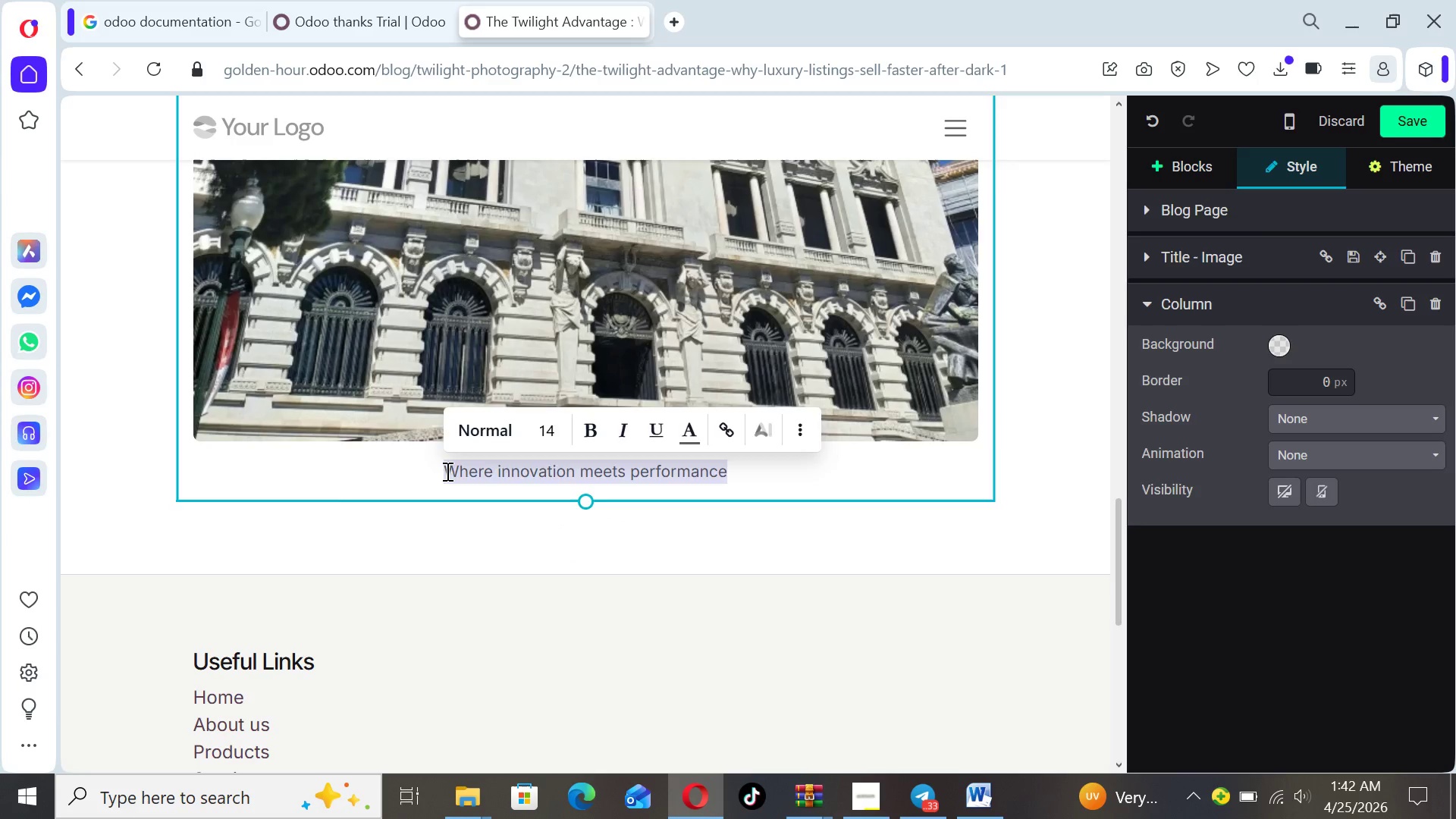 
key(Backspace)
 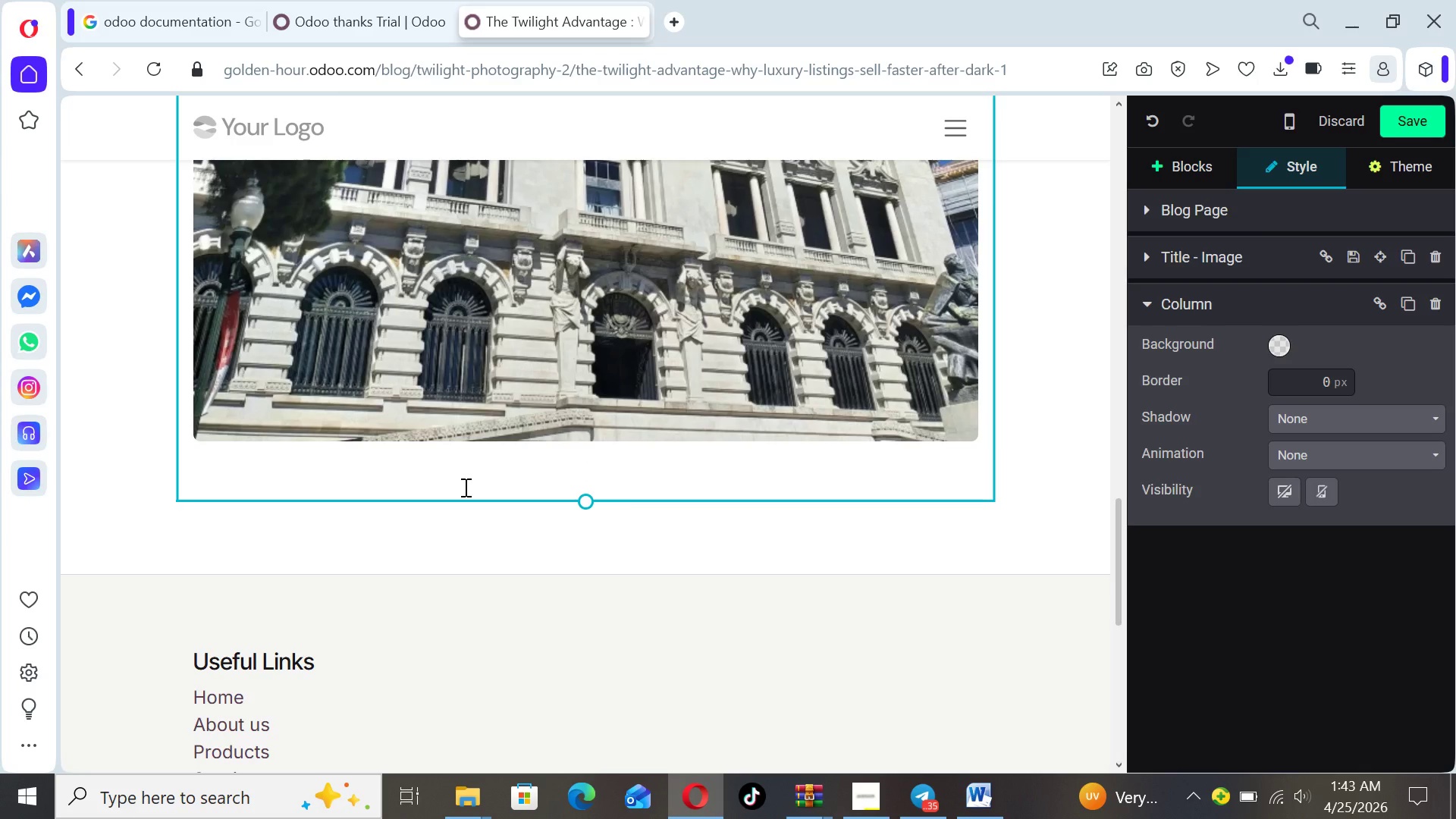 
wait(53.47)
 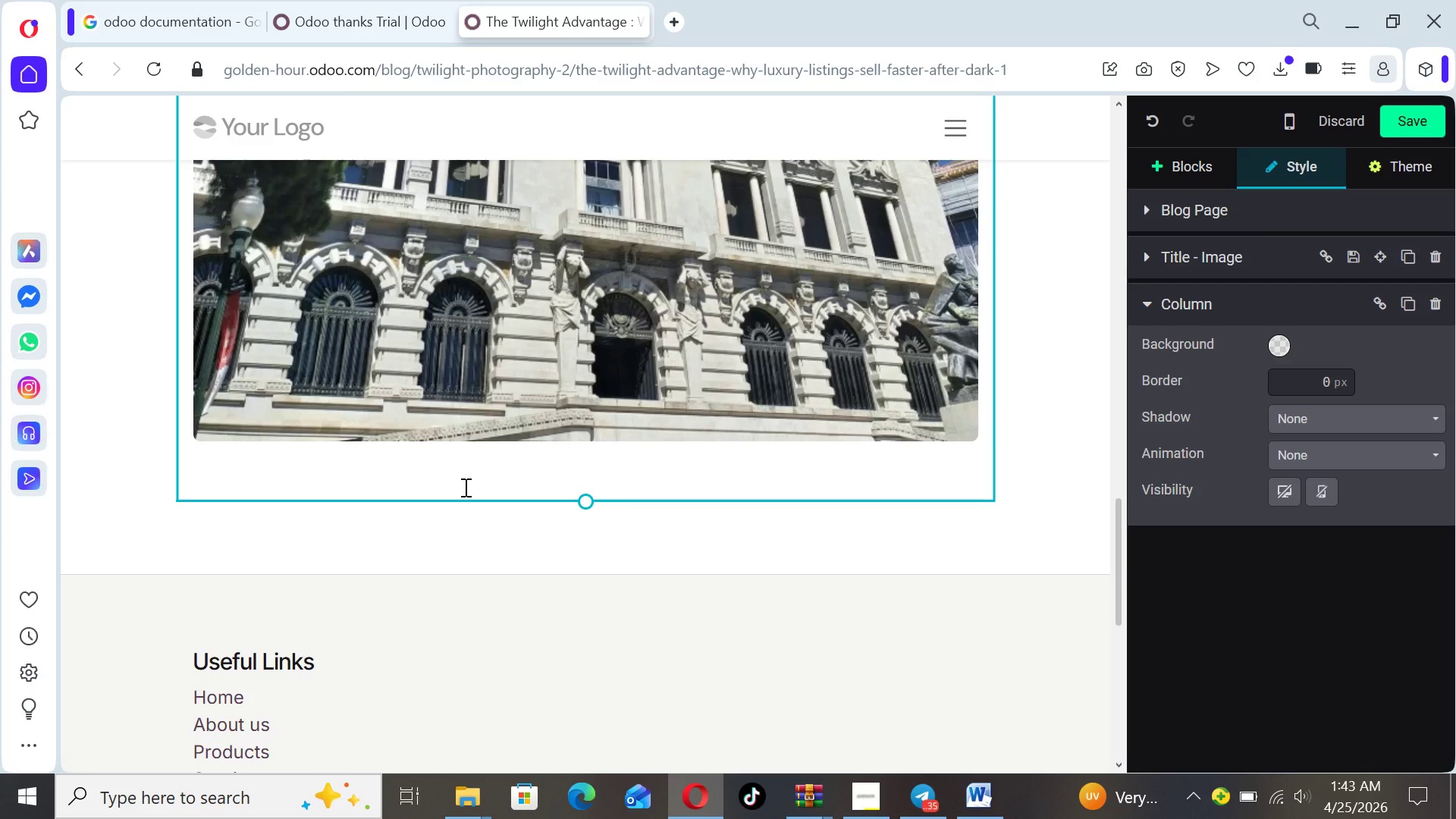 
type(Standard ex)
 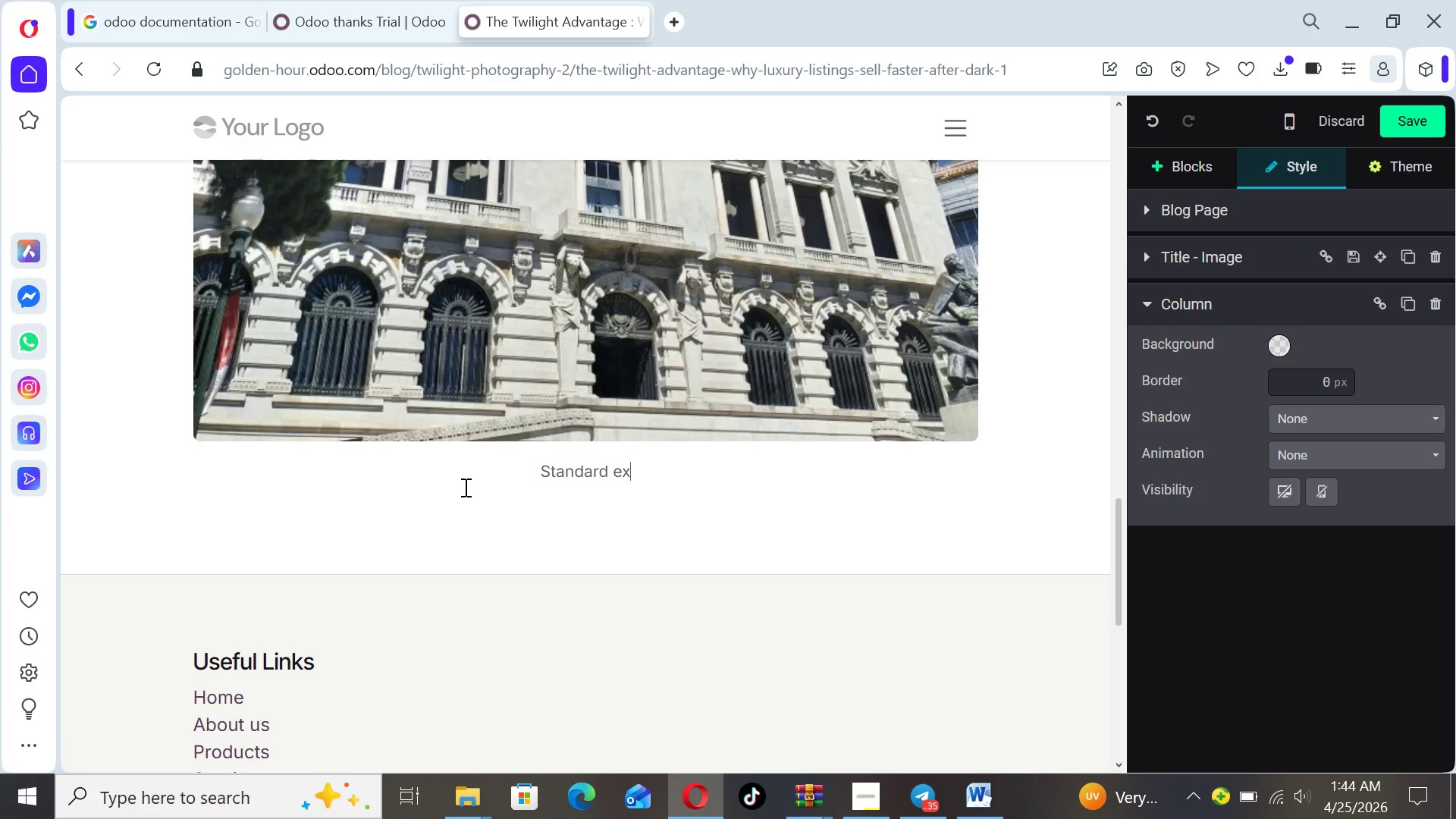 
wait(23.3)
 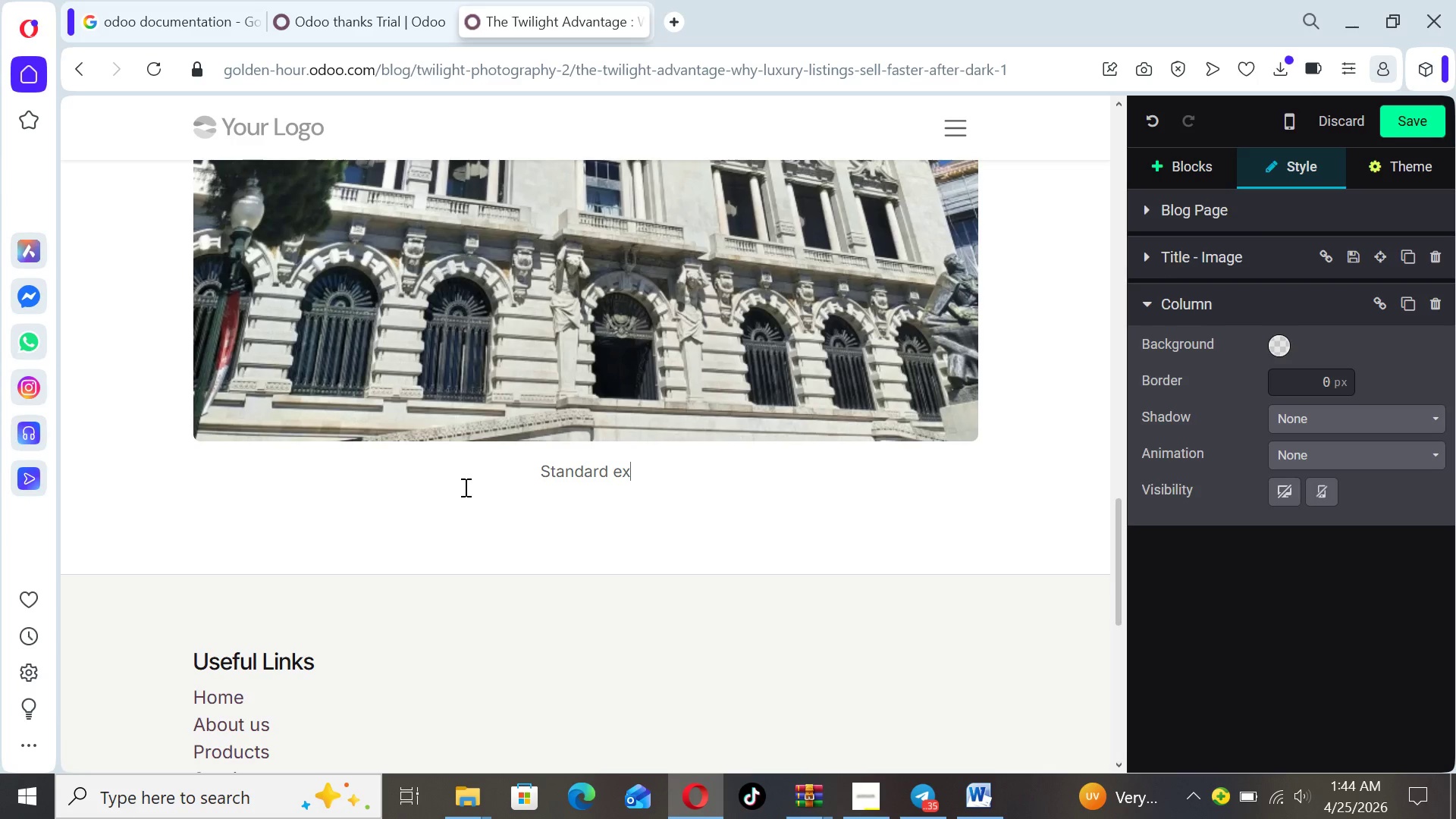 
type(terior )
 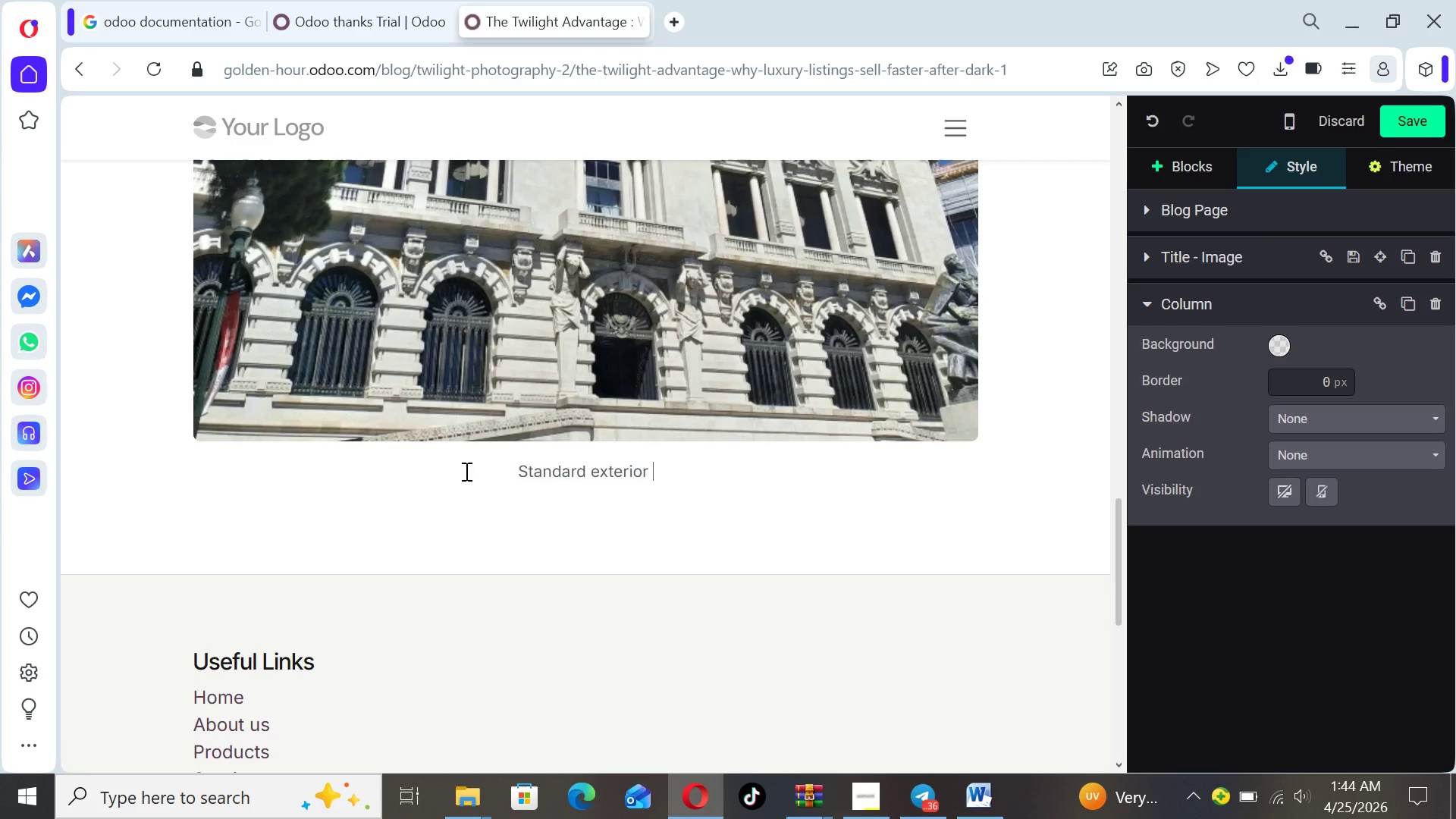 
hold_key(key=Backspace, duration=0.64)
 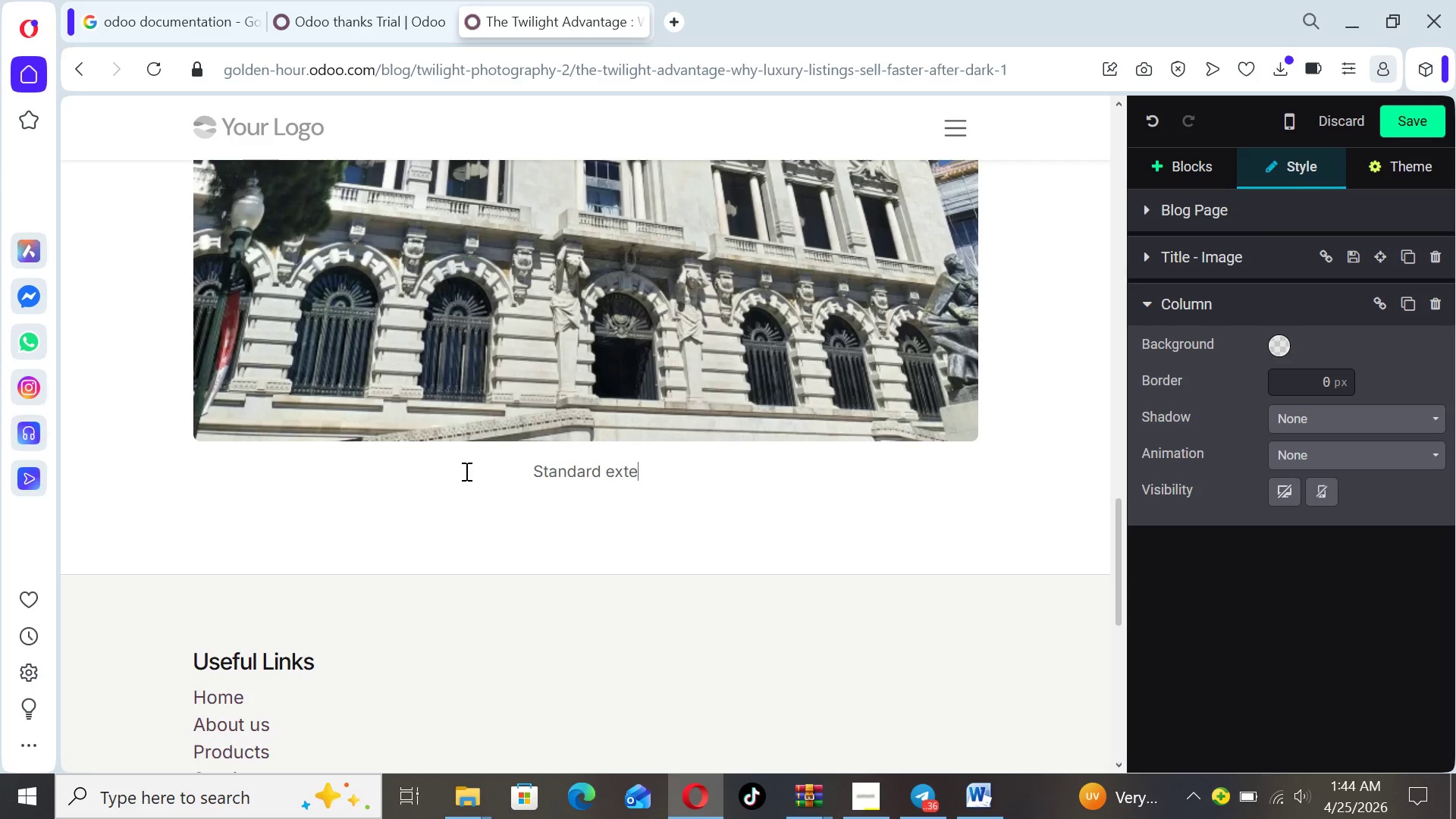 
key(Backspace)
key(Backspace)
key(Backspace)
key(Backspace)
type(daylight image )
 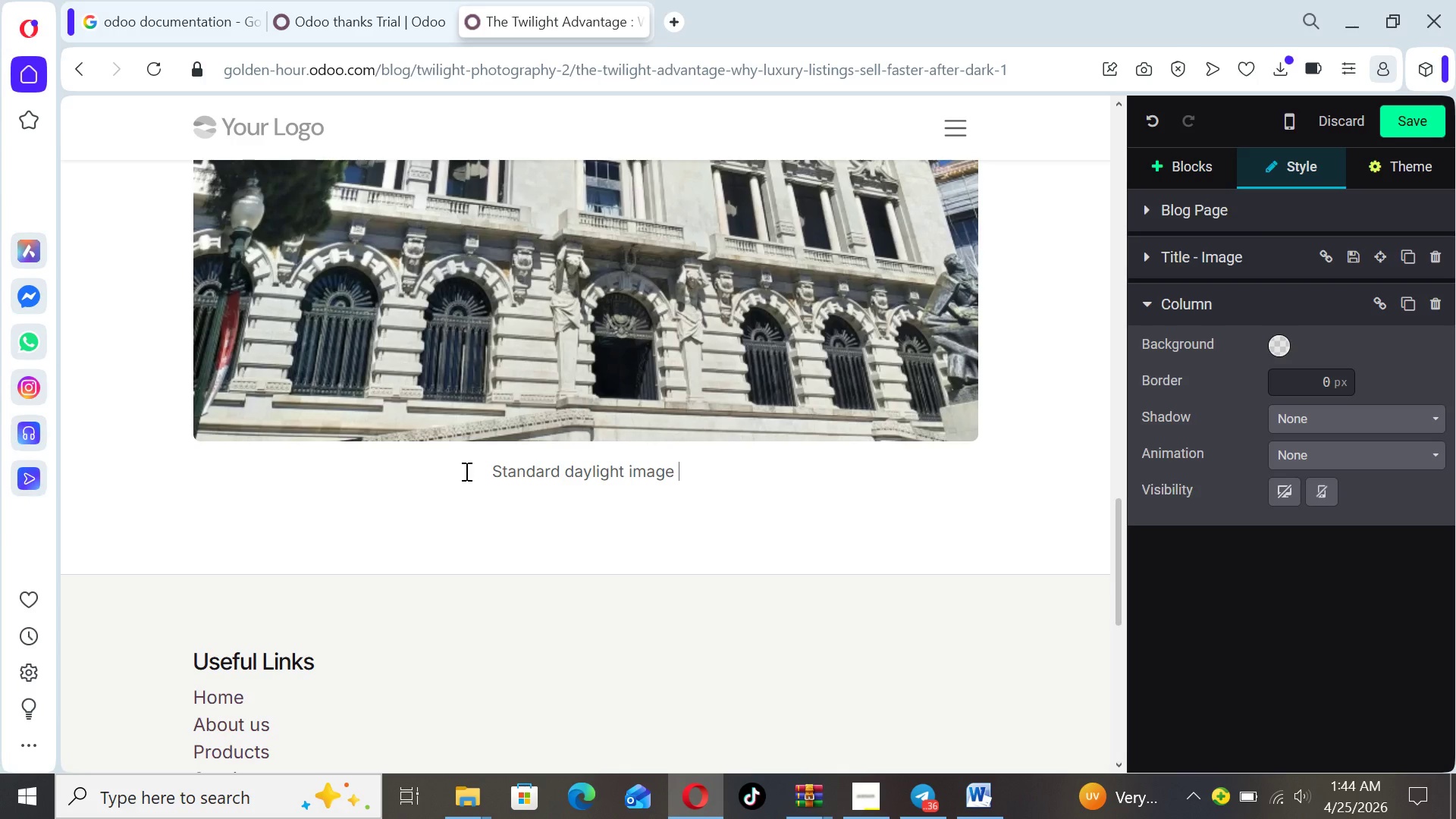 
wait(7.31)
 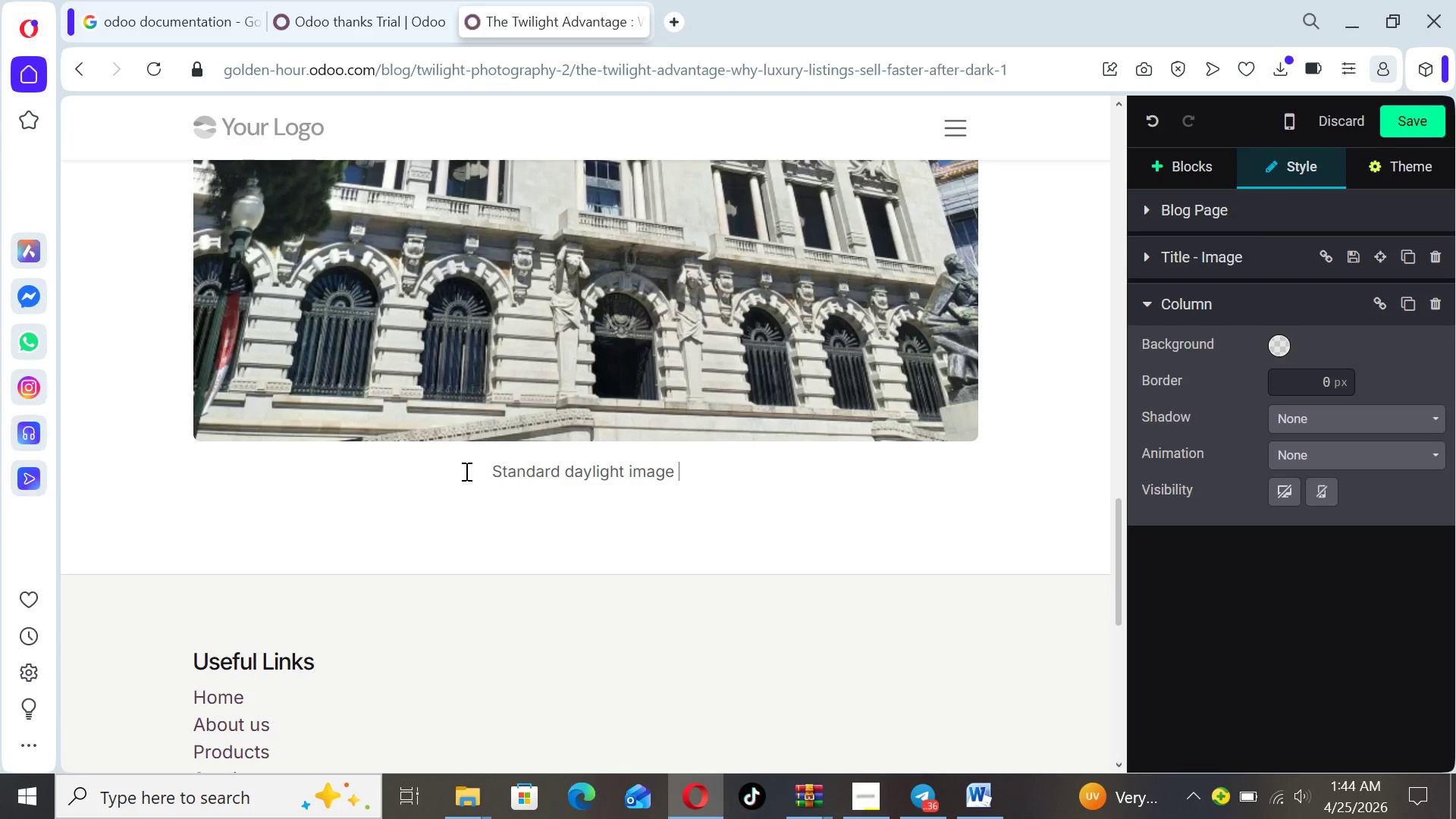 
type(-clear but easy to over lokk)
key(Backspace)
key(Backspace)
type(ok)
 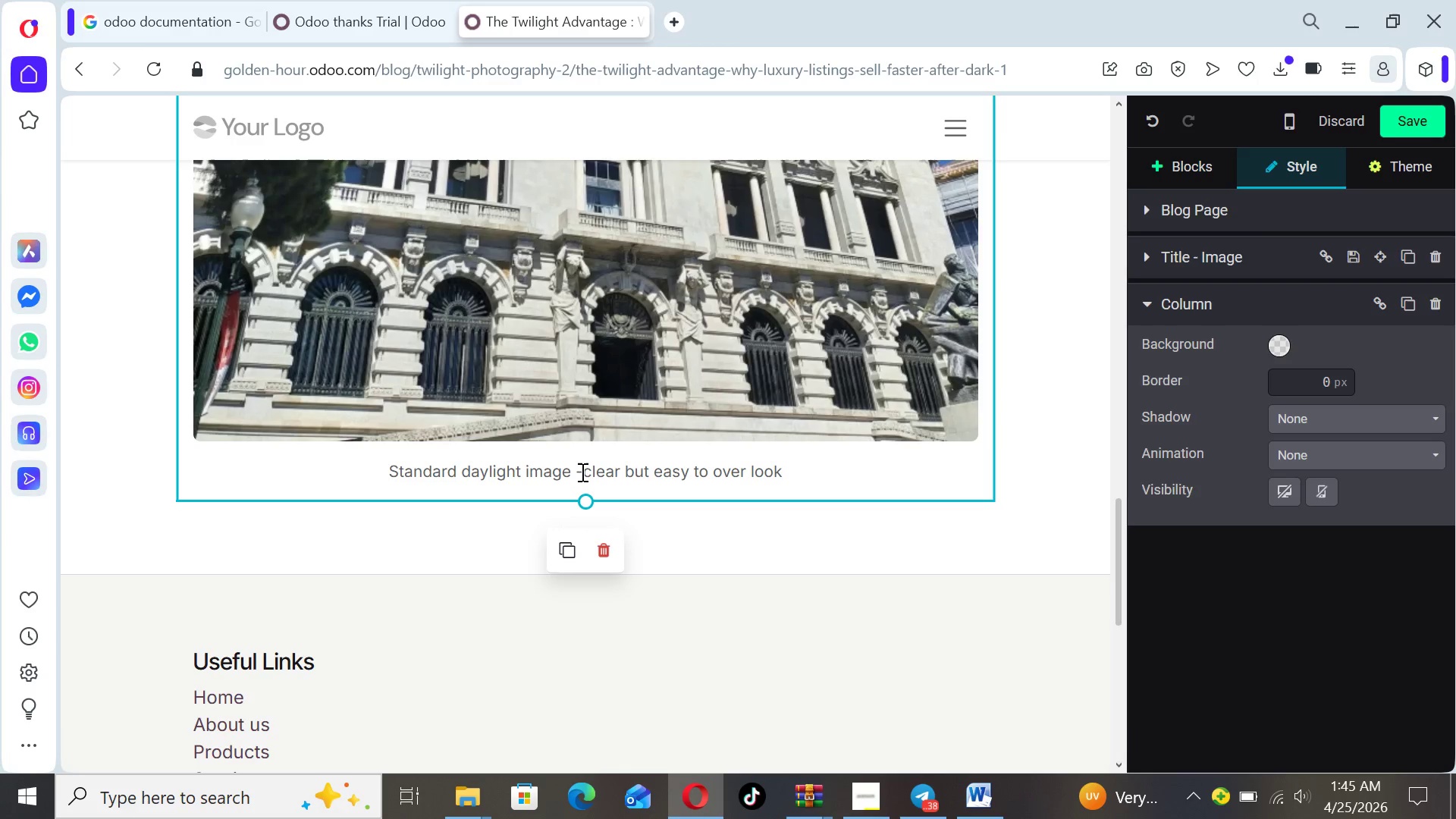 
left_click([581, 472])
 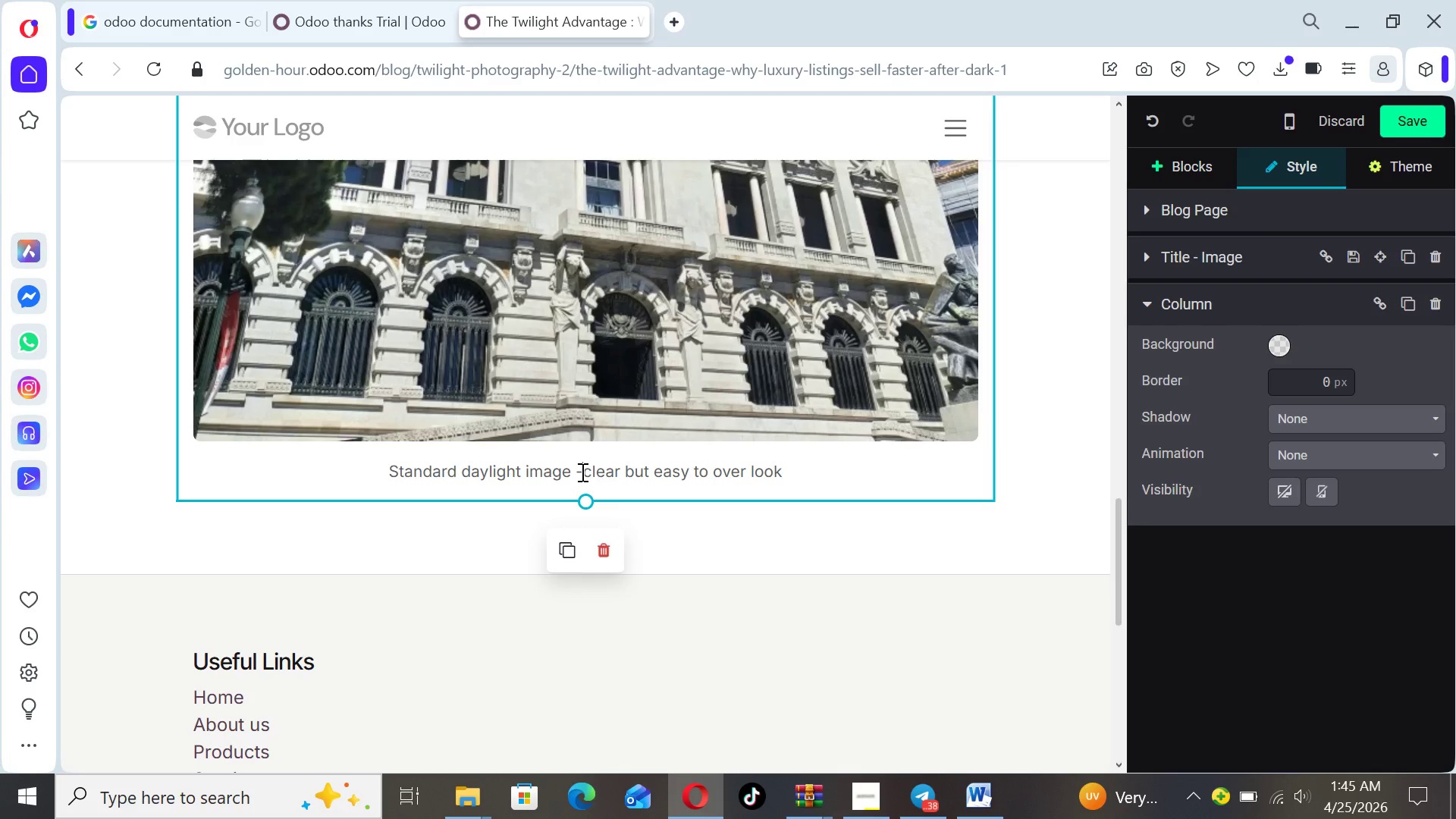 
key(Space)
 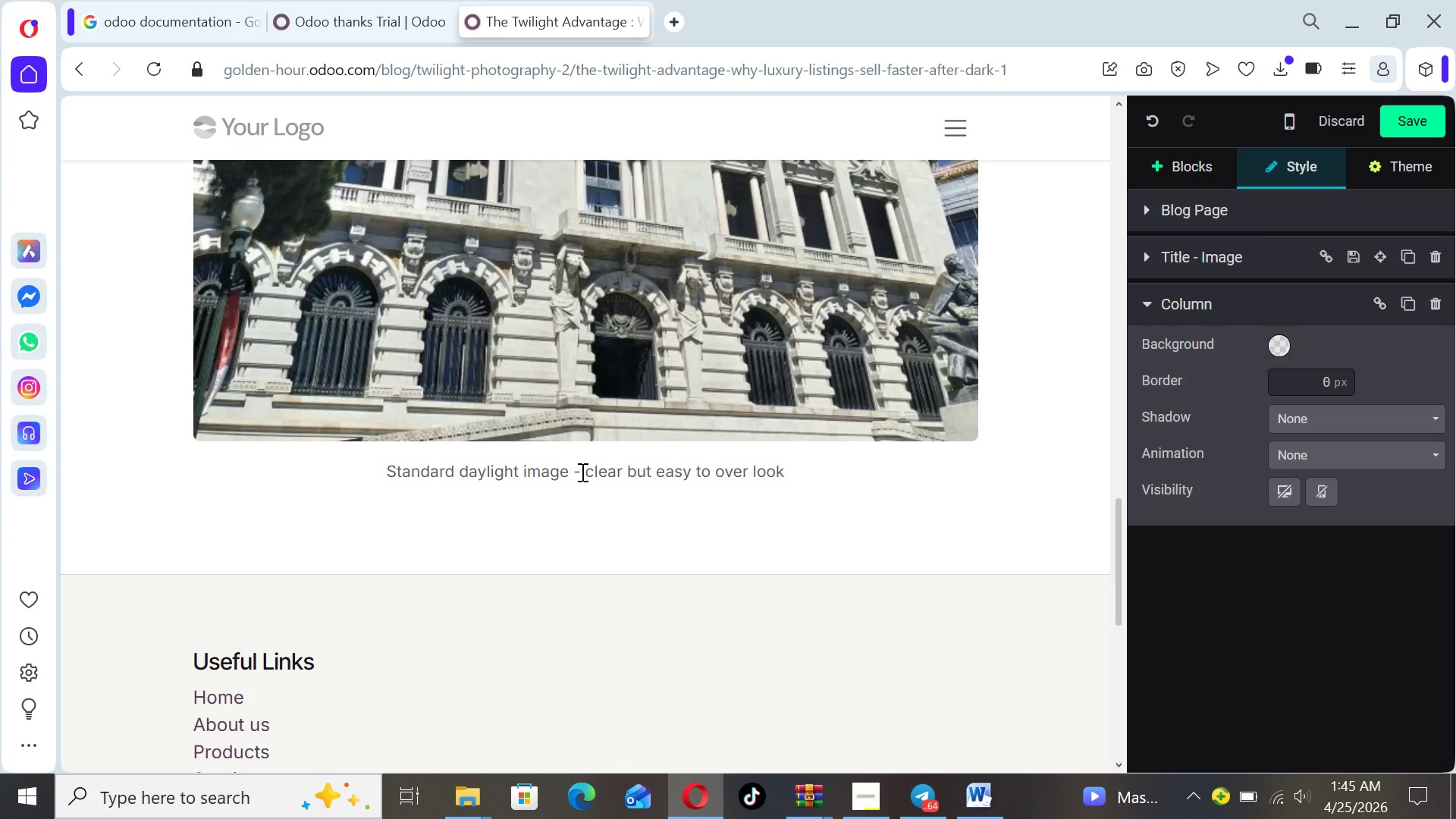 
wait(40.62)
 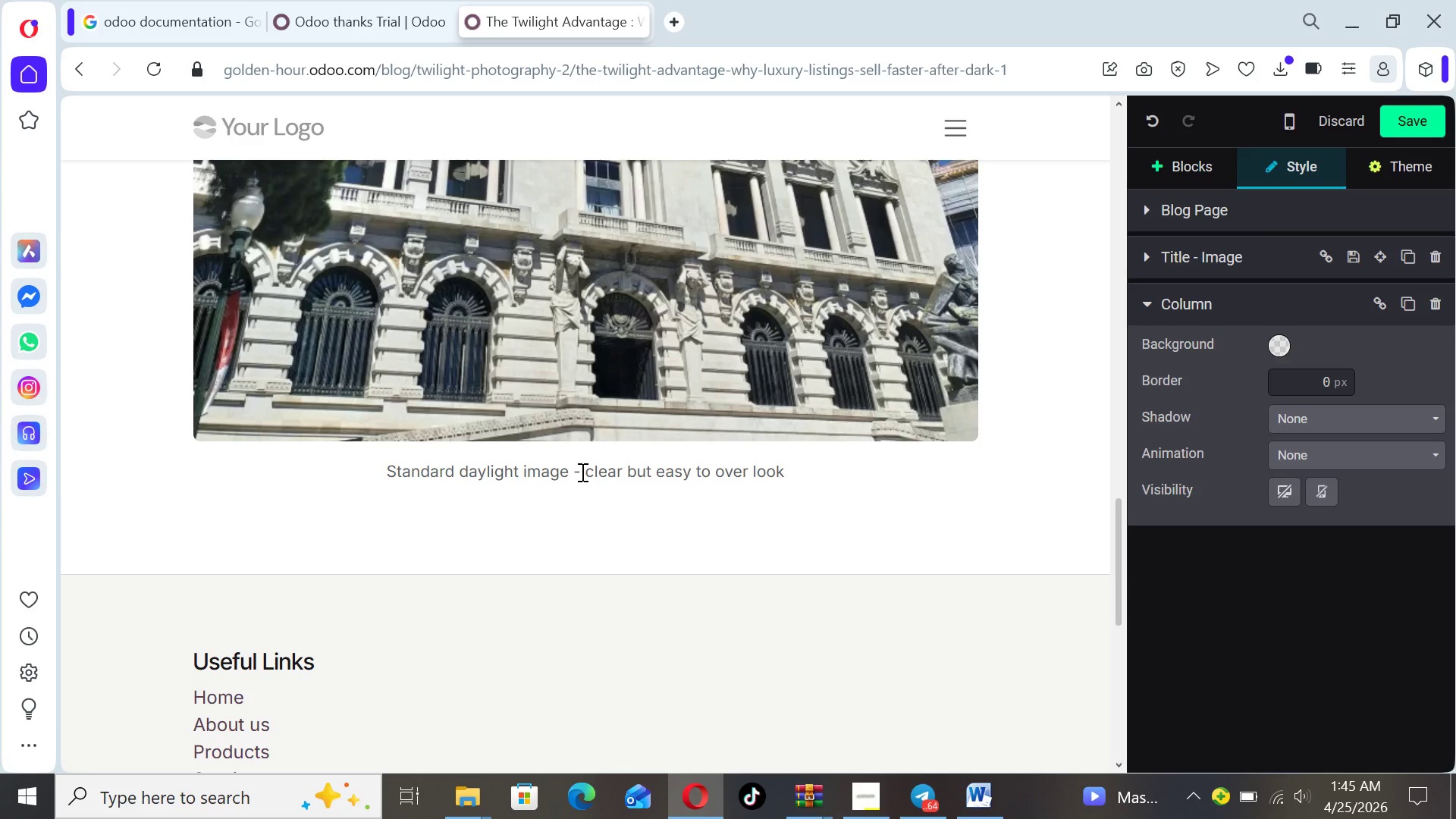 
left_click_drag(start_coordinate=[1119, 554], to_coordinate=[1103, 366])
 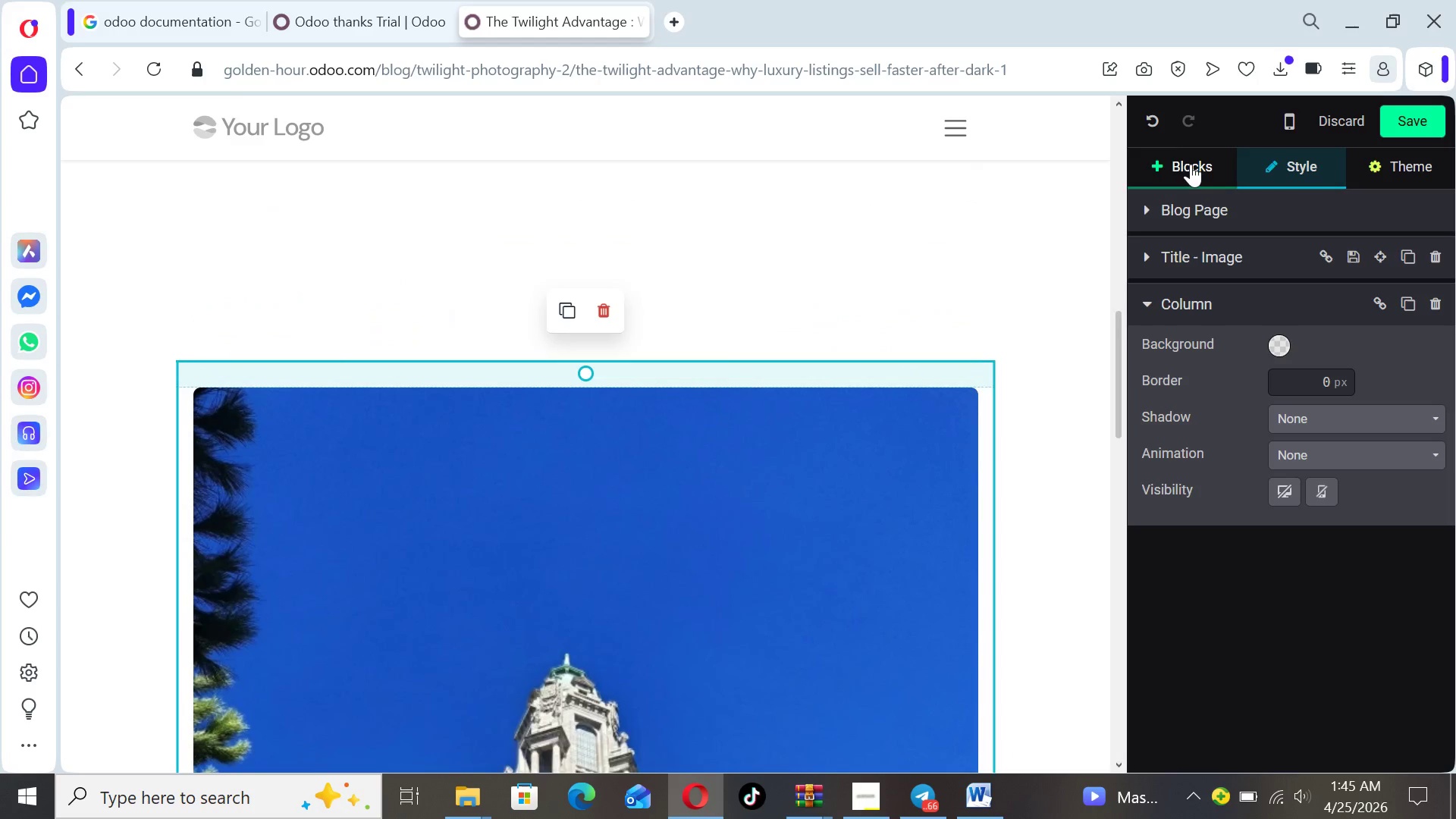 
left_click([1191, 165])
 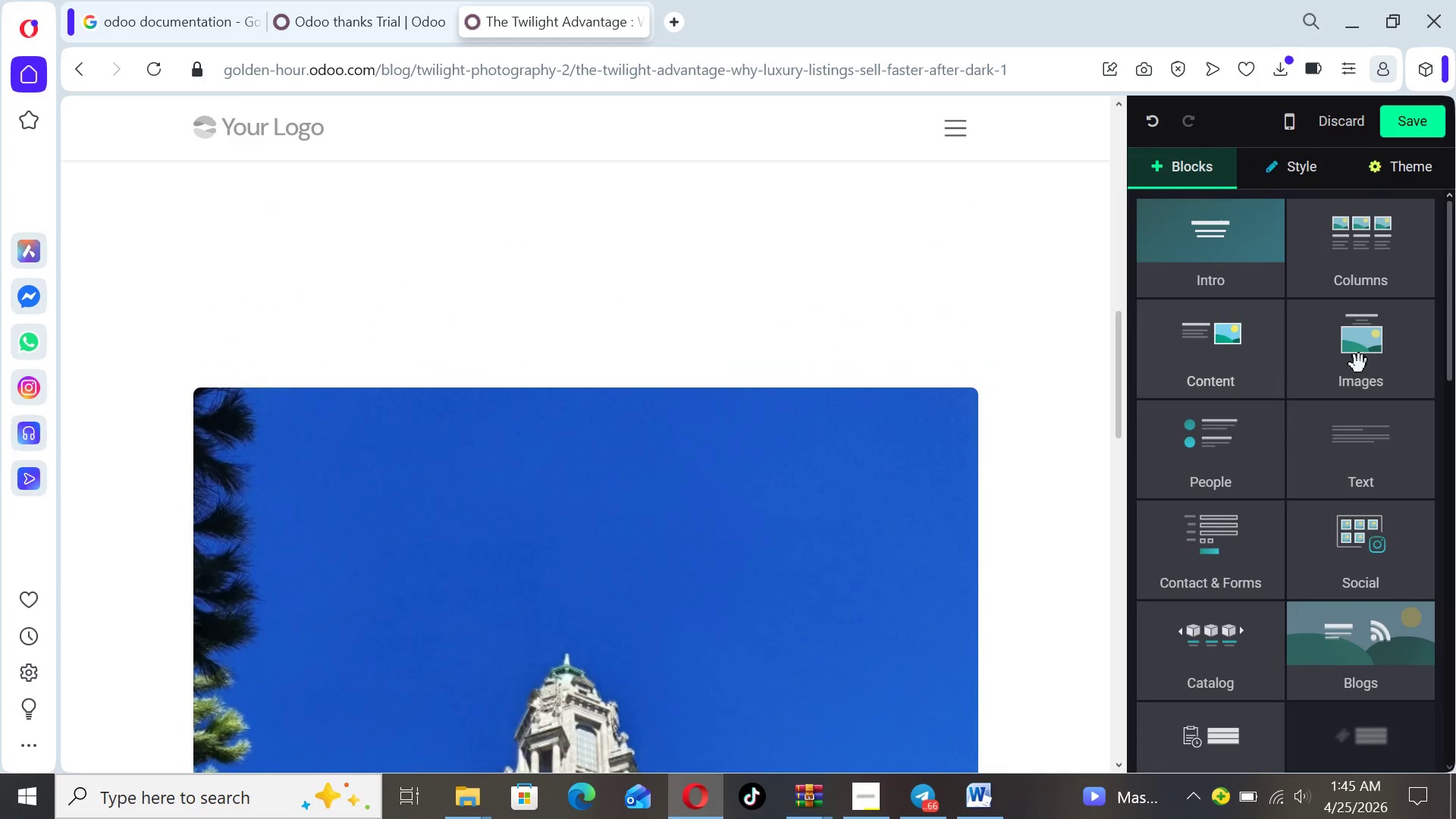 
left_click([1363, 366])
 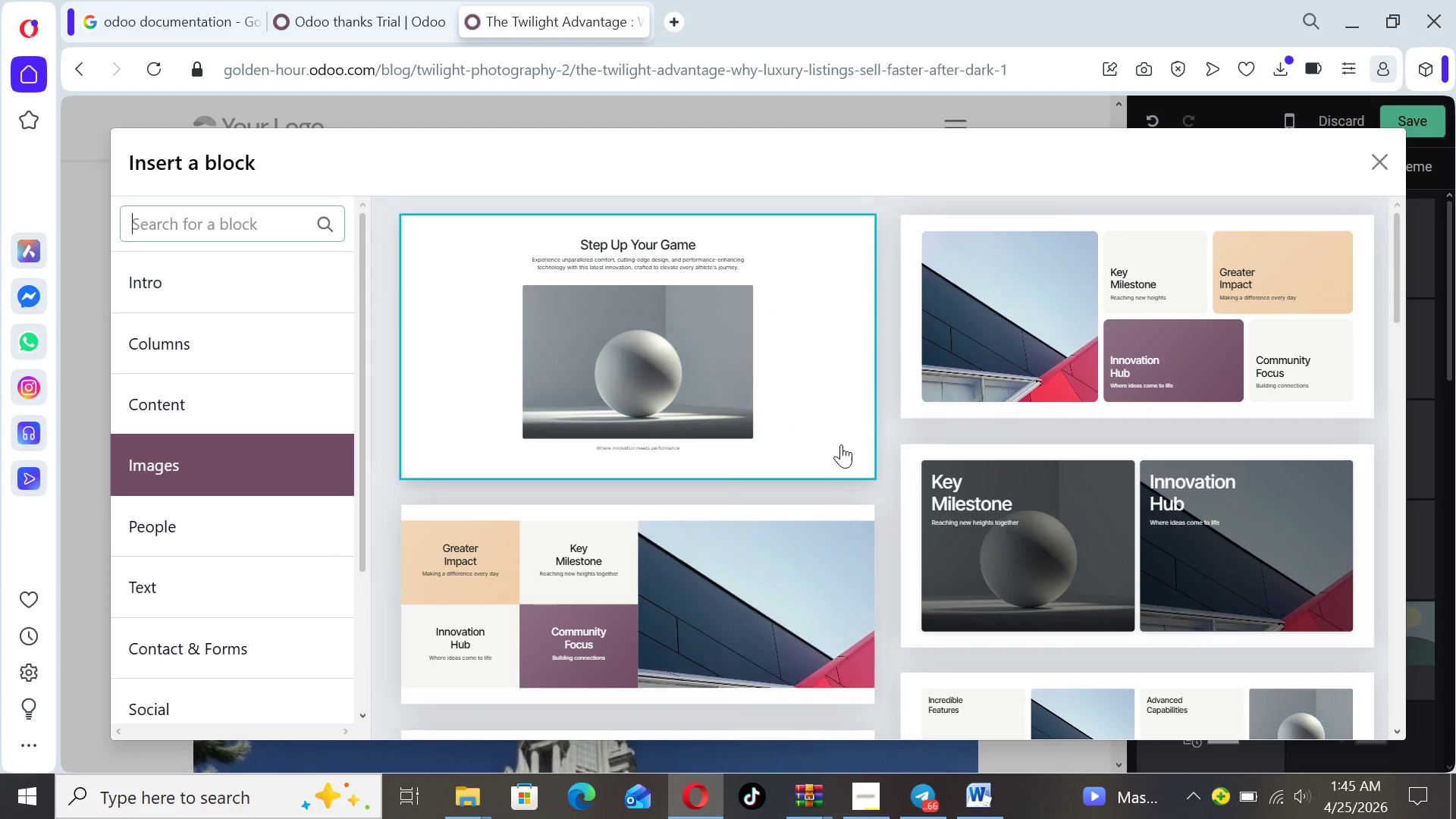 
left_click([710, 406])
 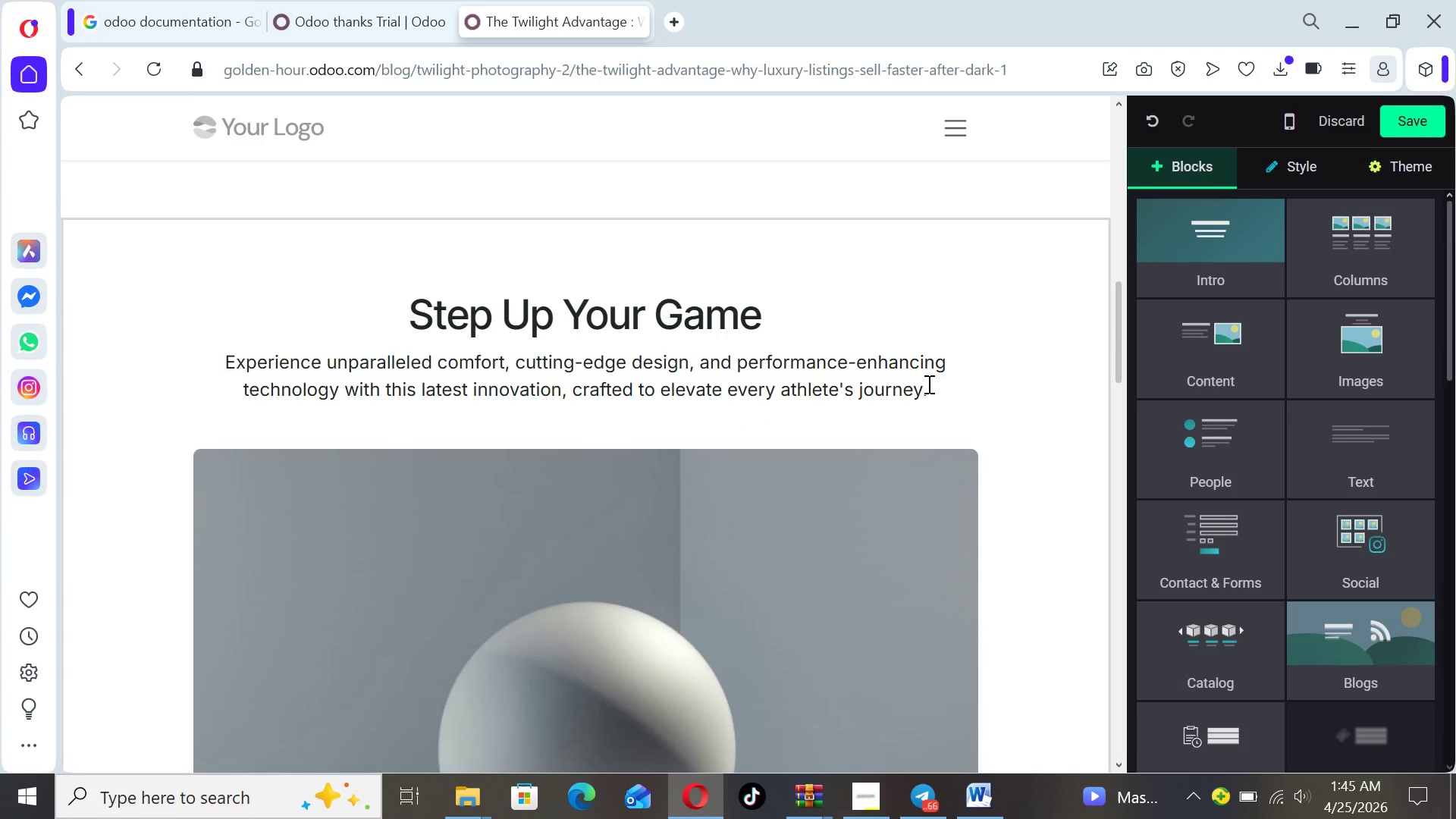 
left_click_drag(start_coordinate=[932, 394], to_coordinate=[382, 321])
 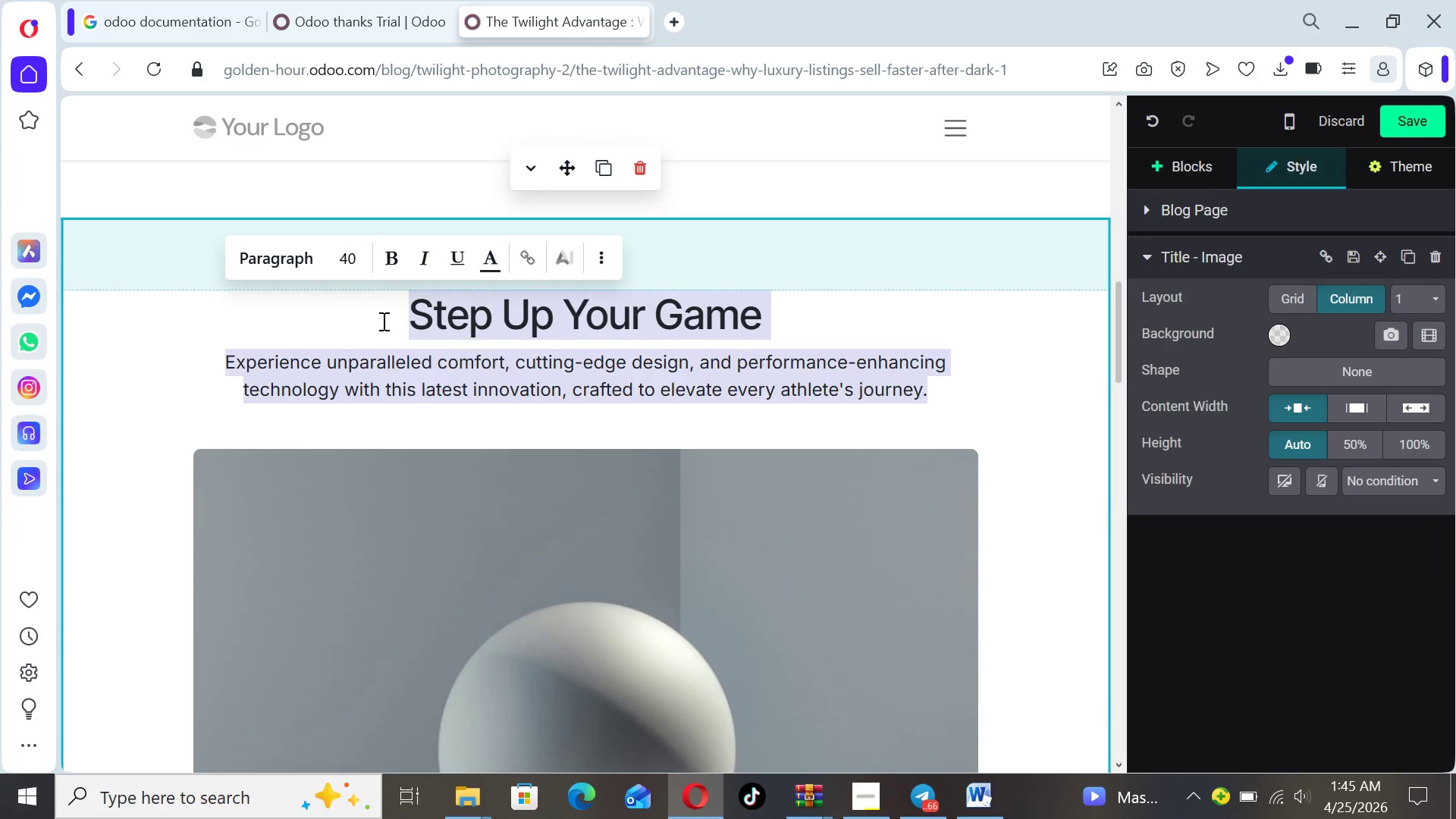 
key(Backspace)
 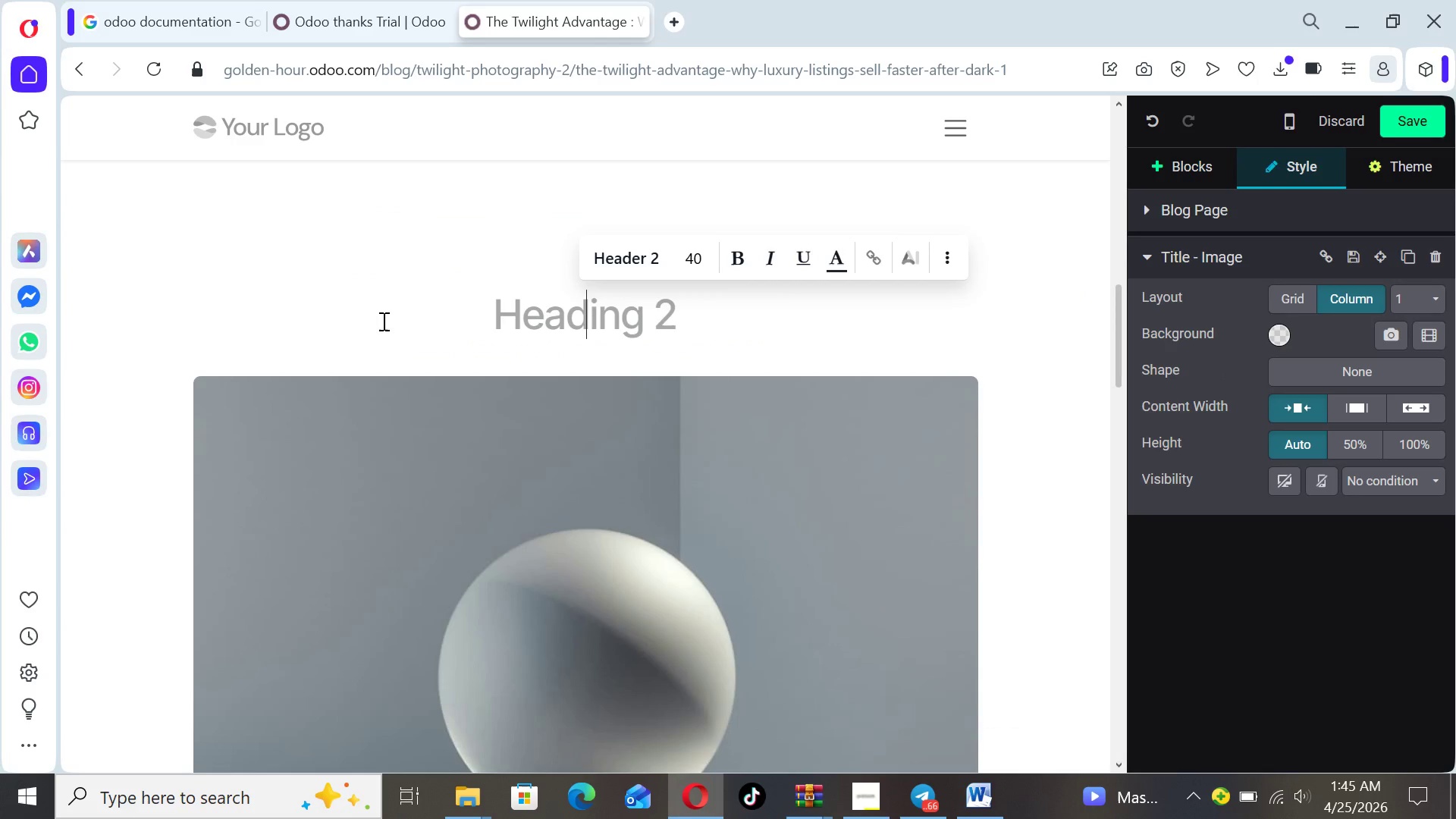 
key(Backspace)
 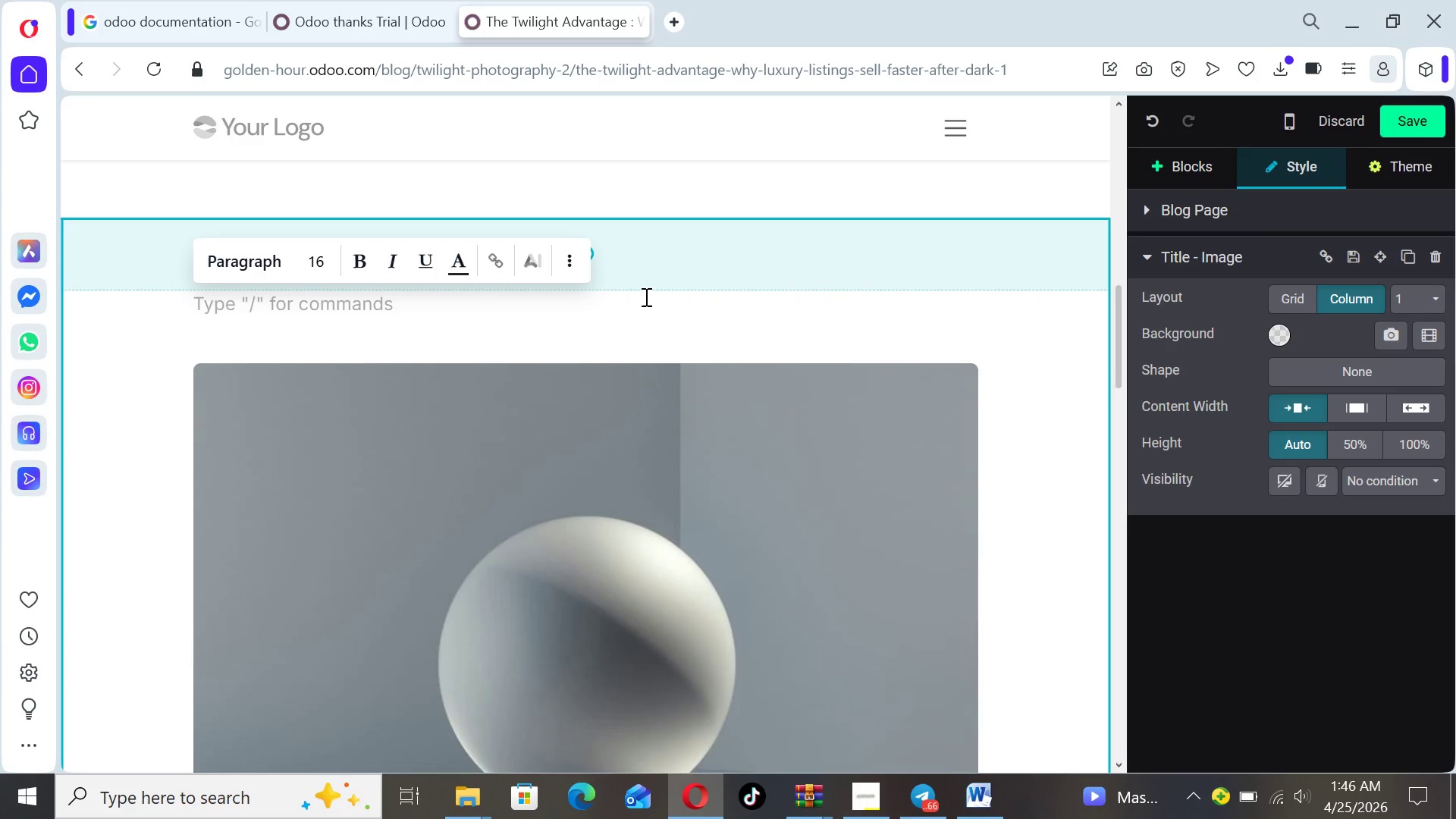 
left_click_drag(start_coordinate=[644, 286], to_coordinate=[644, 218])
 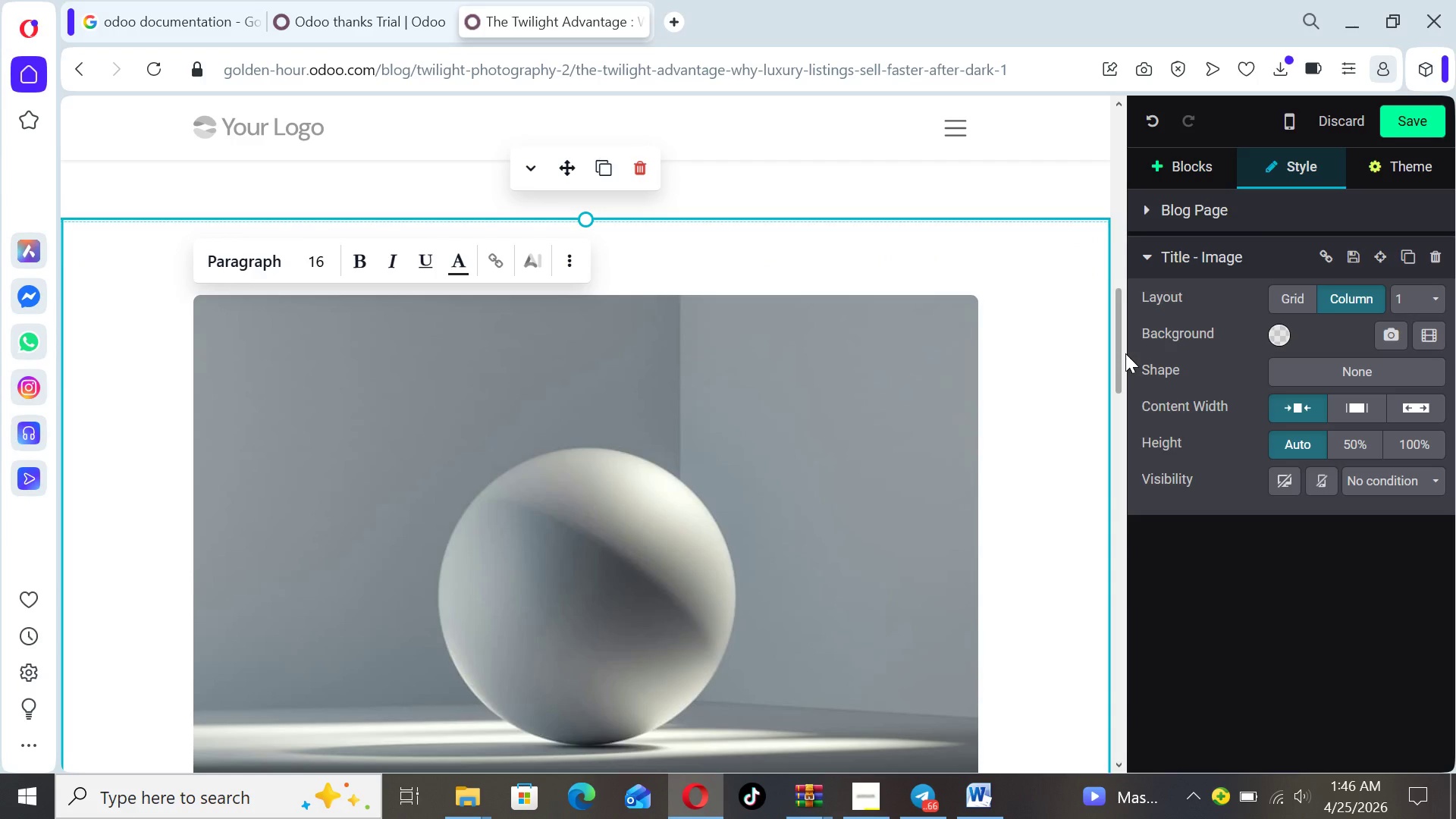 
left_click_drag(start_coordinate=[1125, 353], to_coordinate=[1118, 443])
 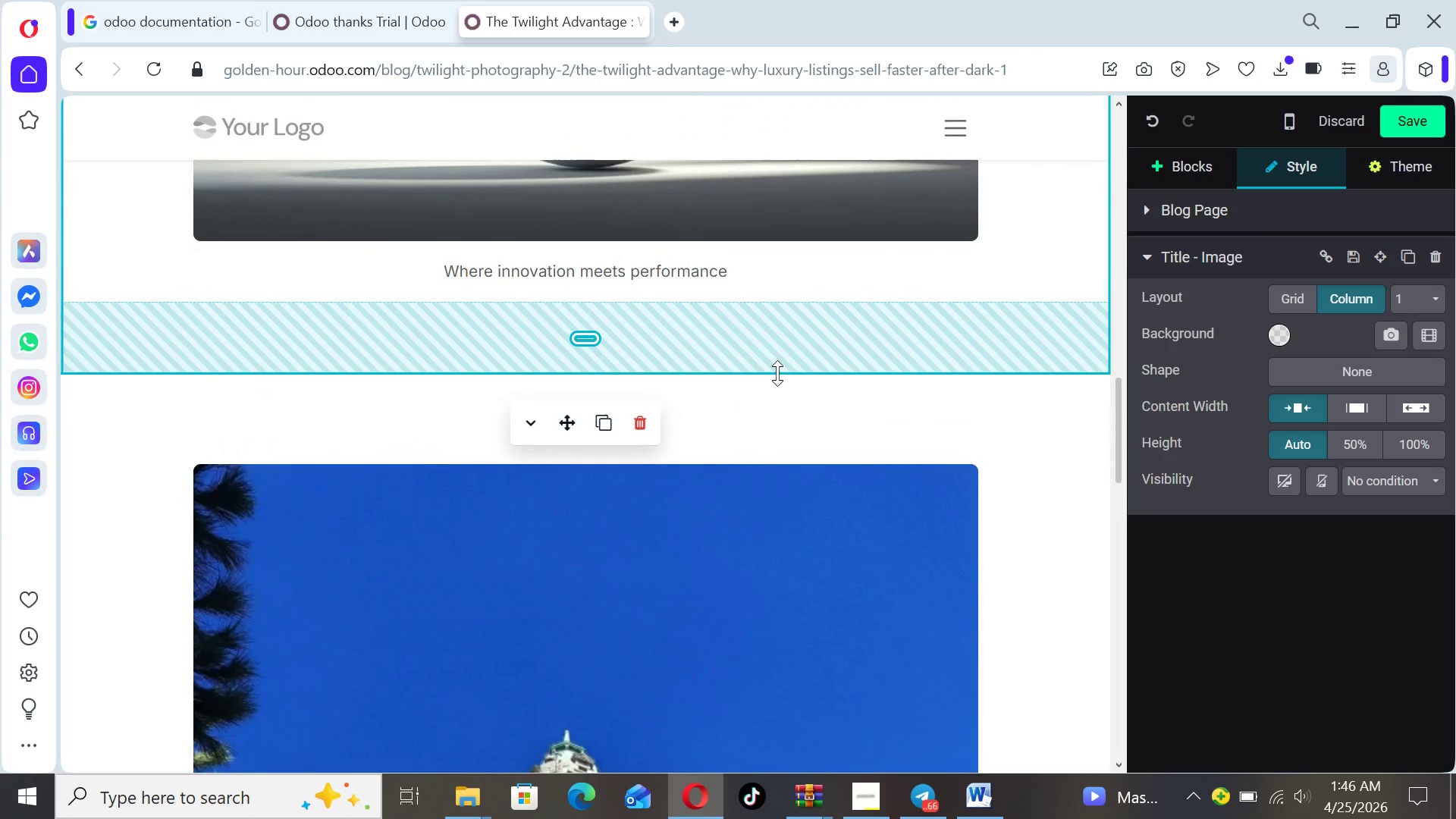 
left_click_drag(start_coordinate=[777, 372], to_coordinate=[761, 300])
 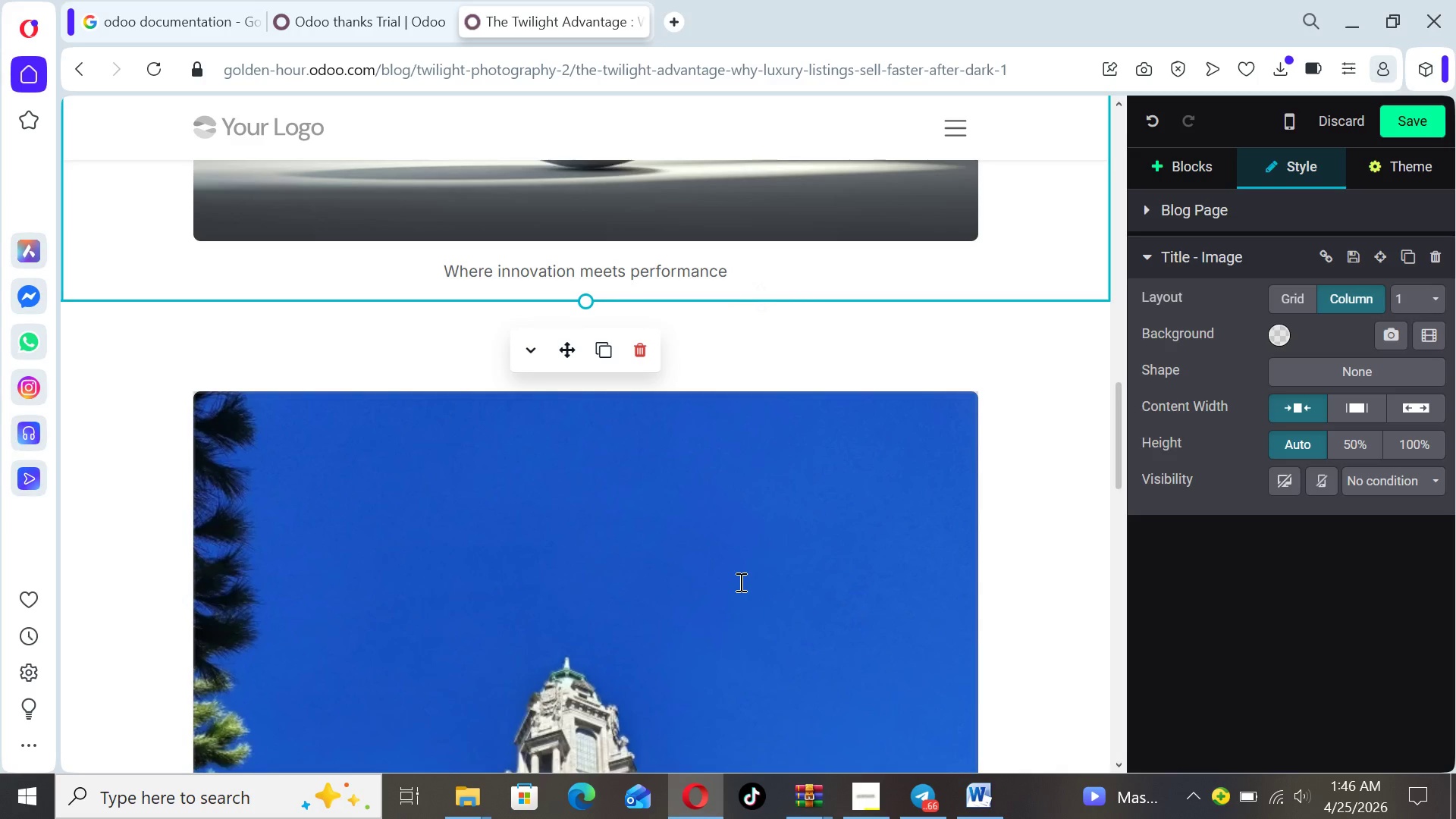 
left_click([739, 582])
 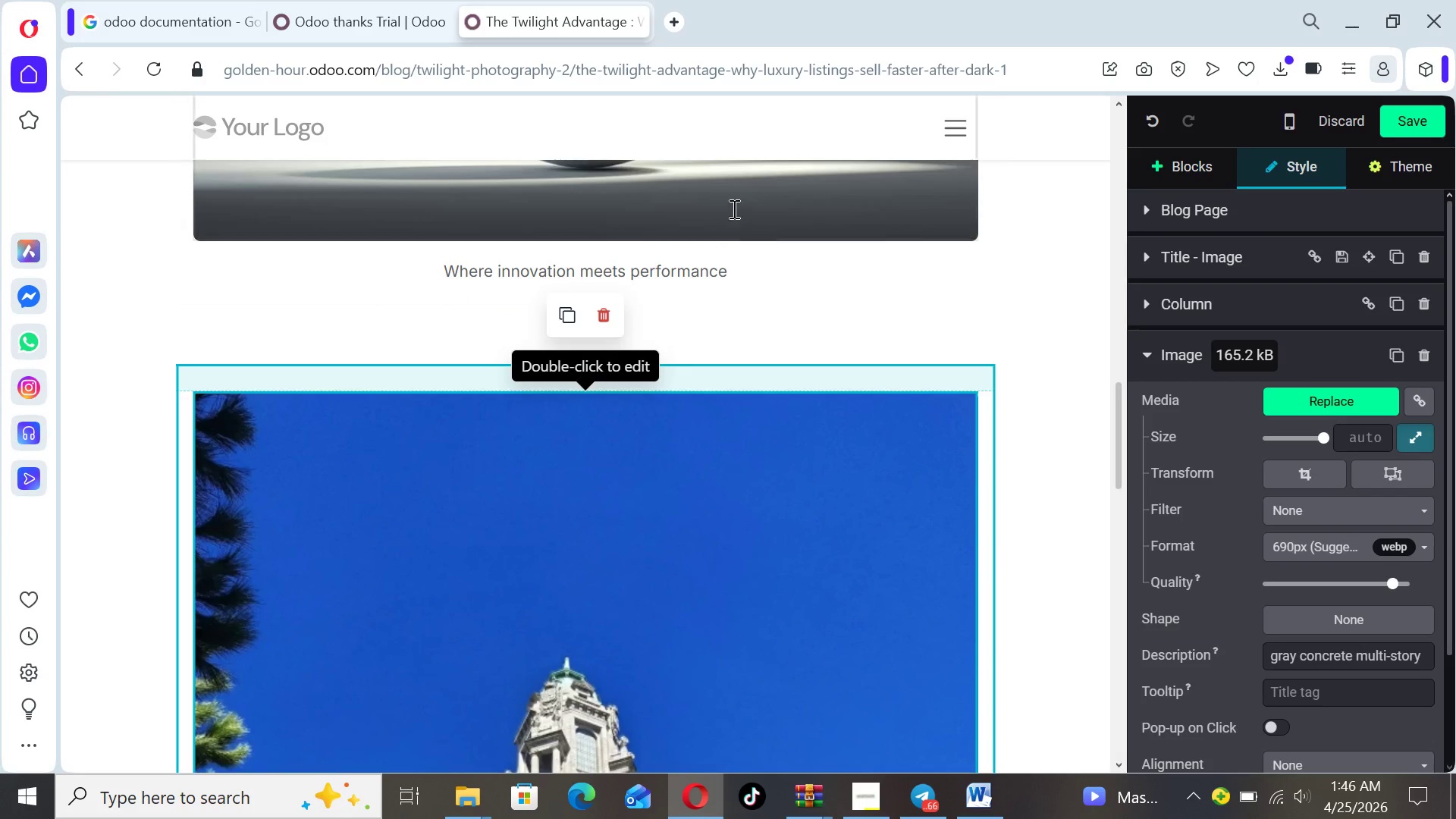 
left_click([733, 209])
 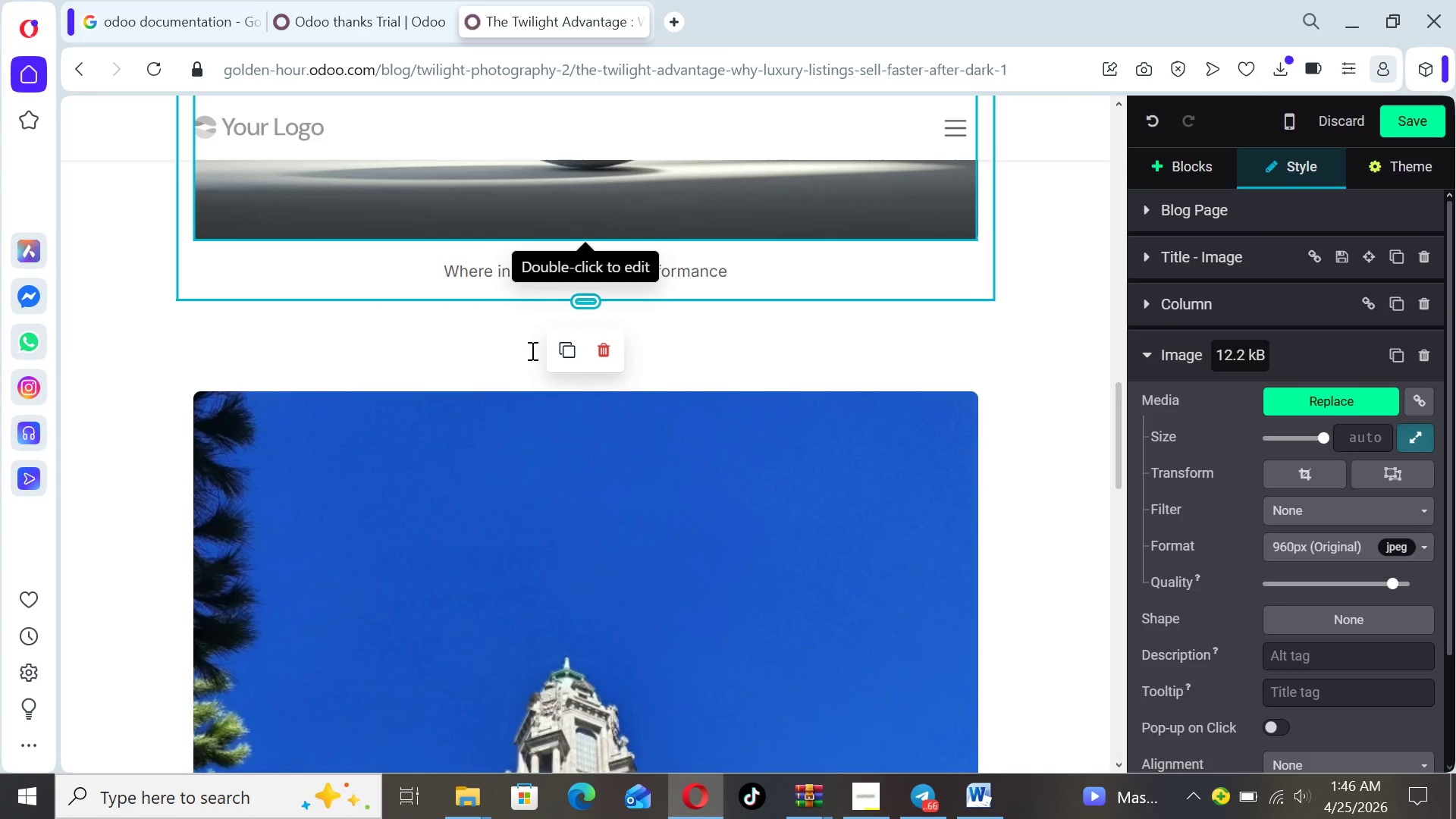 
left_click([519, 550])
 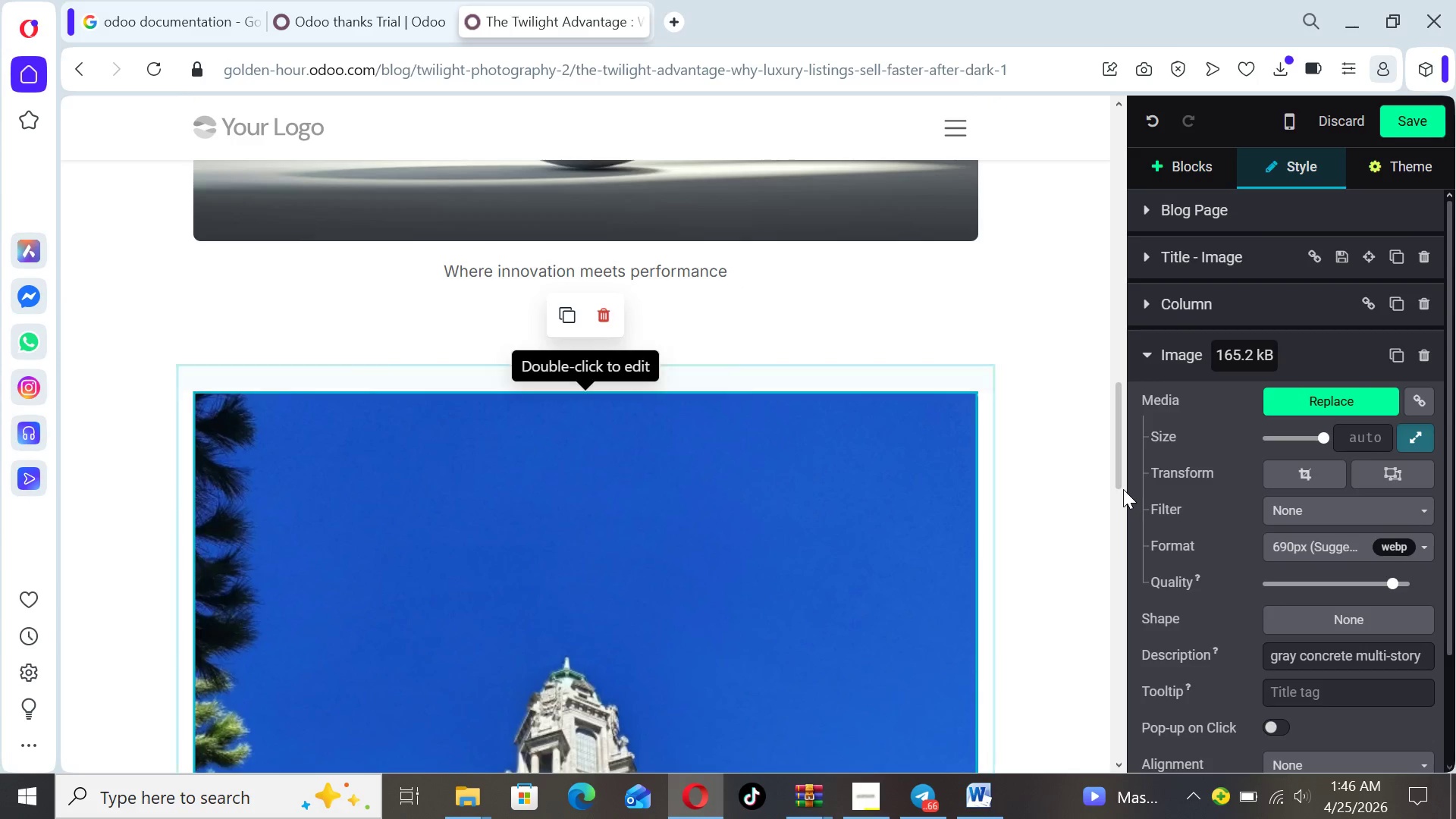 
left_click_drag(start_coordinate=[1121, 481], to_coordinate=[1102, 419])
 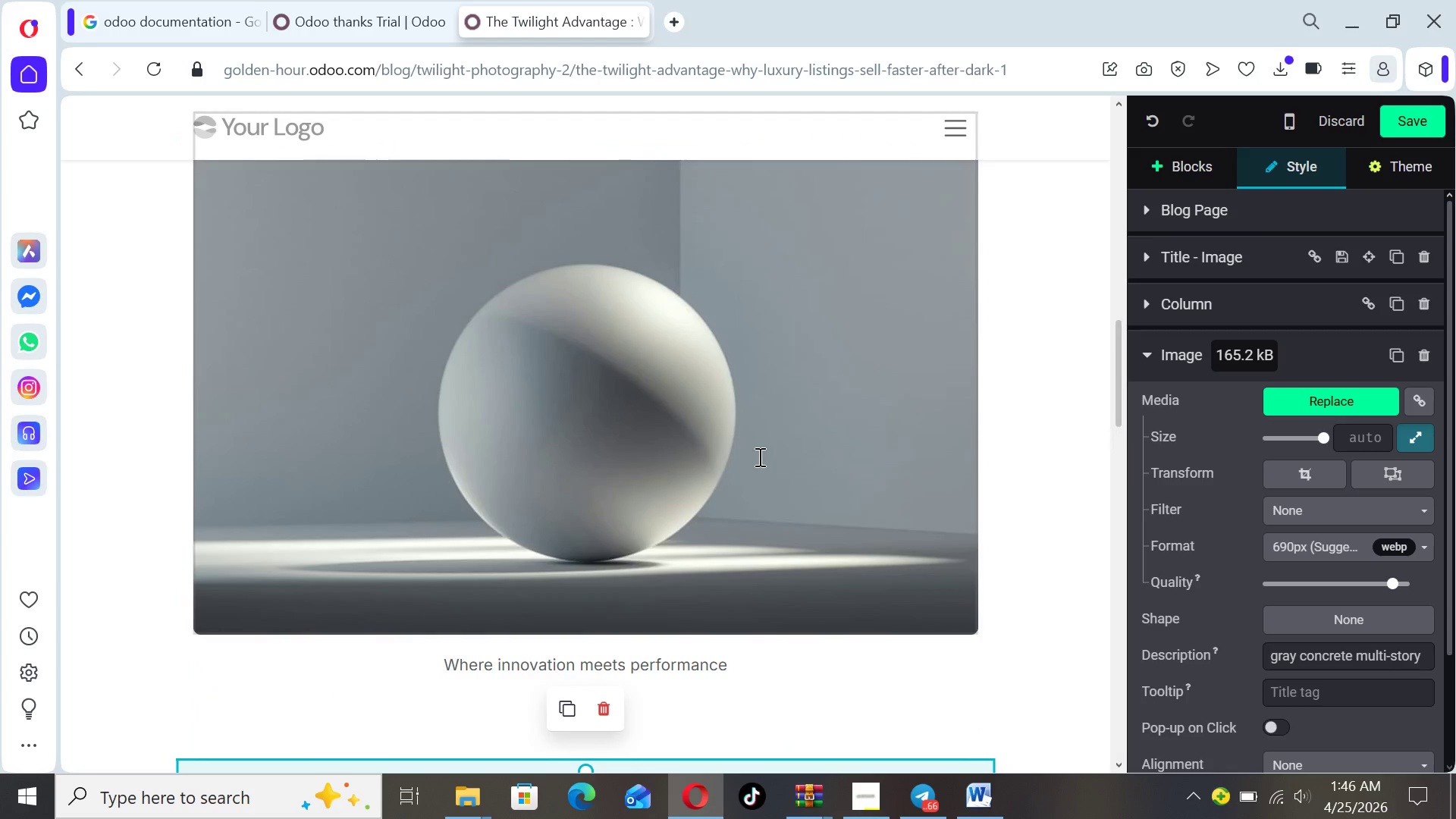 
left_click([755, 457])
 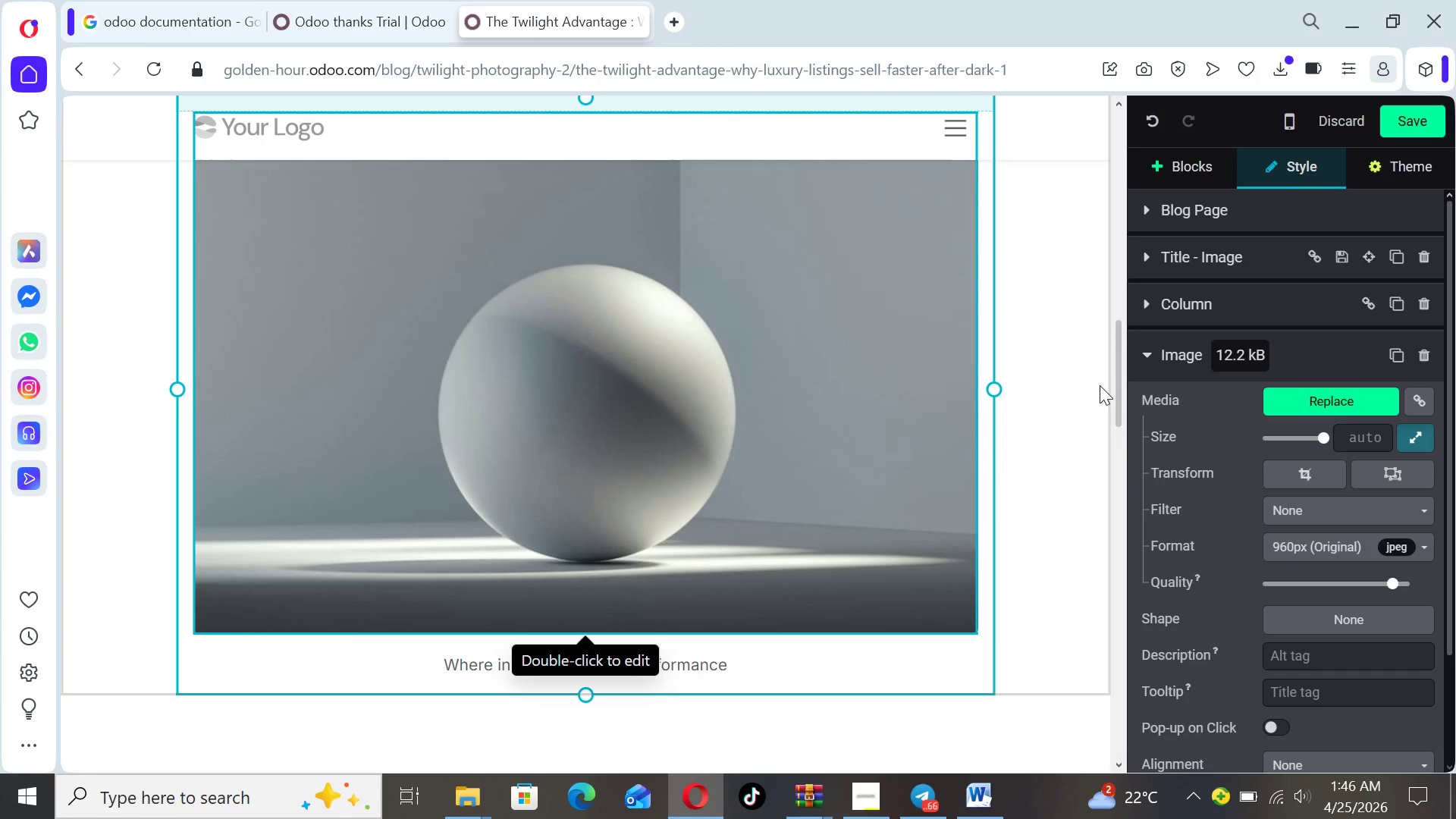 
left_click_drag(start_coordinate=[1121, 394], to_coordinate=[1116, 341])
 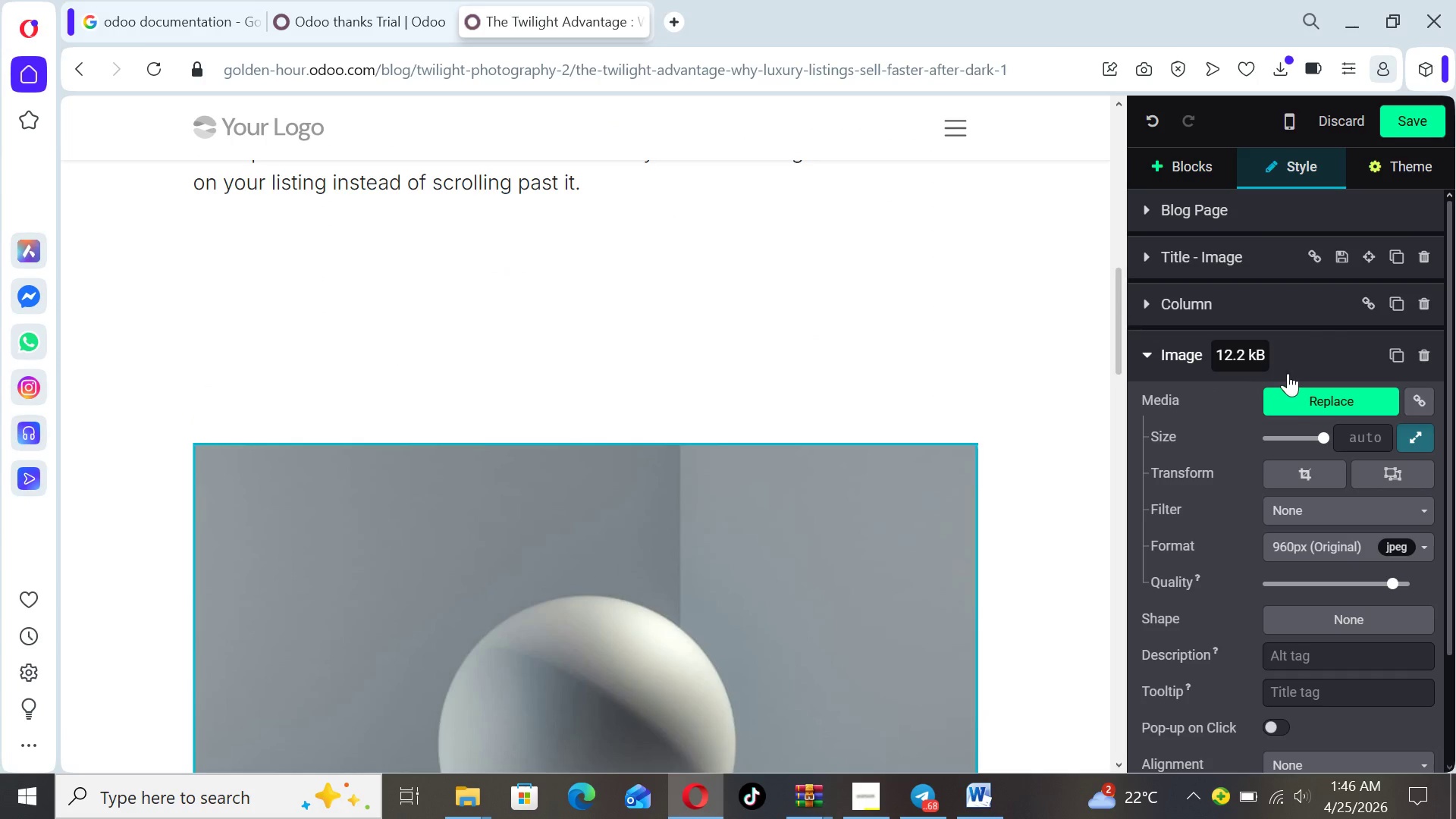 
left_click([1288, 399])
 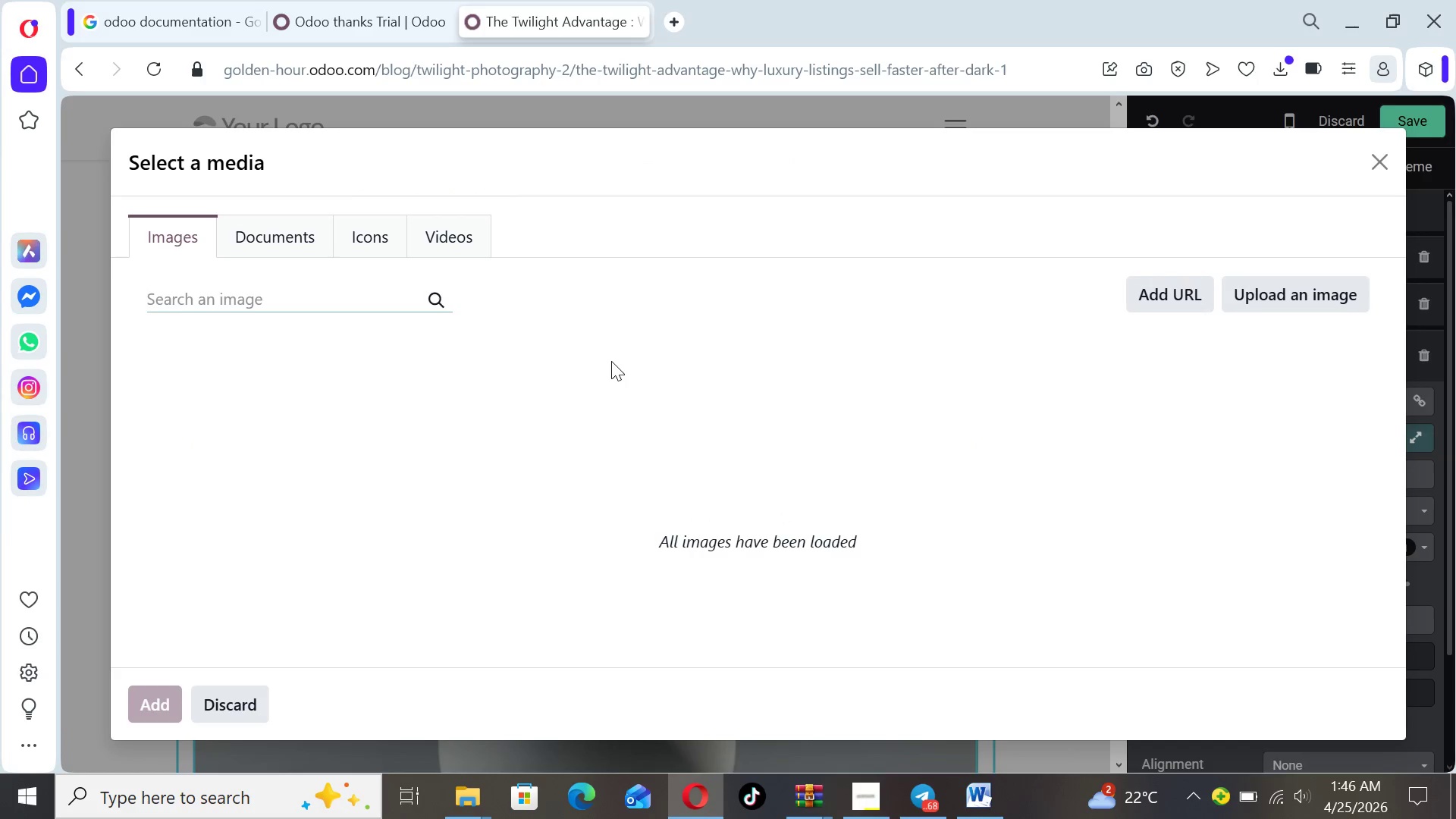 
type(twilight exterior shot)
 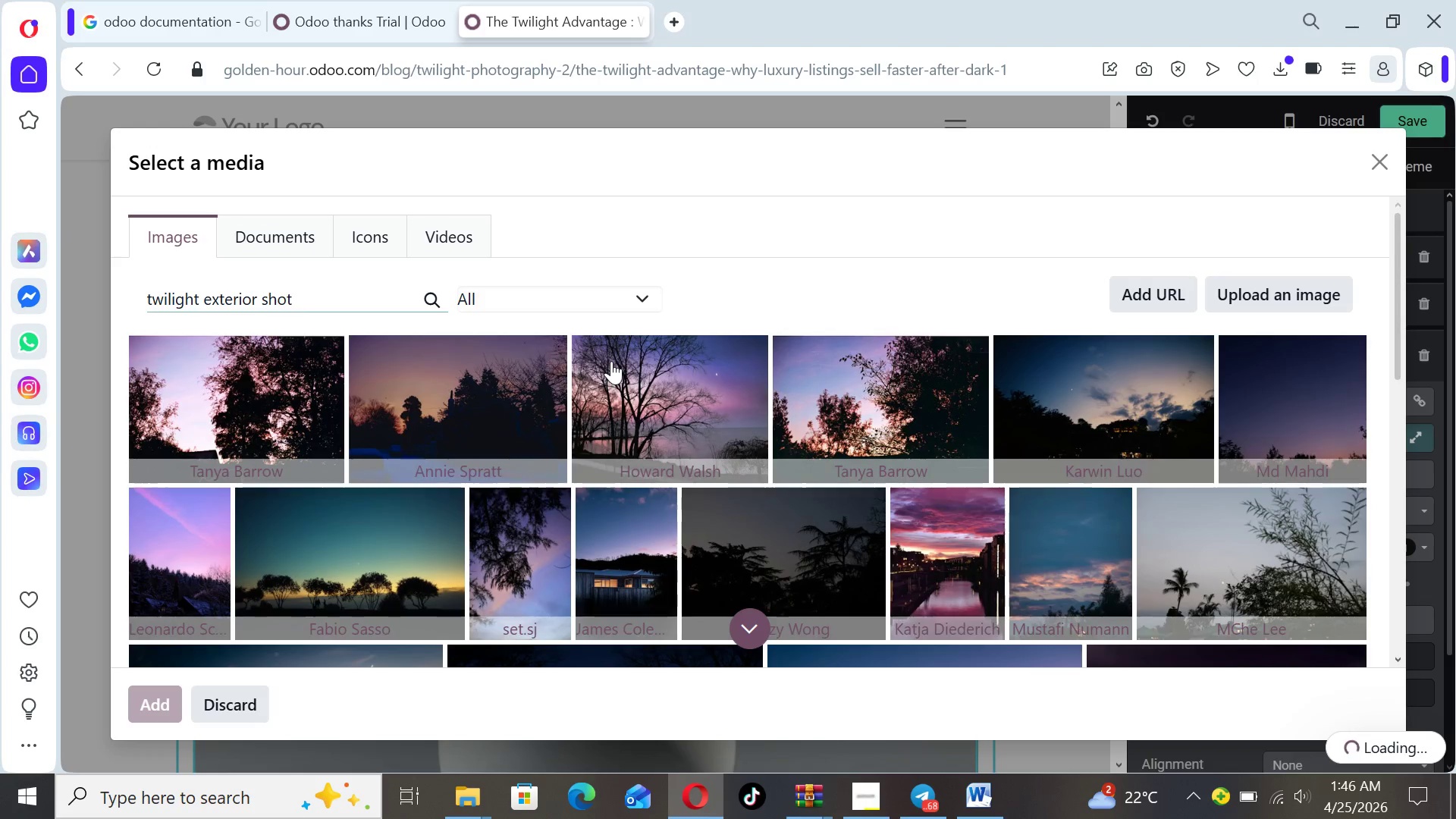 
type( of a building)
 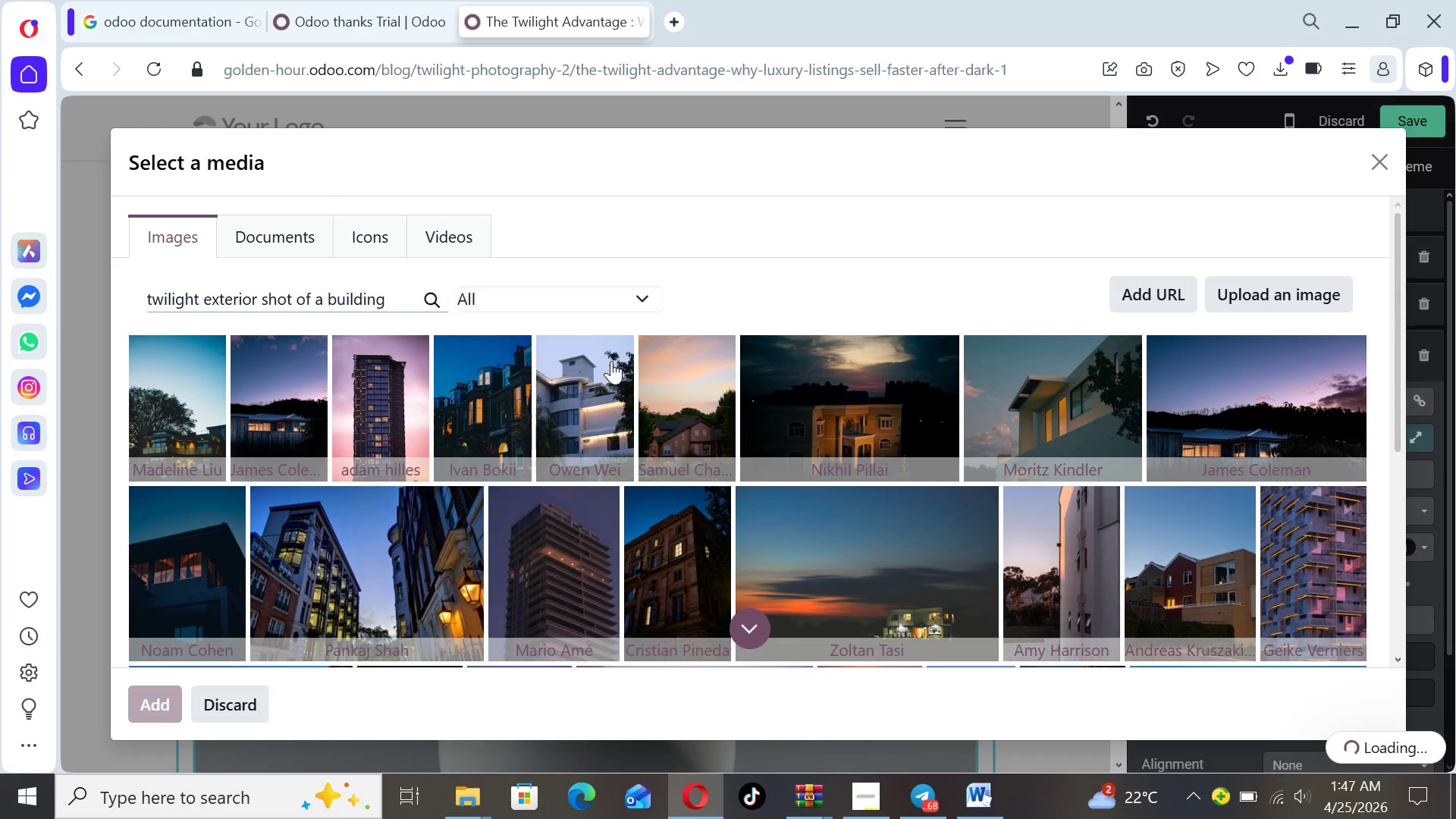 
wait(9.05)
 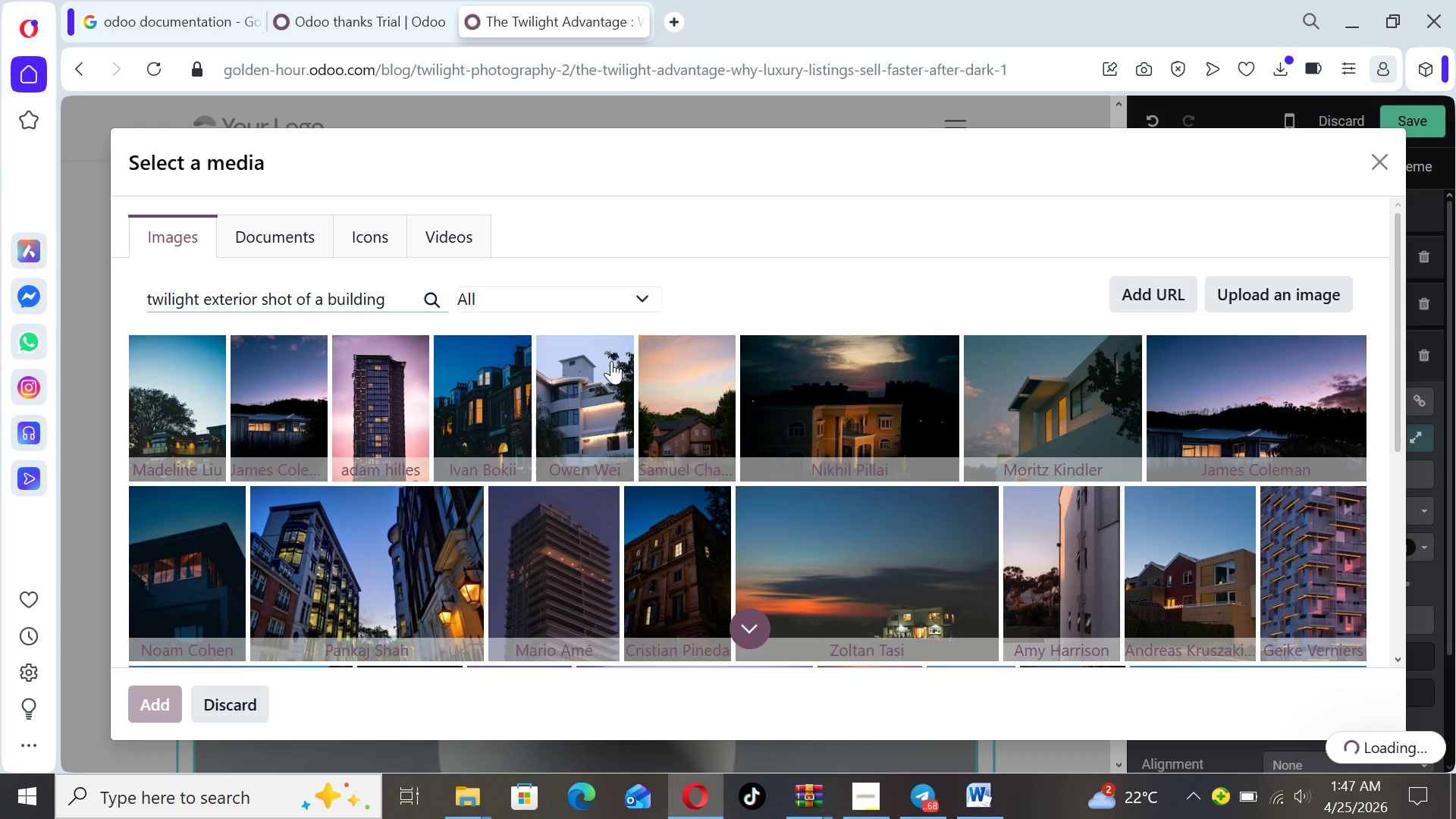 
left_click_drag(start_coordinate=[1401, 384], to_coordinate=[1323, 387])
 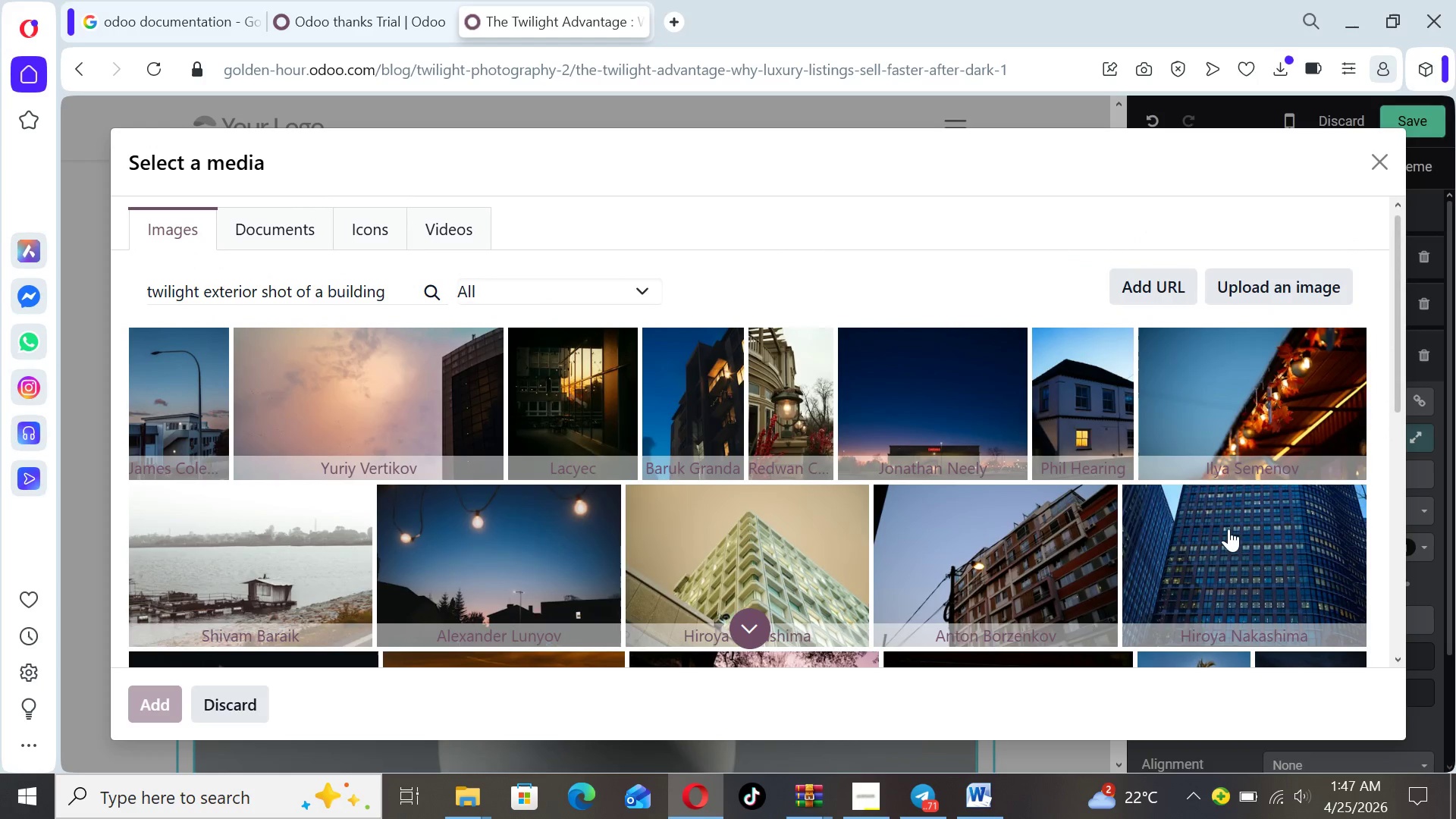 
left_click([1209, 553])
 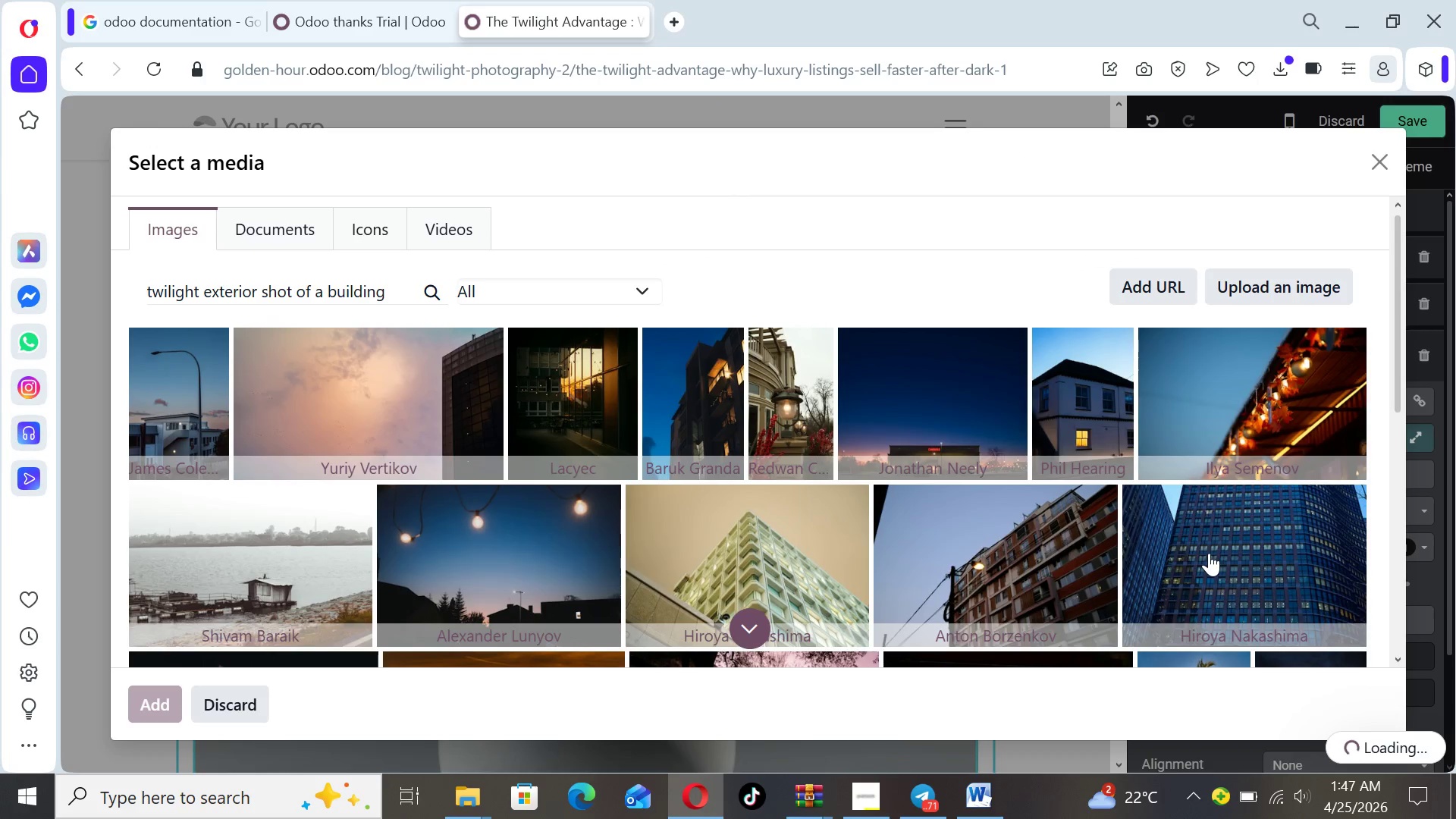 
wait(13.19)
 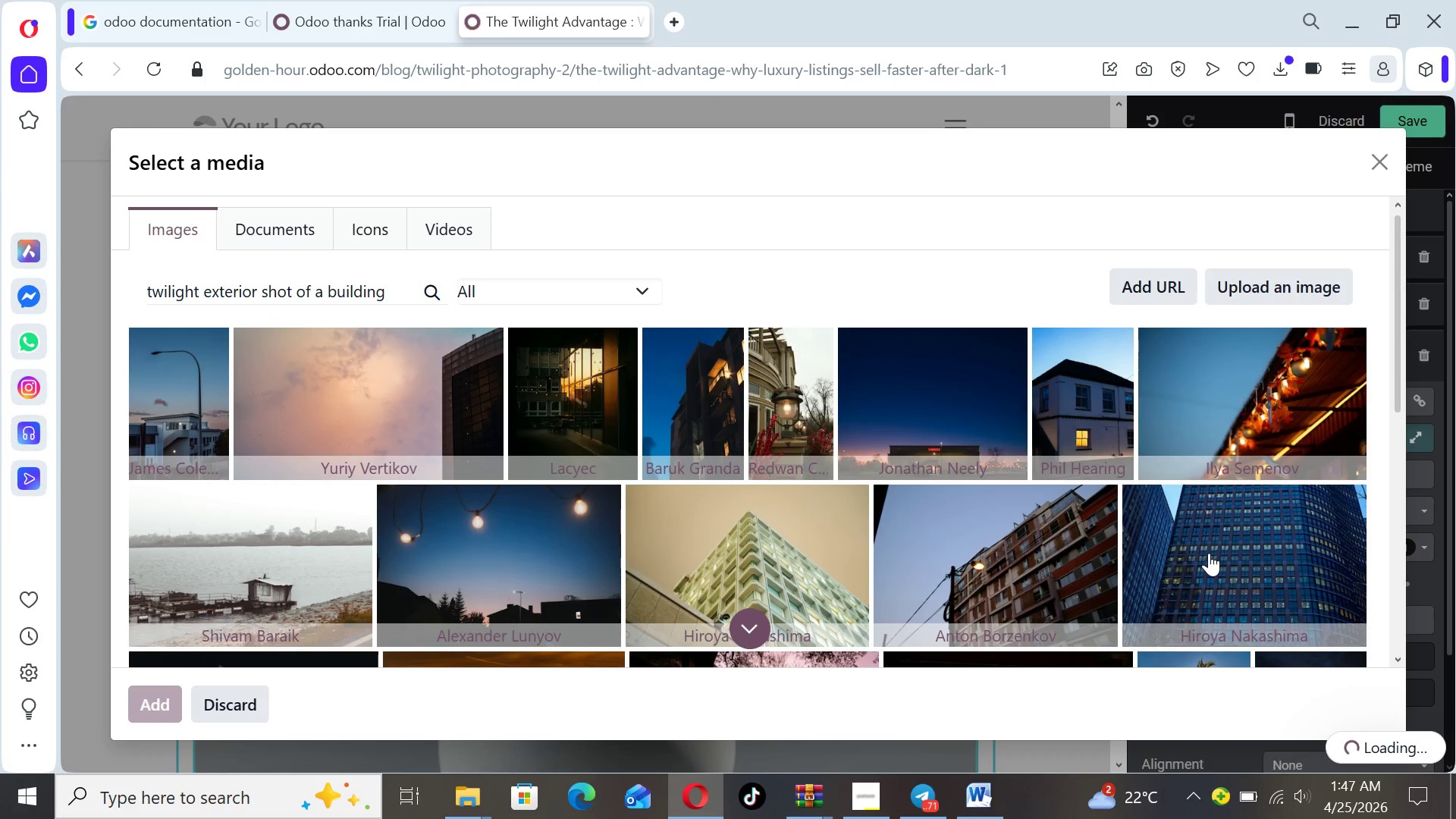 
left_click_drag(start_coordinate=[1119, 353], to_coordinate=[1111, 590])
 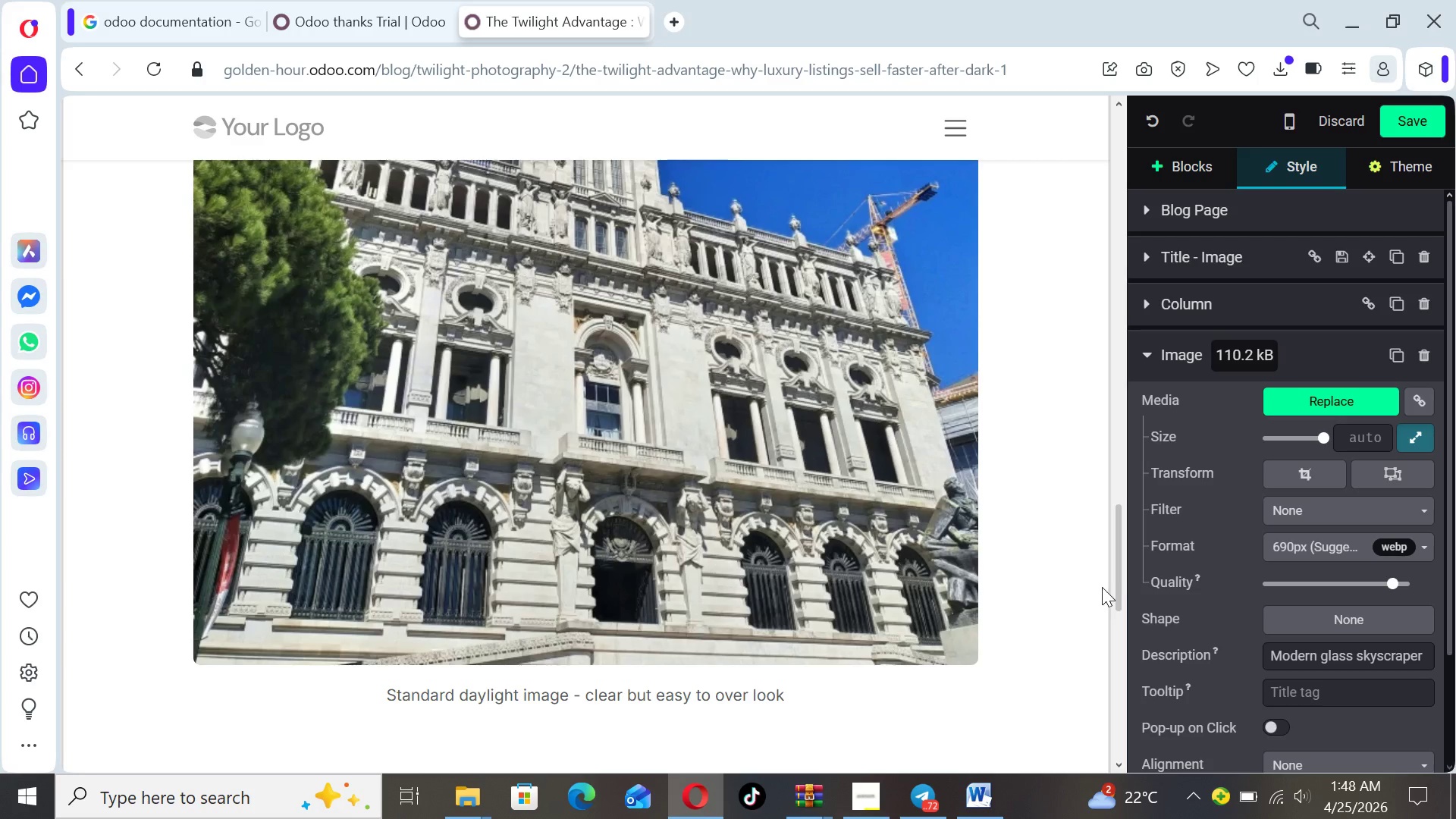 
left_click_drag(start_coordinate=[1118, 591], to_coordinate=[1110, 587])
 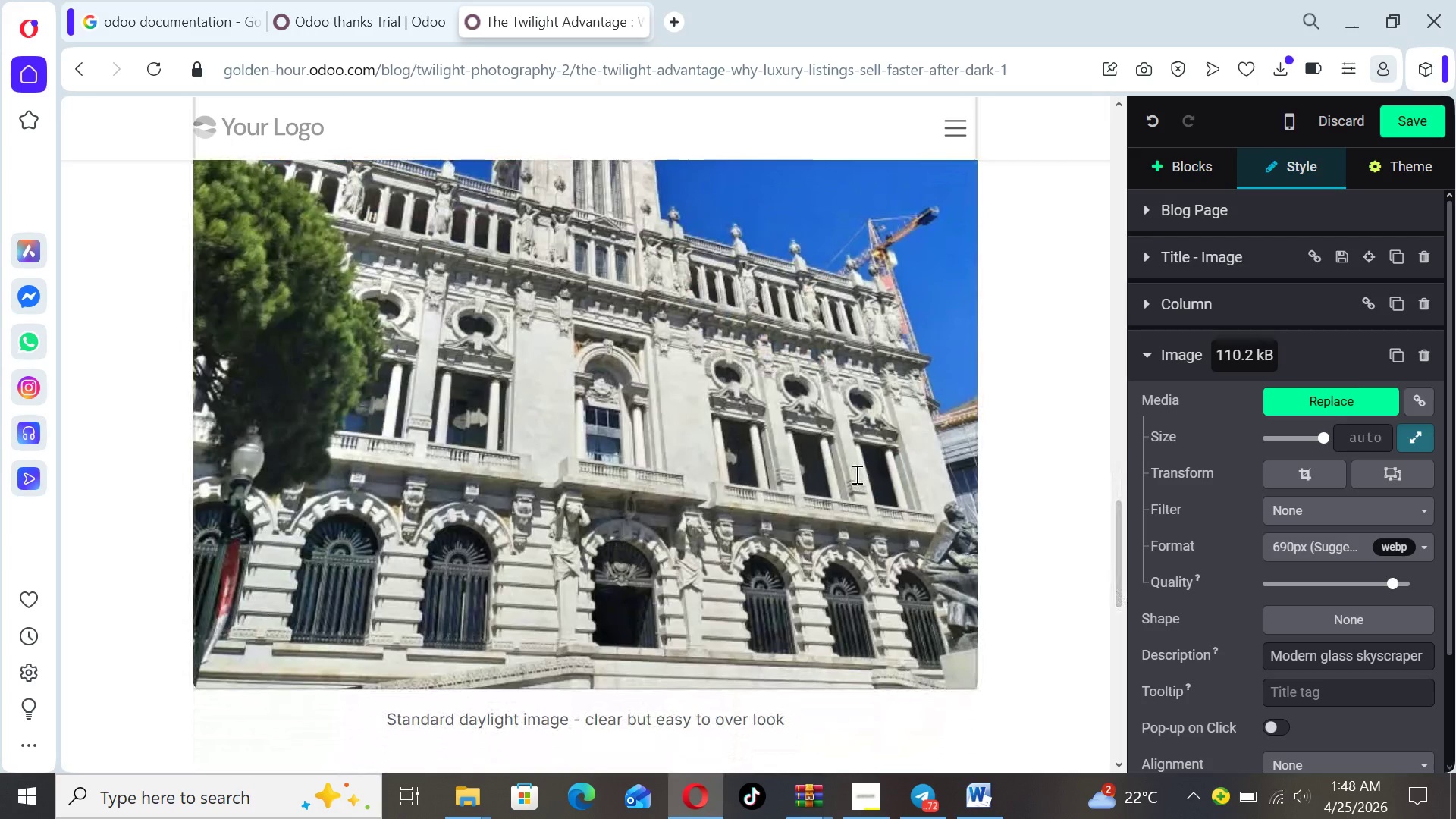 
left_click([855, 474])
 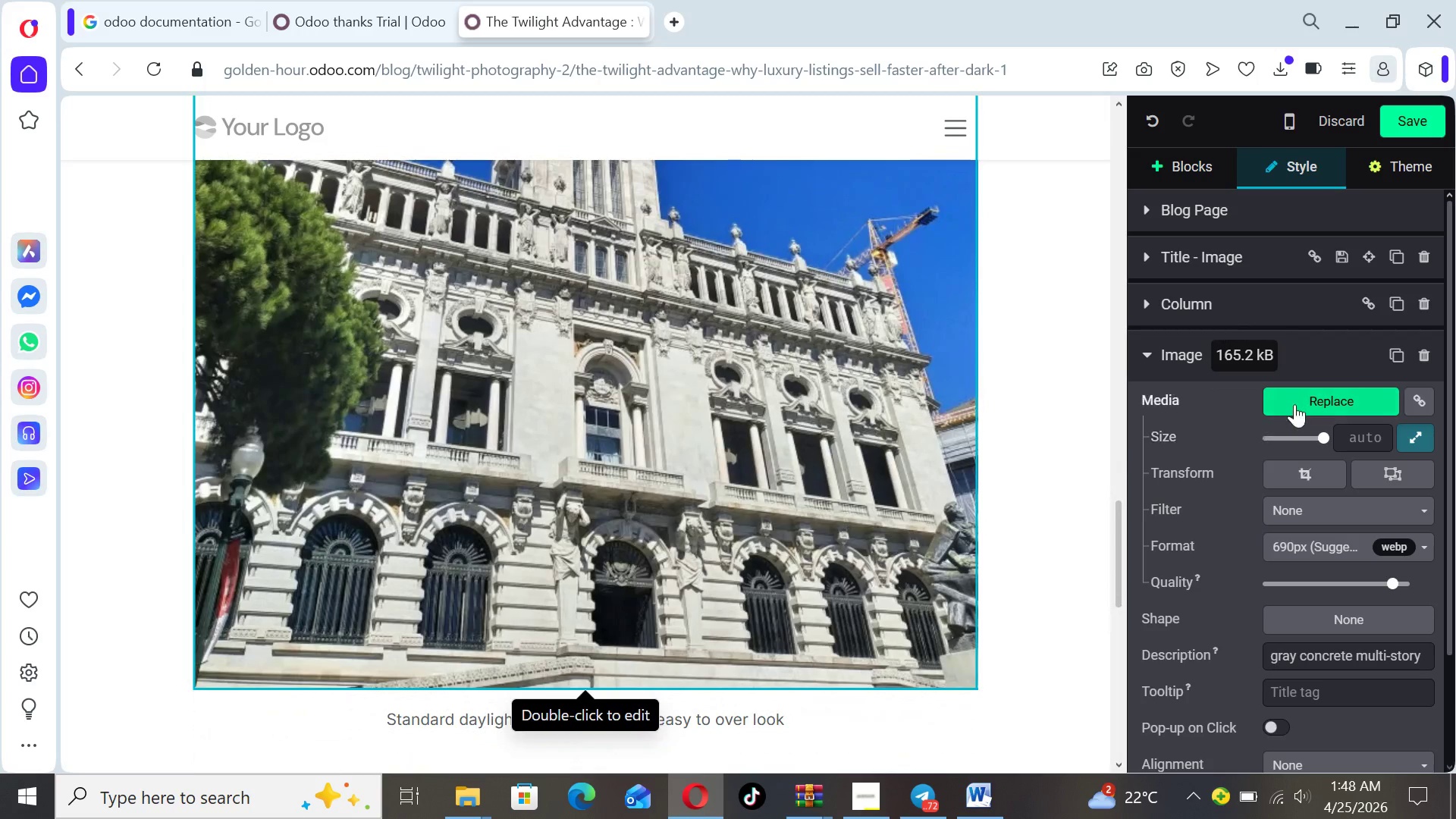 
left_click([1298, 402])
 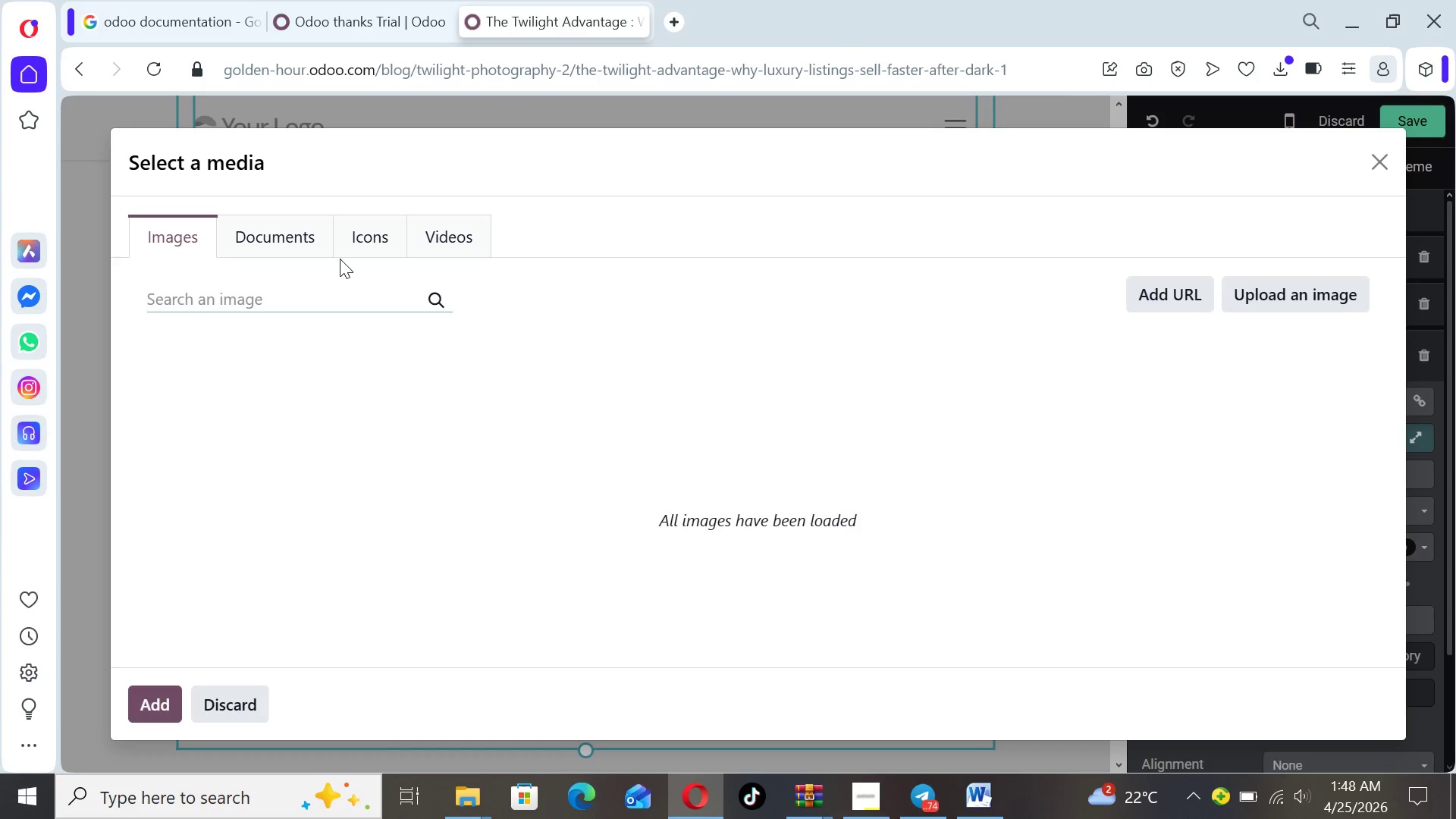 
wait(5.98)
 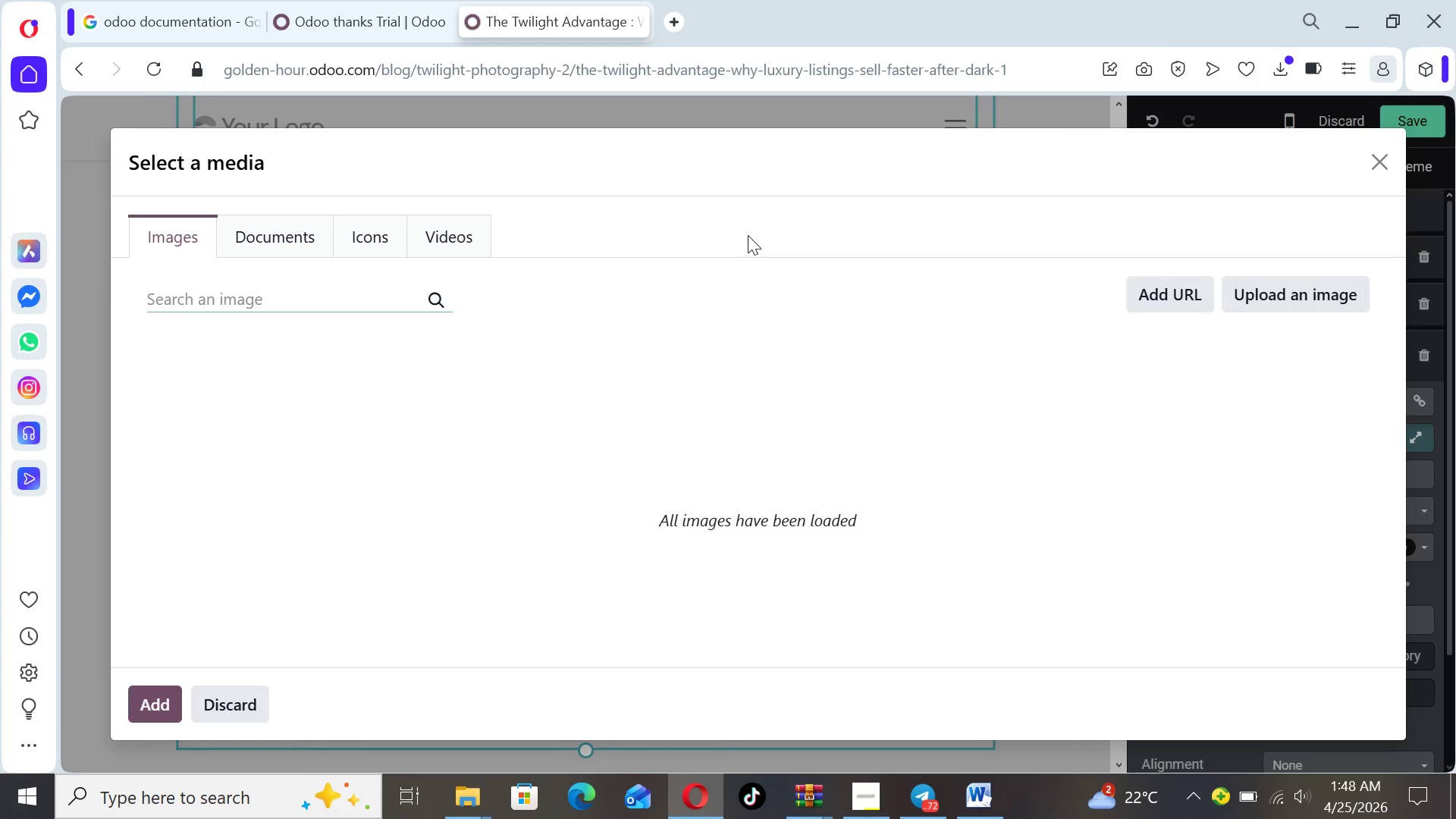 
type(dat)
key(Backspace)
type(ytime exterior shot of )
 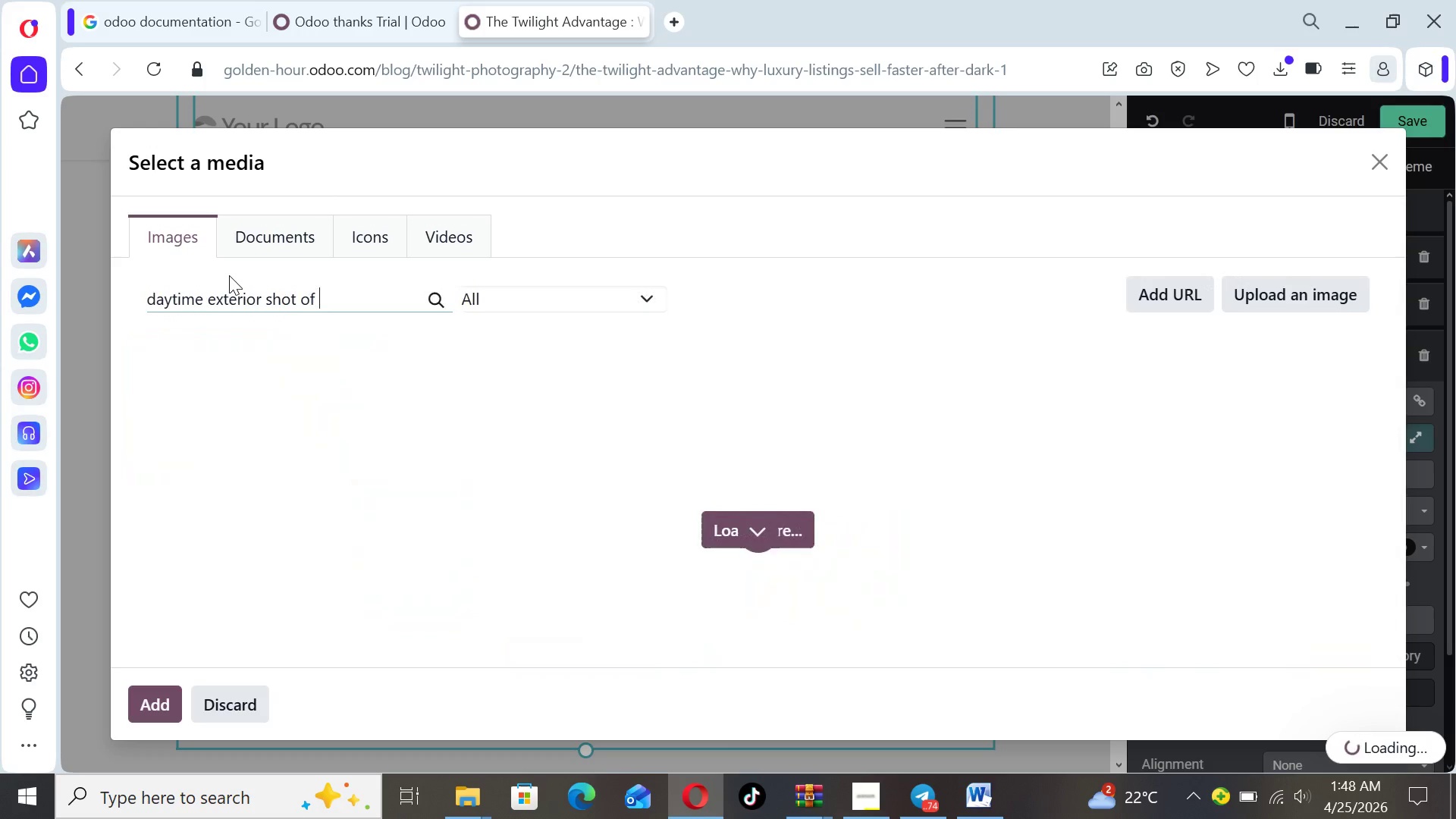 
type(a building)
 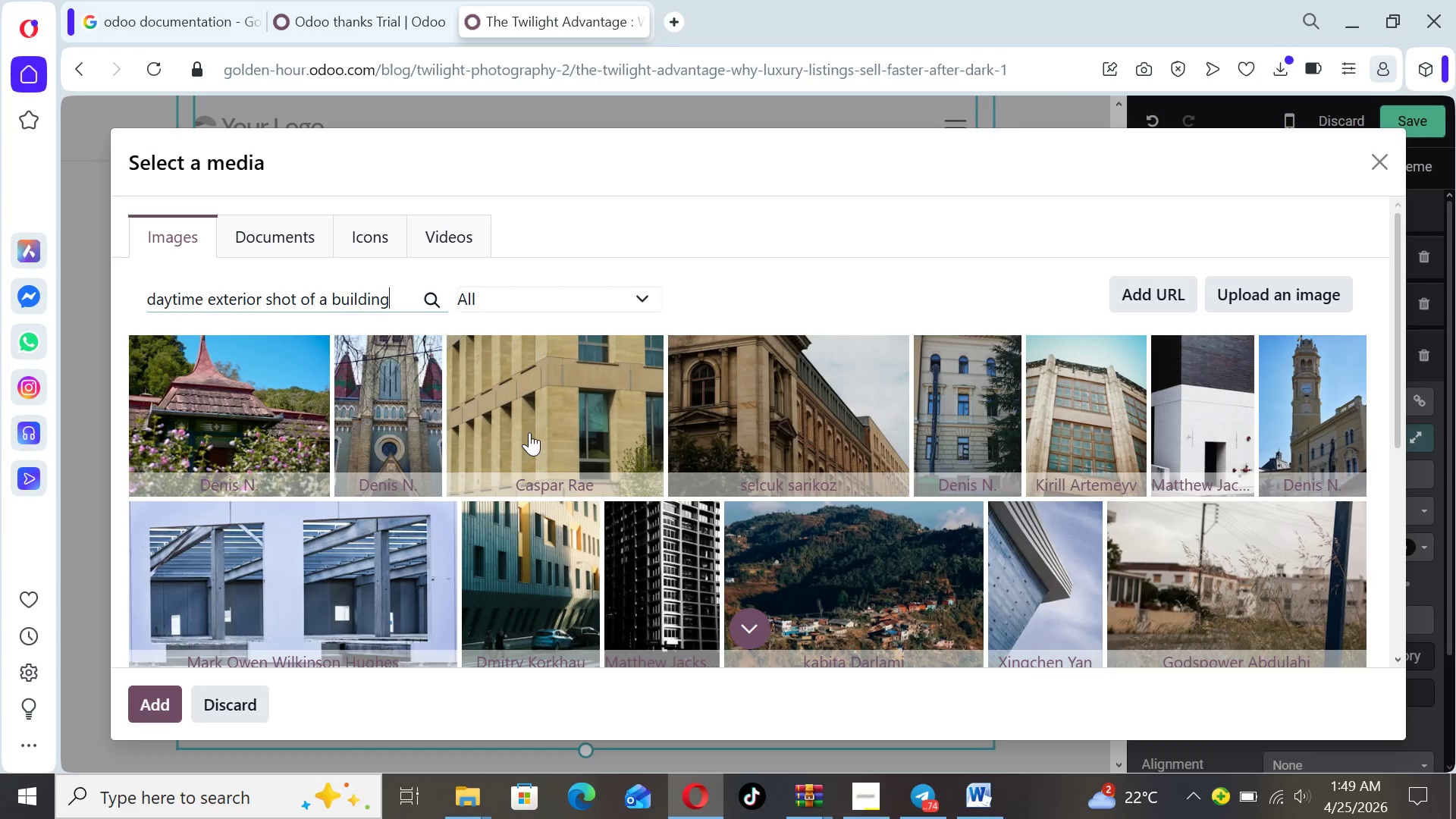 
wait(20.03)
 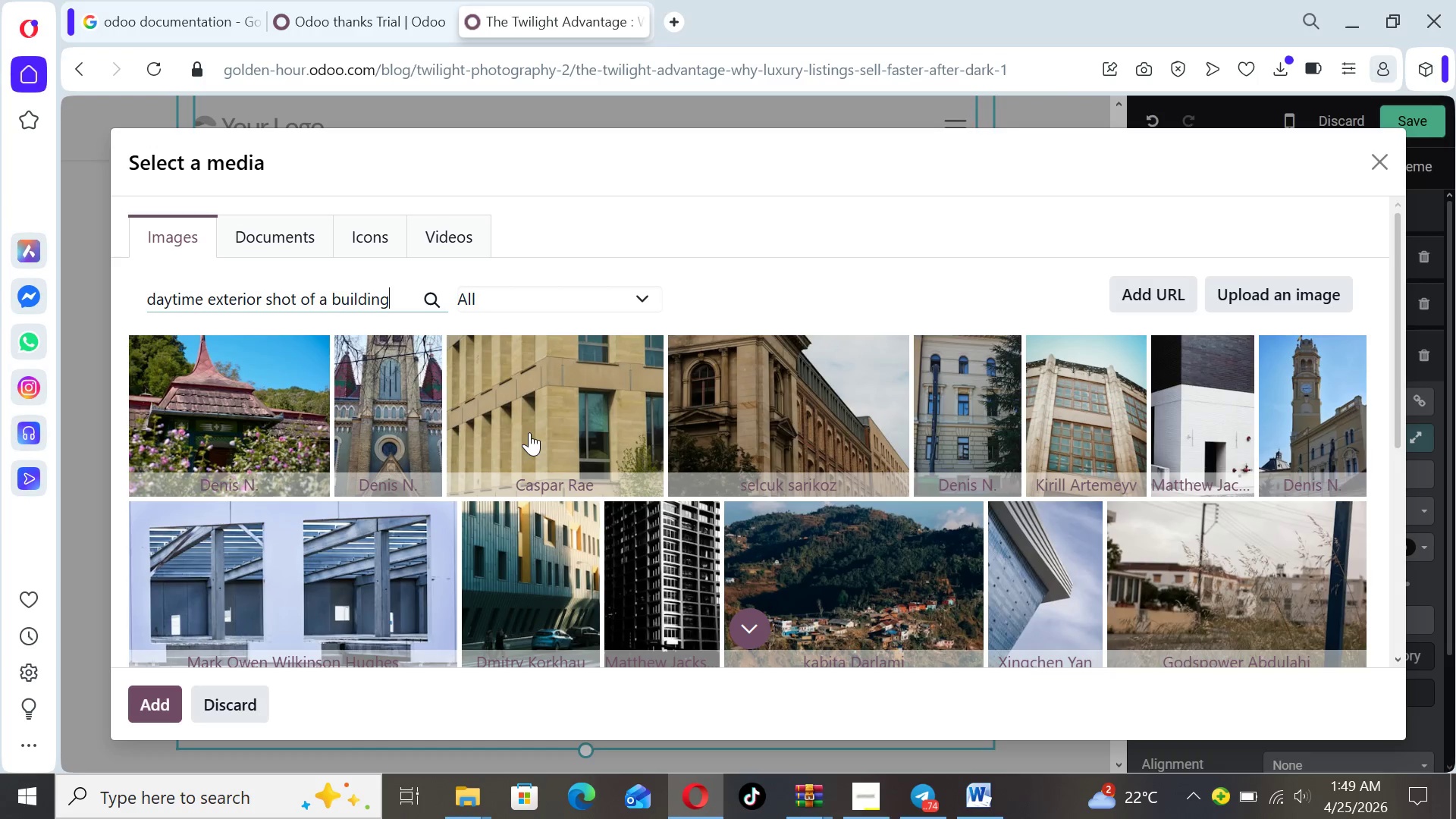 
left_click([763, 416])
 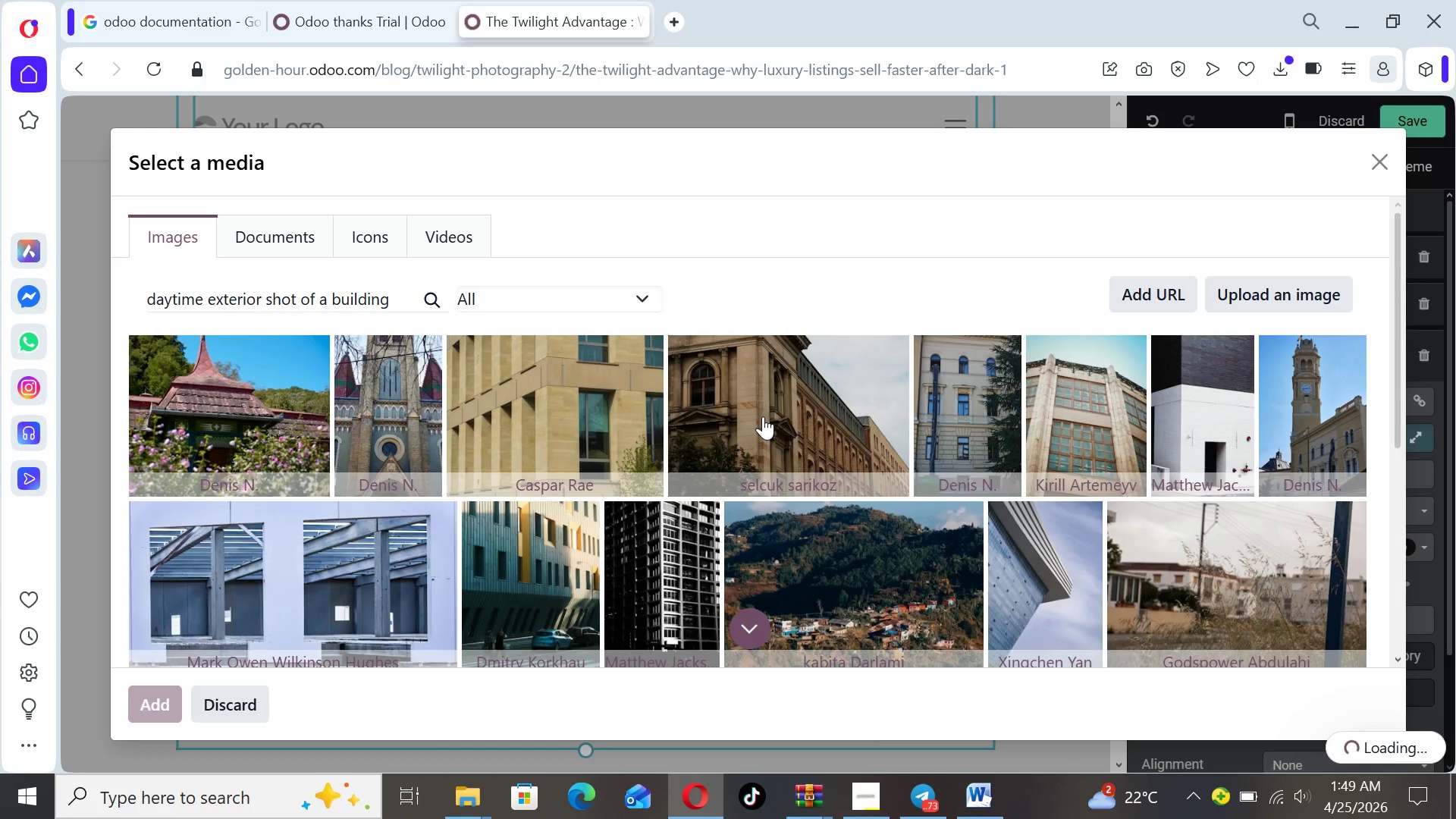 
wait(10.64)
 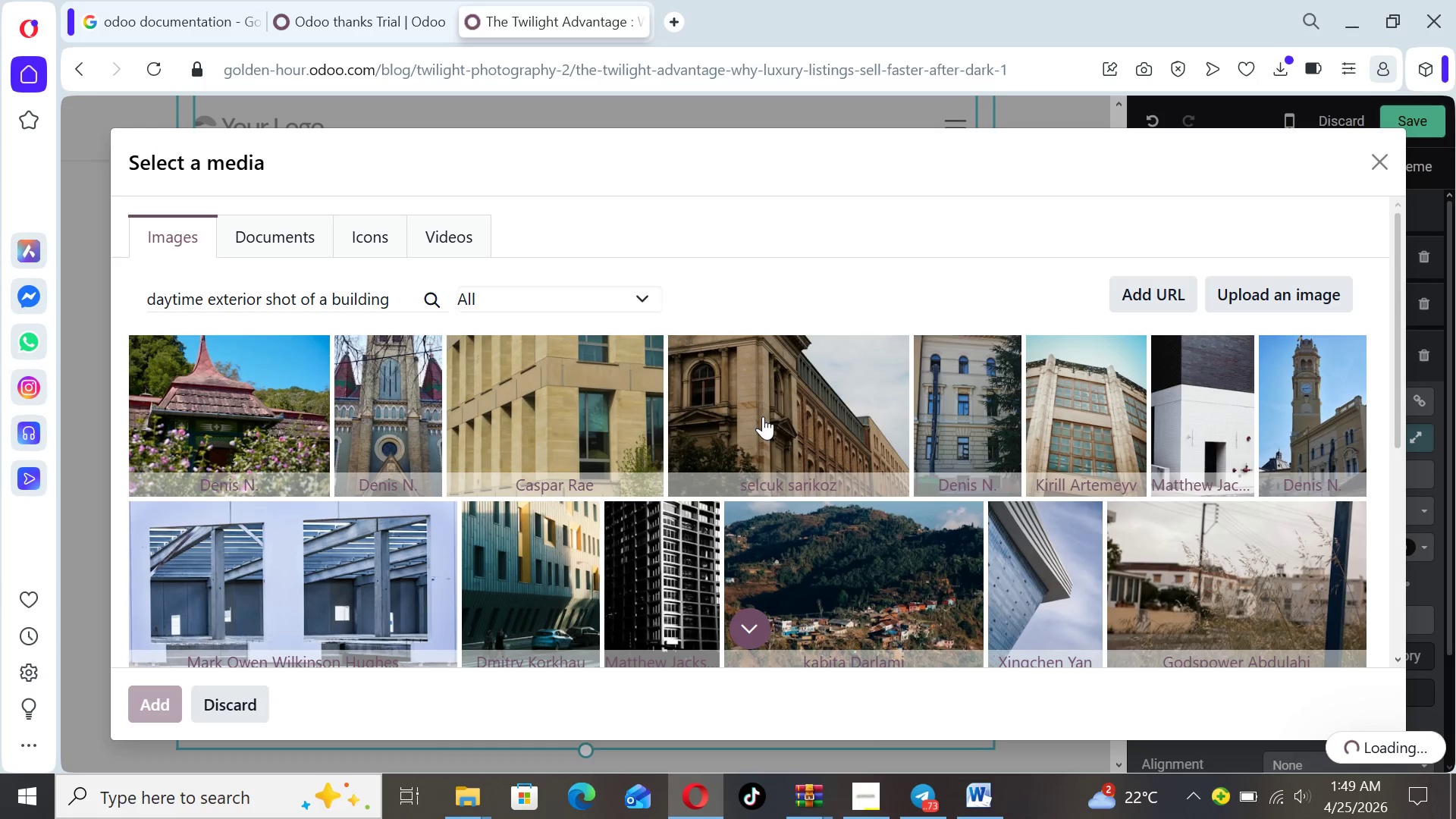 
left_click_drag(start_coordinate=[1121, 611], to_coordinate=[1078, 439])
 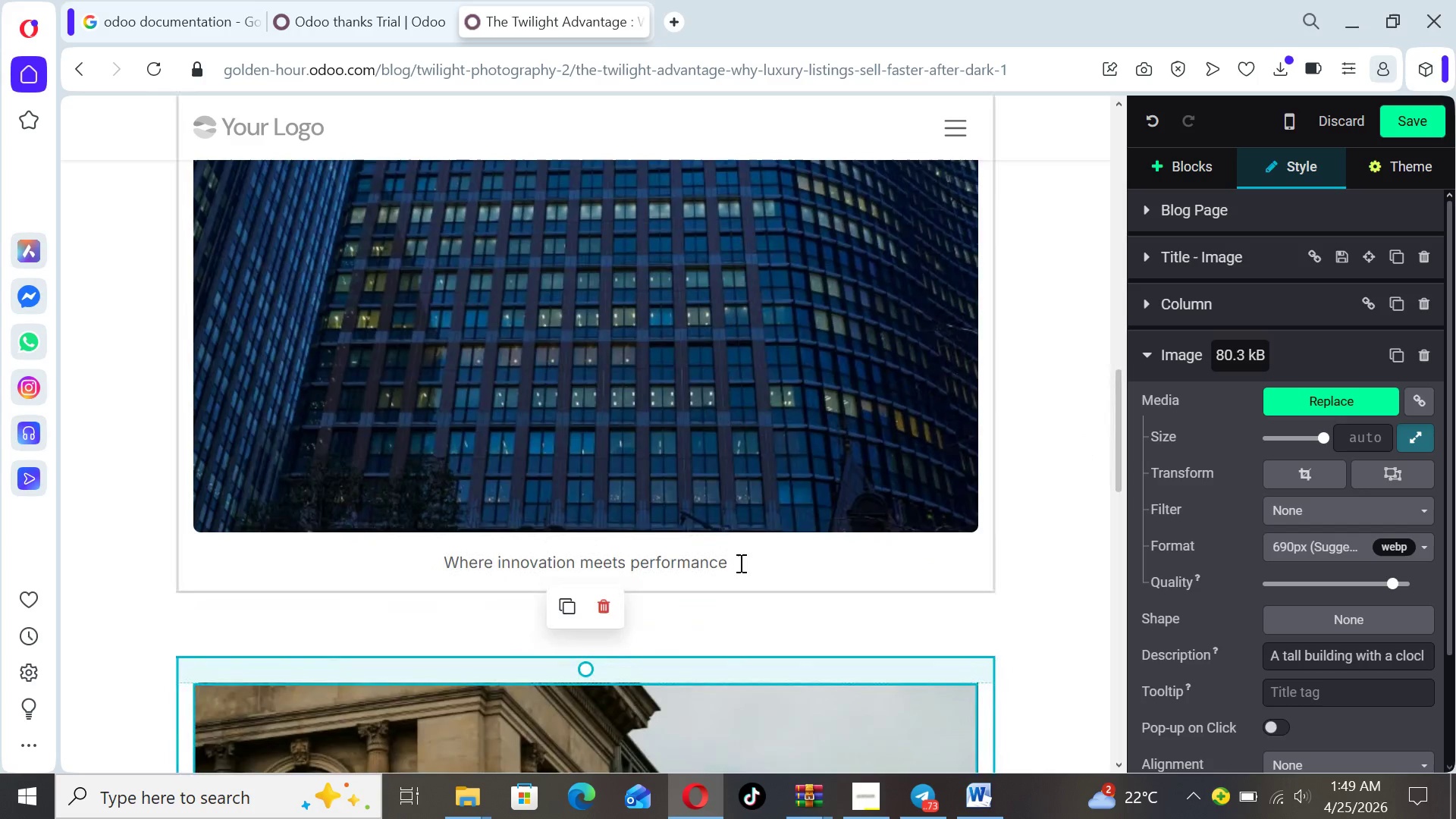 
left_click([739, 563])
 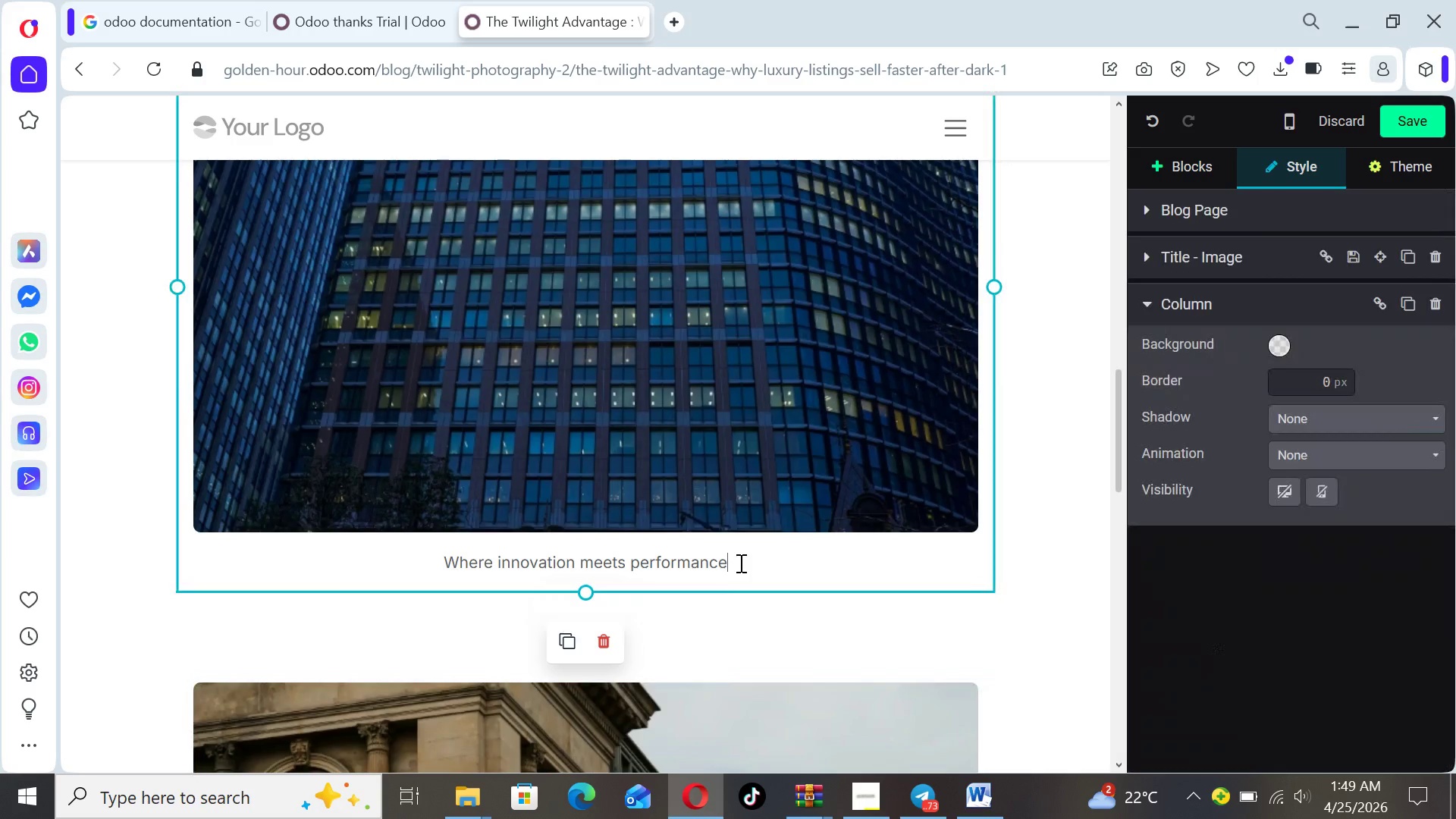 
left_click_drag(start_coordinate=[739, 563], to_coordinate=[446, 572])
 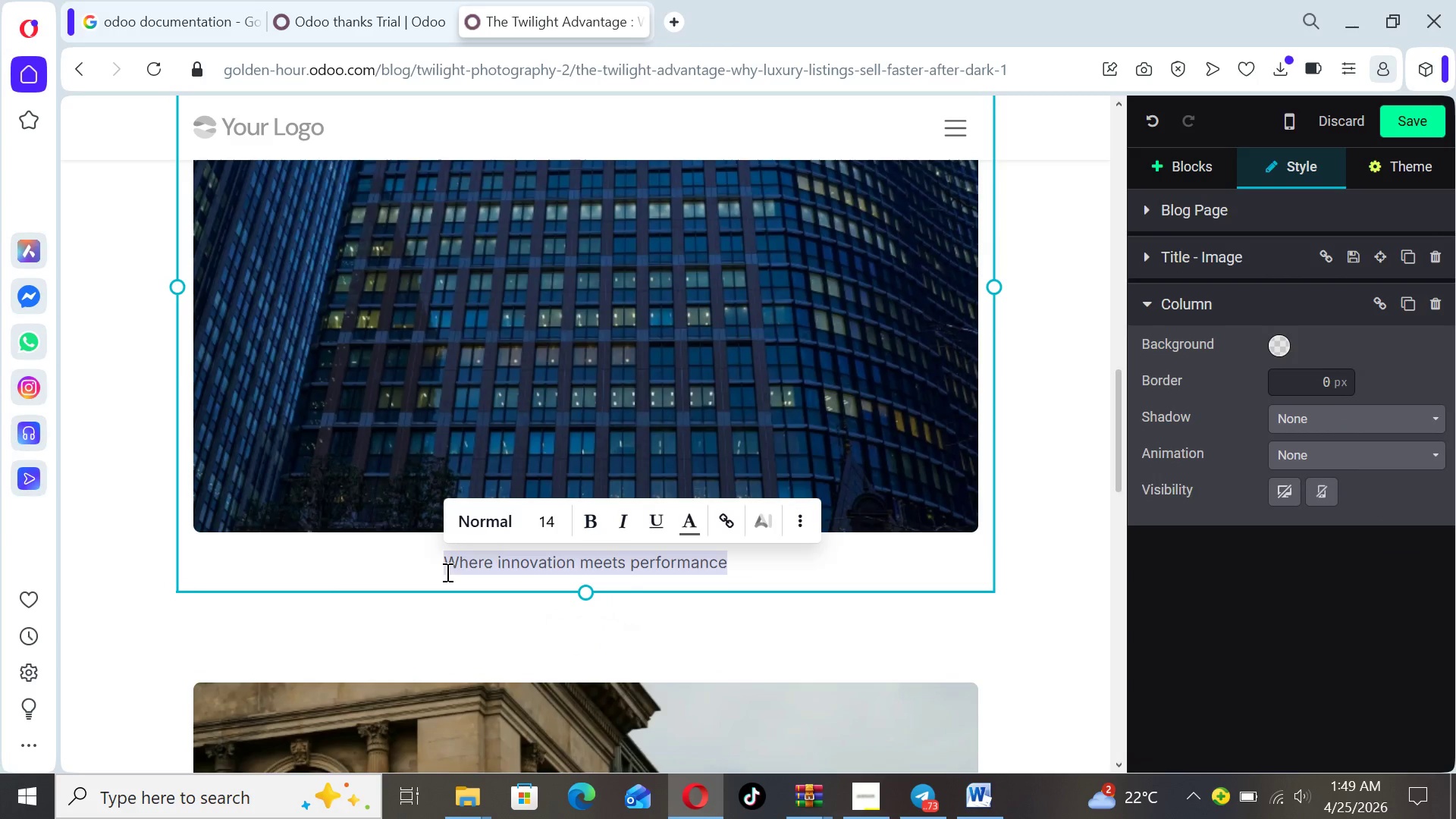 
type(Twilight Transformation)
 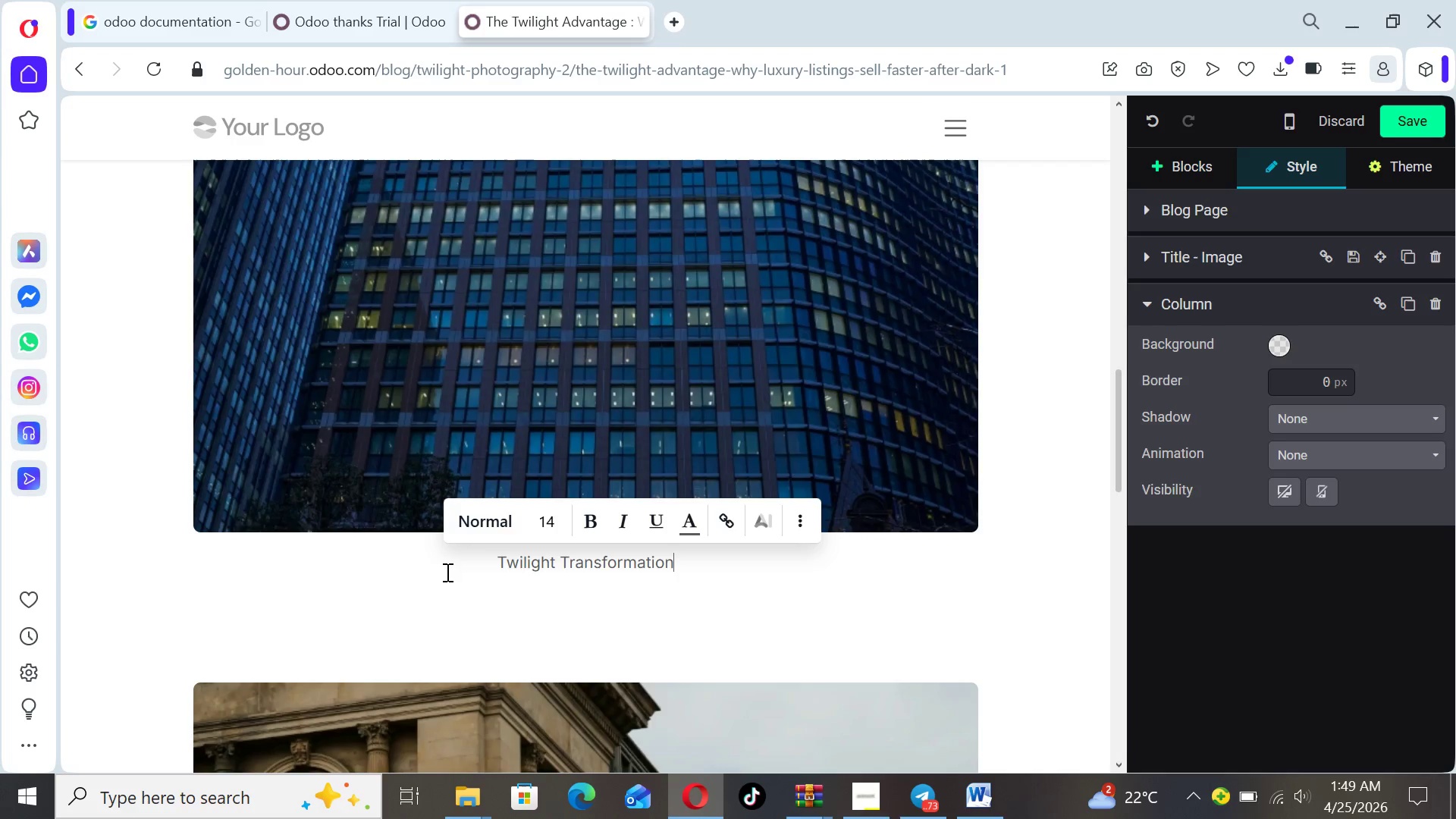 
type( - dramatic )
key(Backspace)
type(, warm and eyecat)
 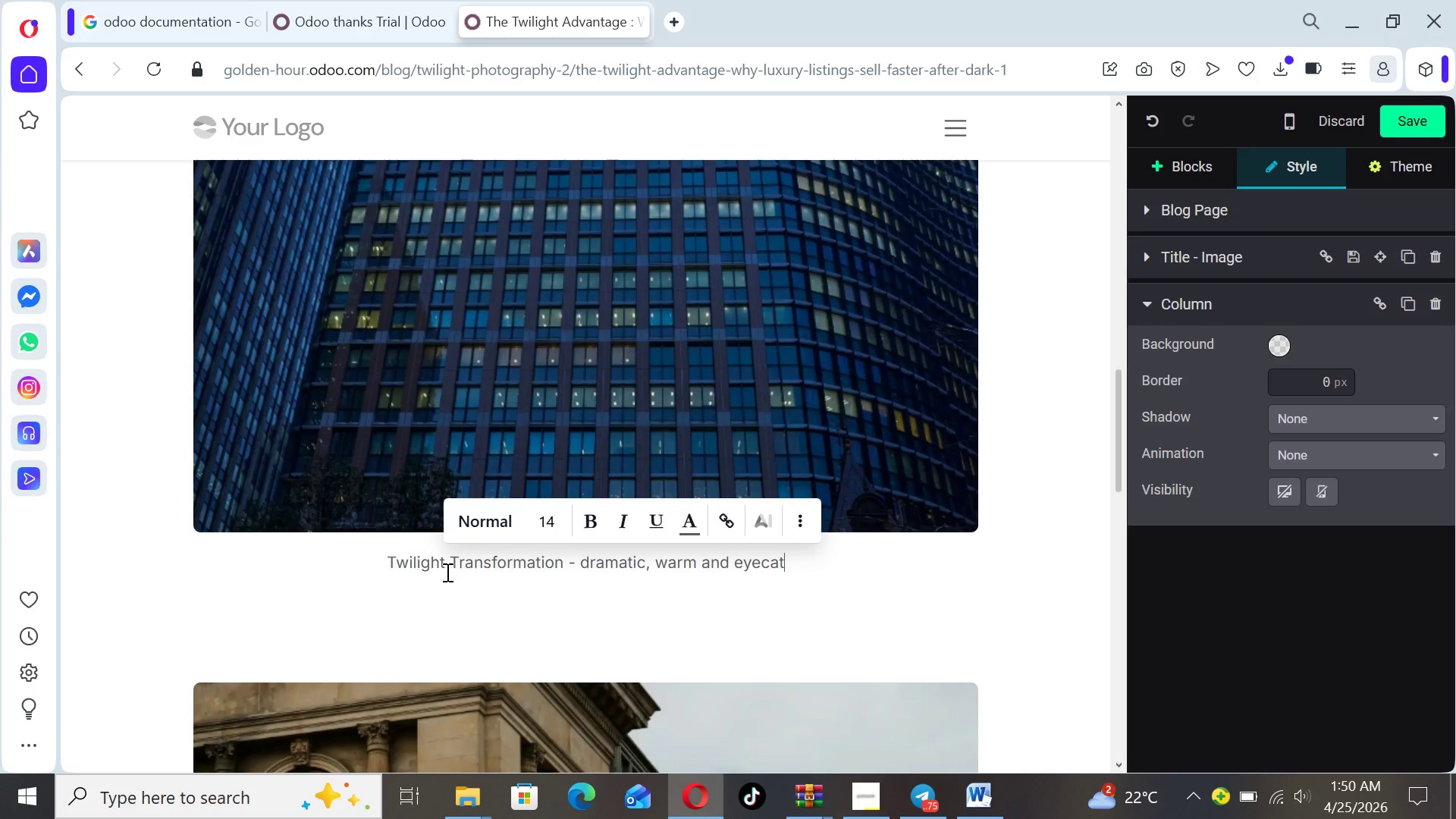 
key(ArrowLeft)
 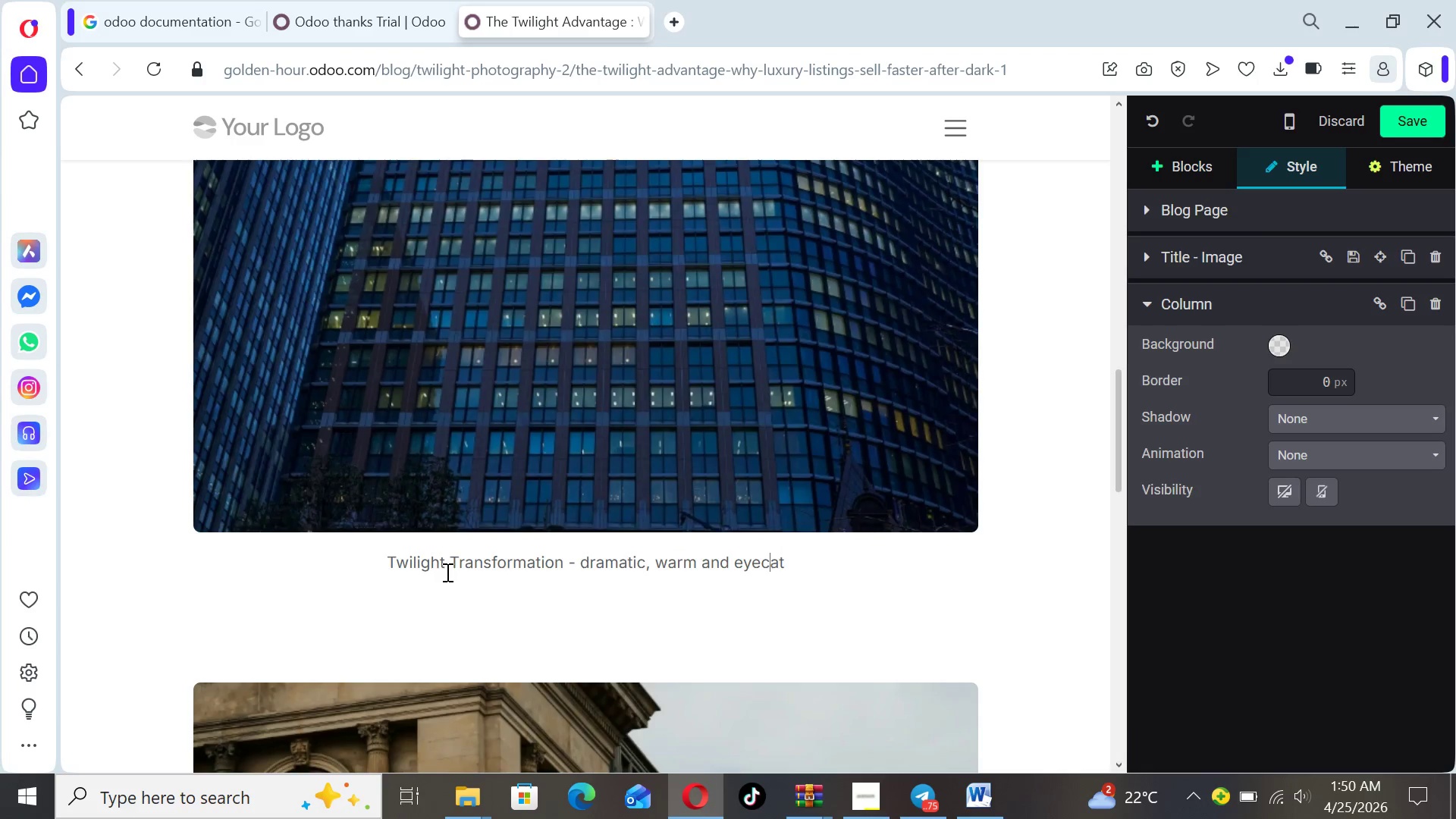 
key(ArrowLeft)
 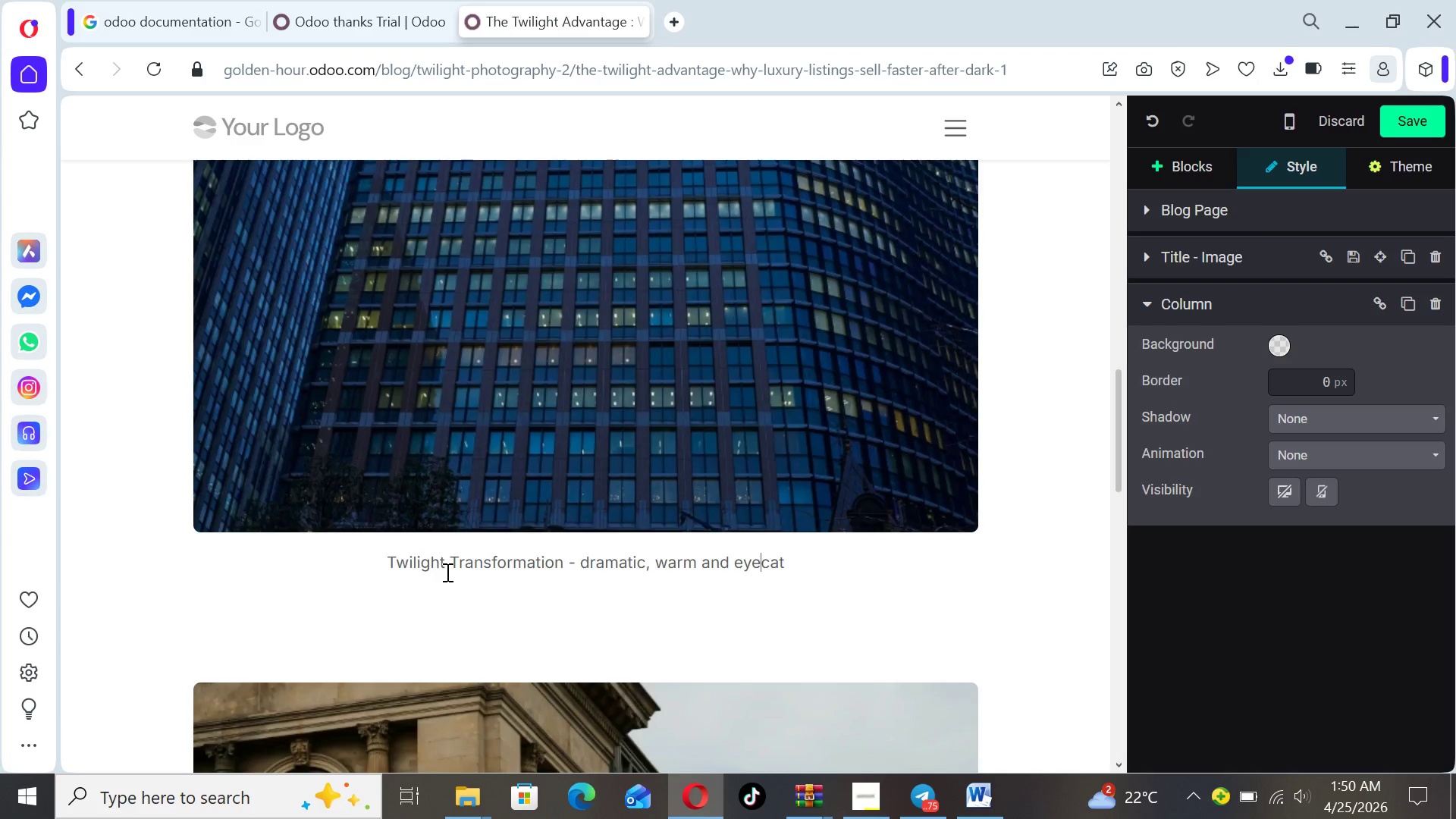 
key(ArrowLeft)
 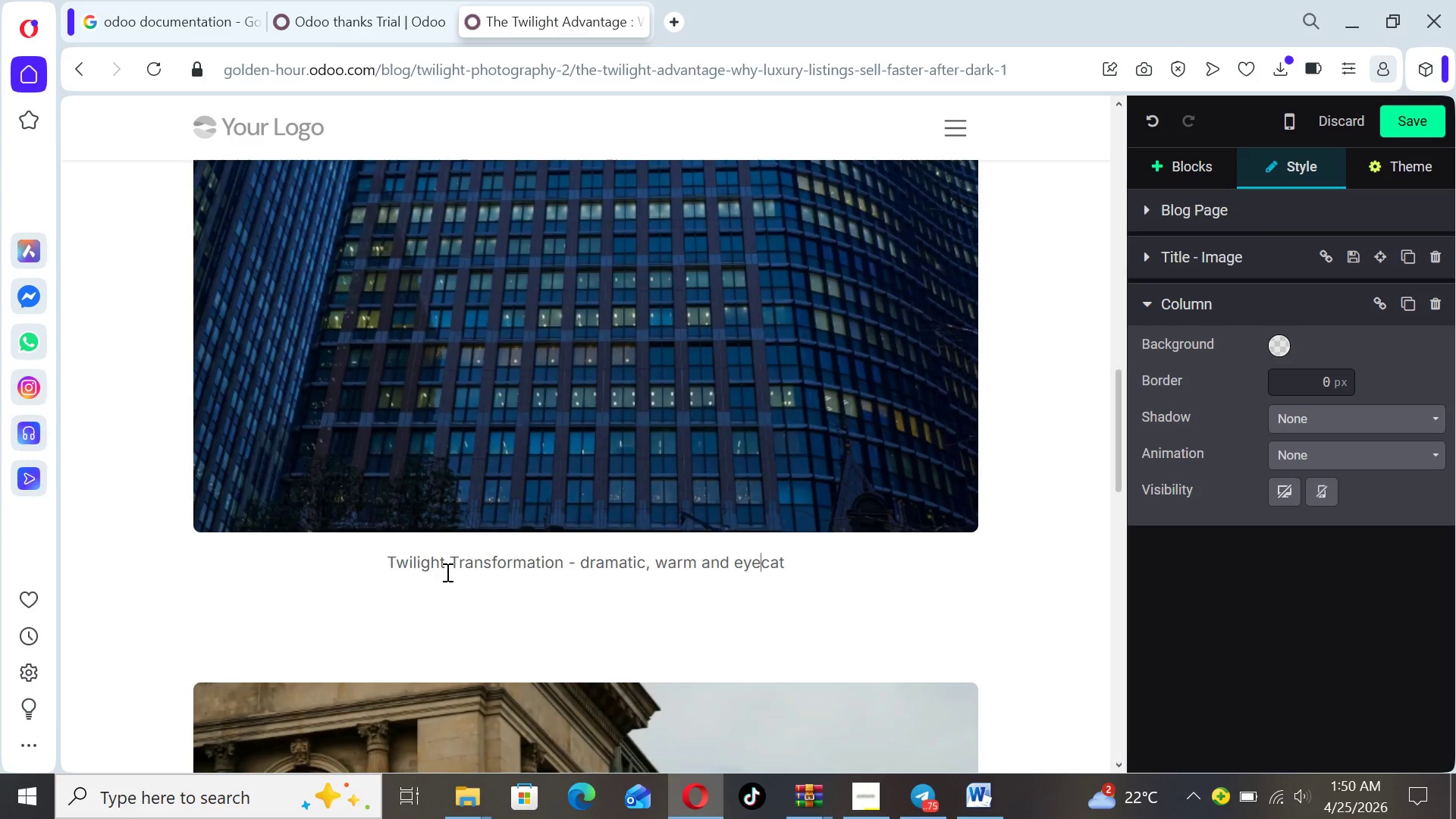 
key(Space)
 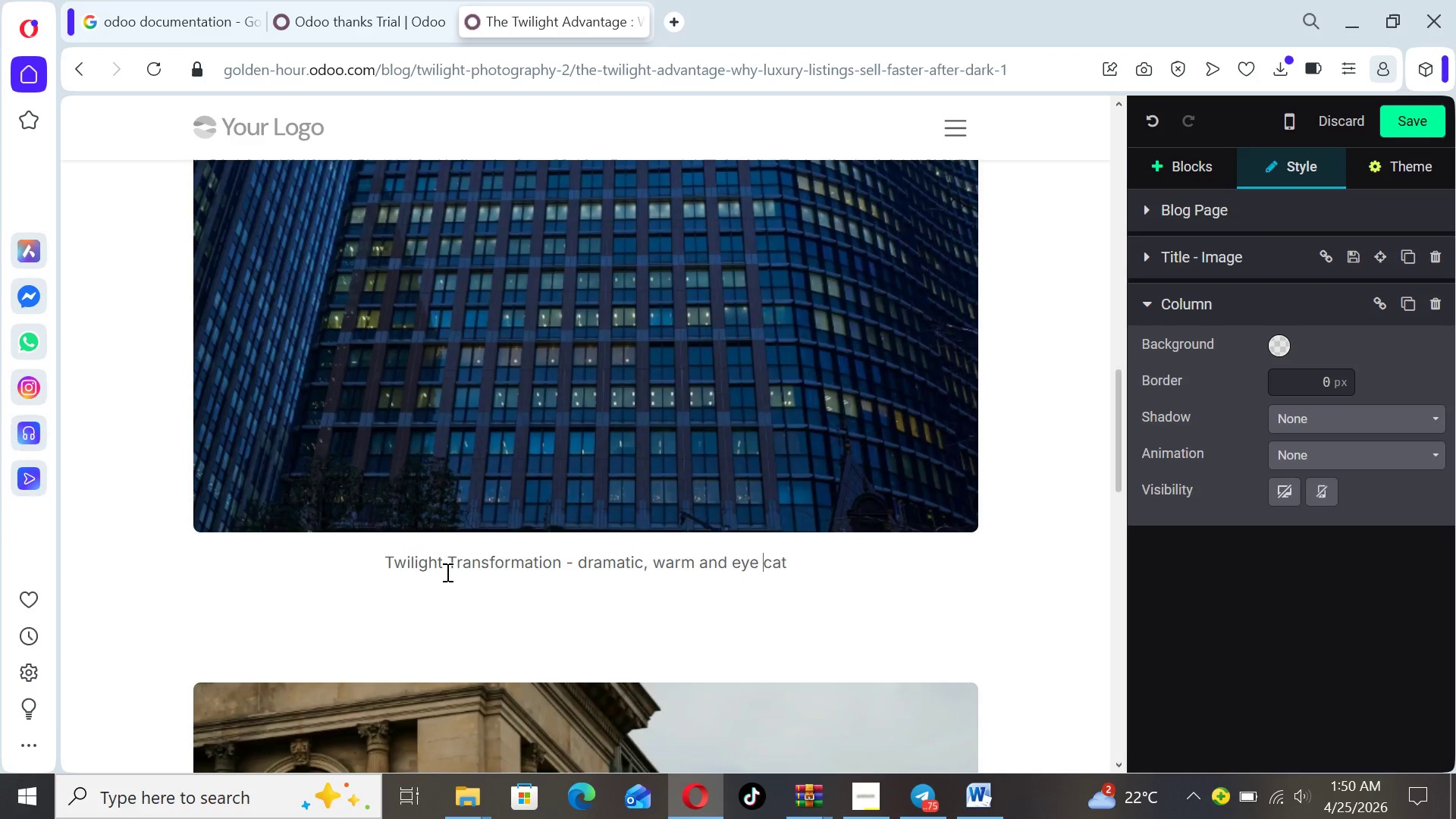 
key(ArrowRight)
 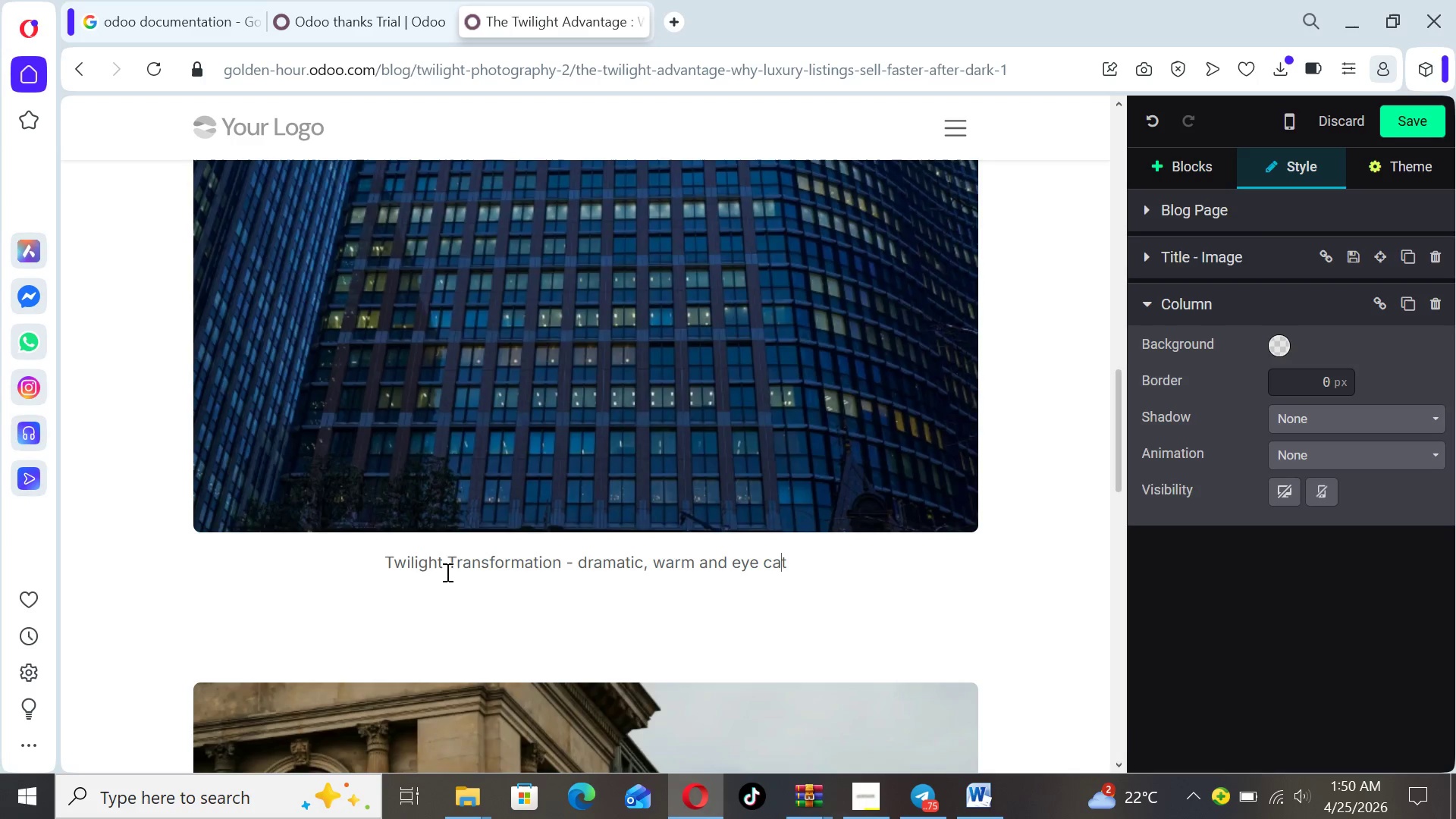 
key(ArrowRight)
 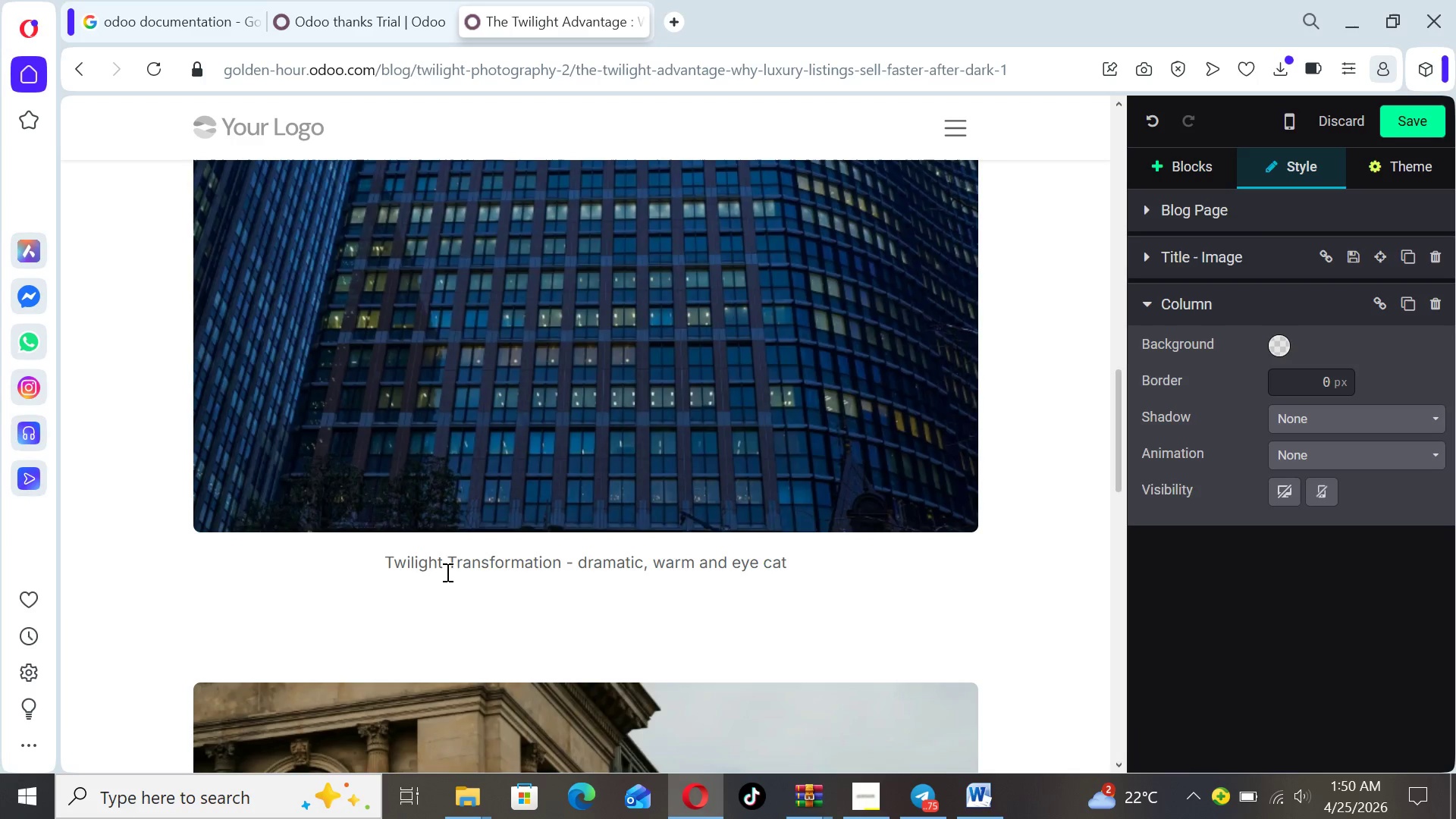 
key(ArrowRight)
 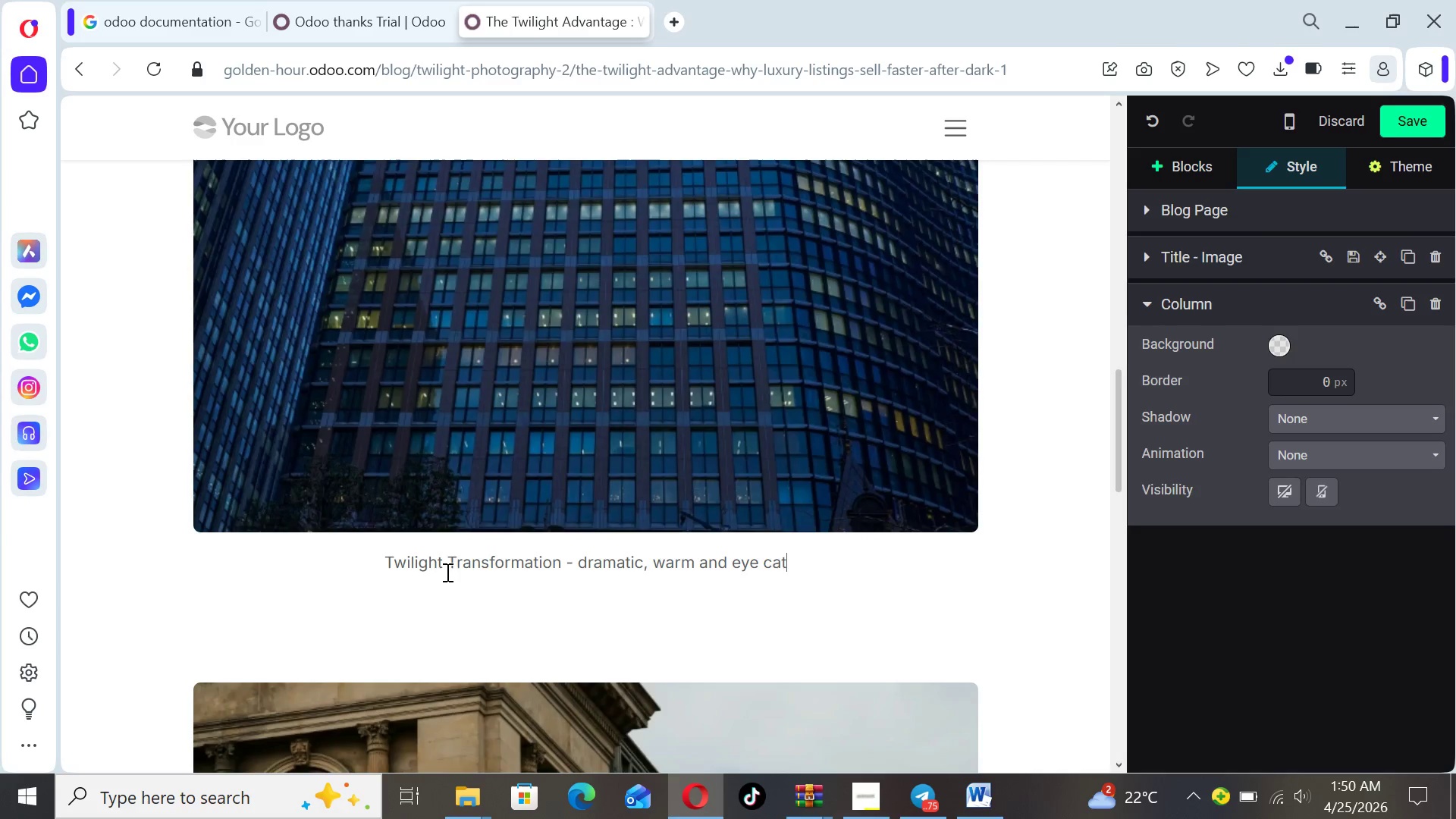 
type(ching)
 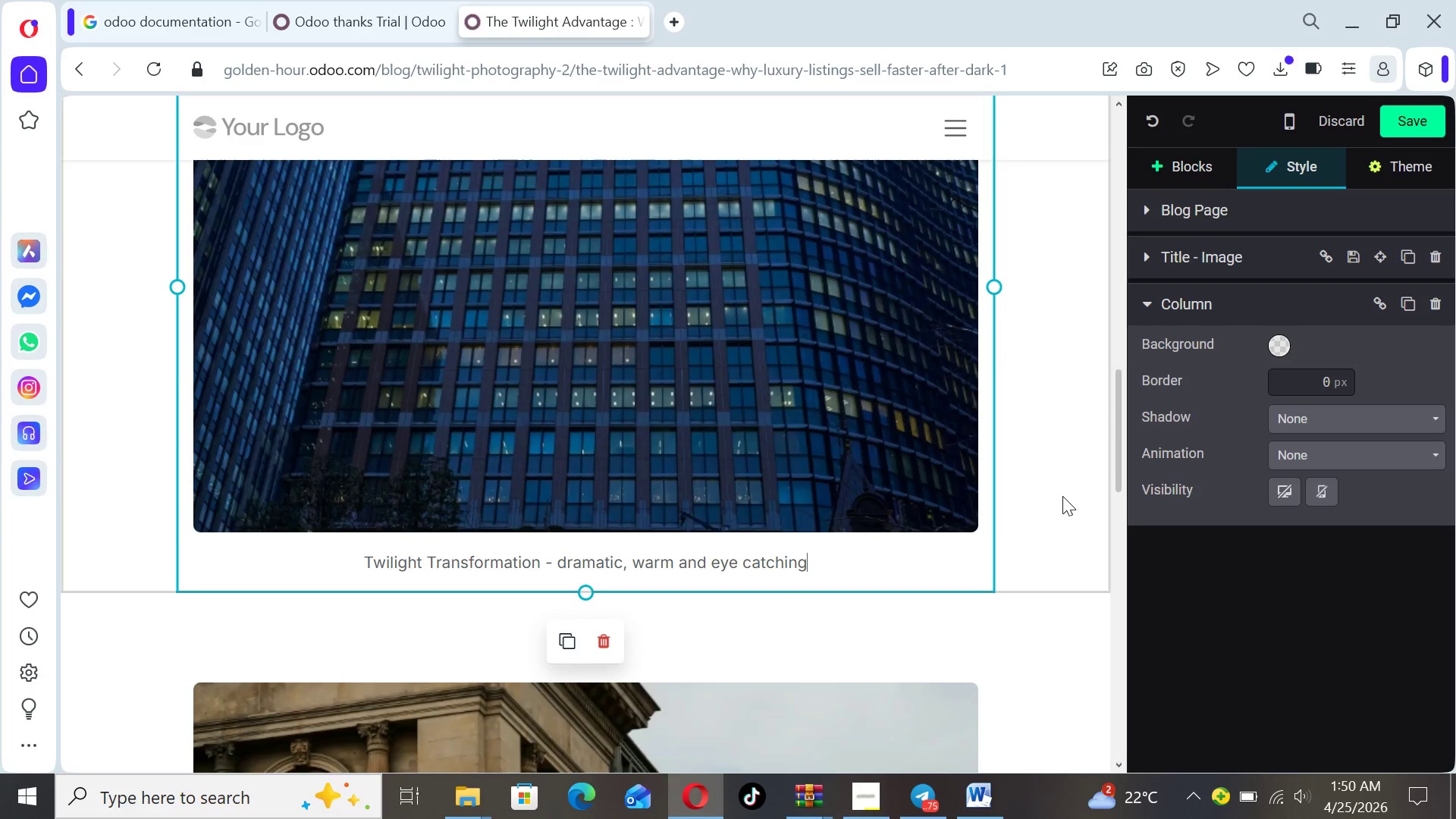 
wait(5.94)
 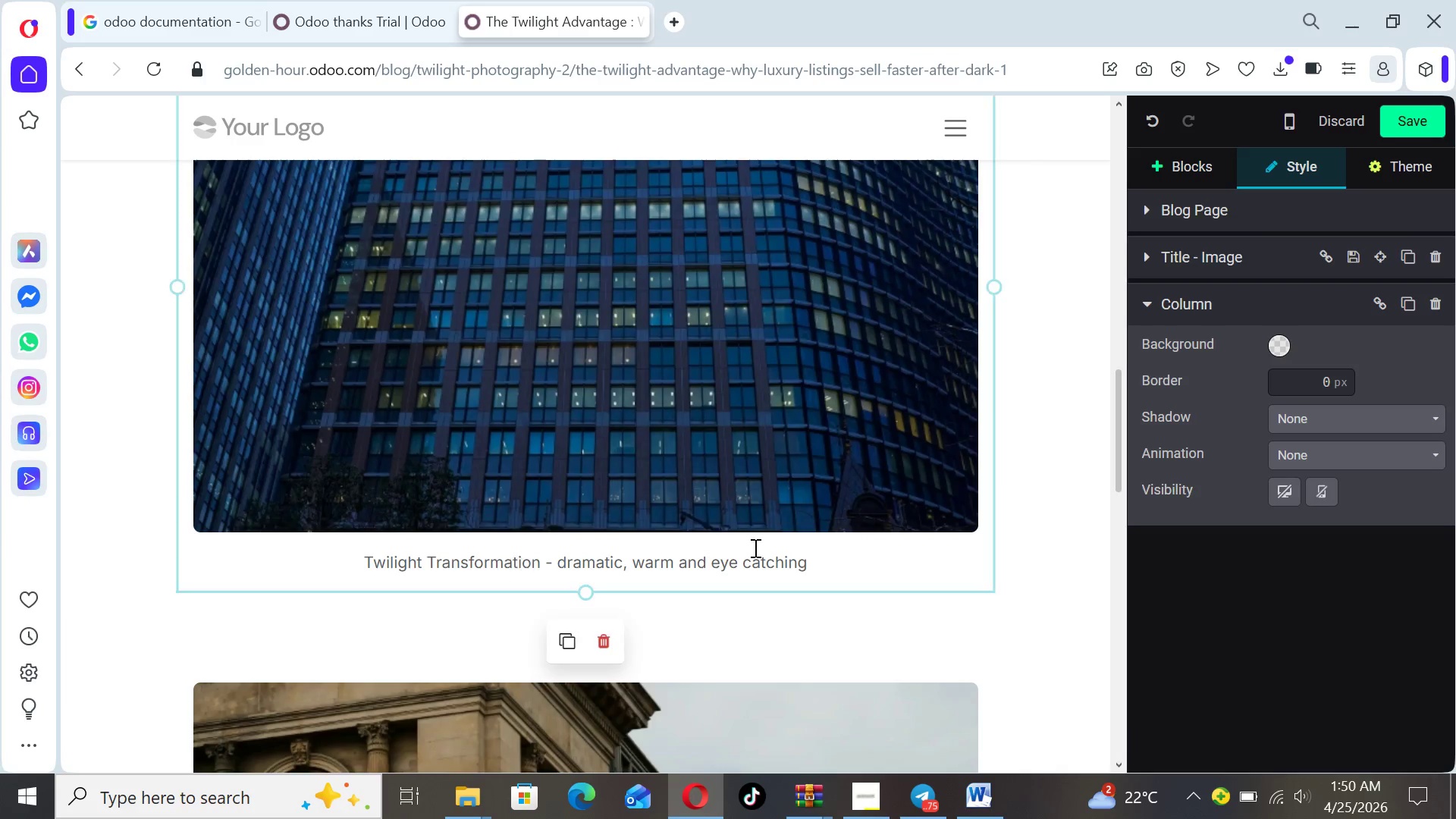 
left_click_drag(start_coordinate=[1121, 458], to_coordinate=[1138, 577])
 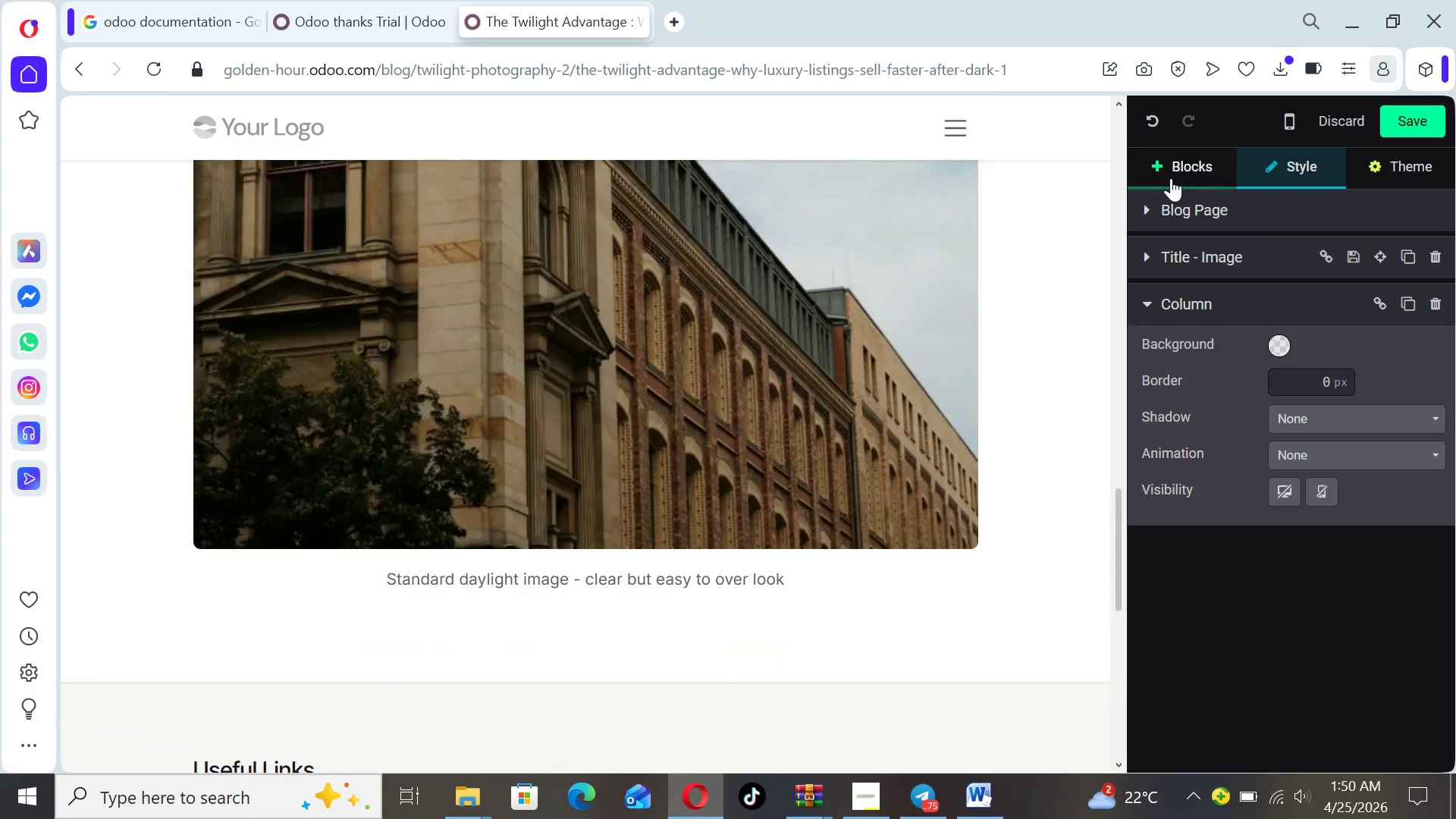 
left_click([1171, 178])
 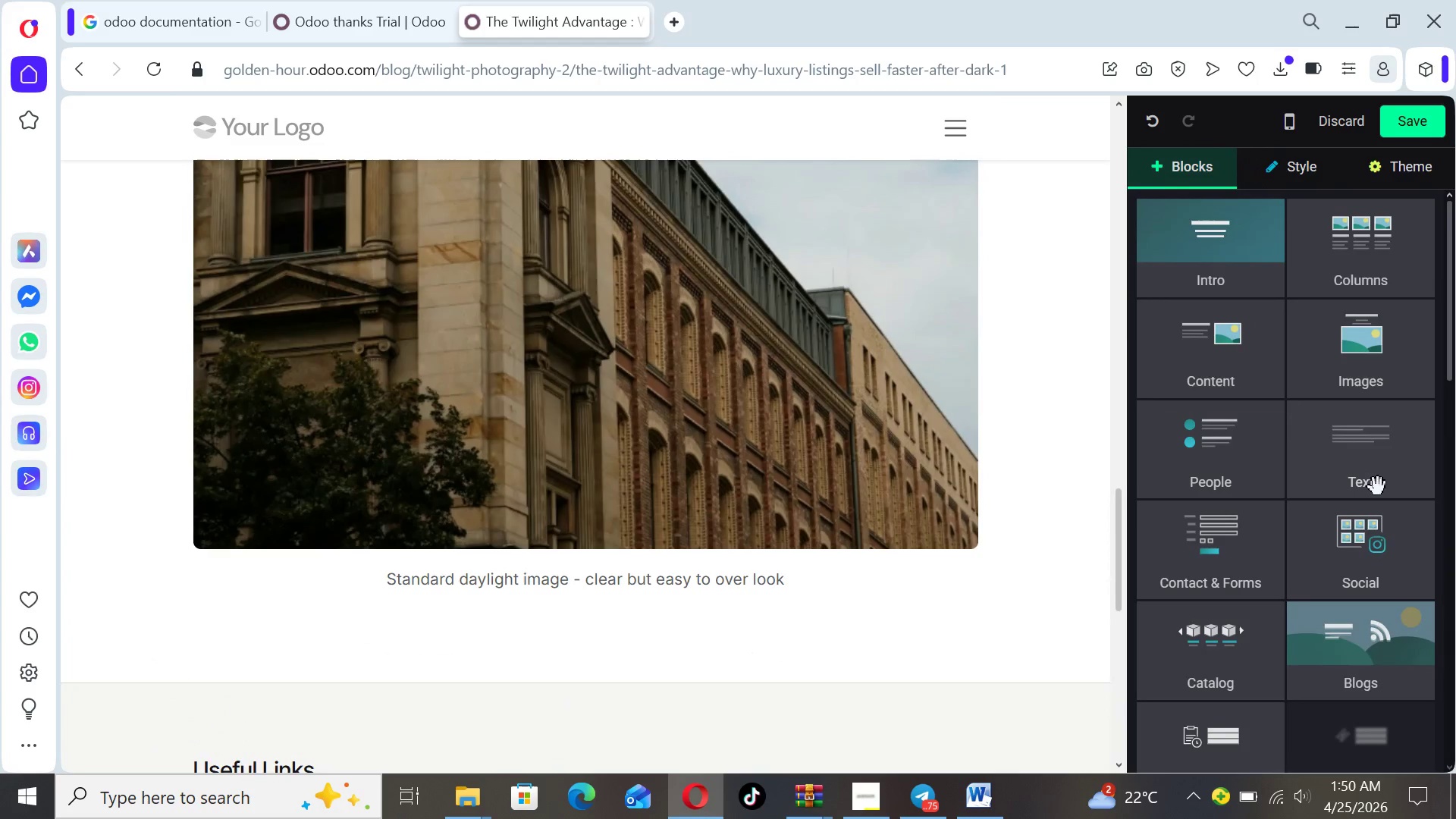 
left_click([1376, 489])
 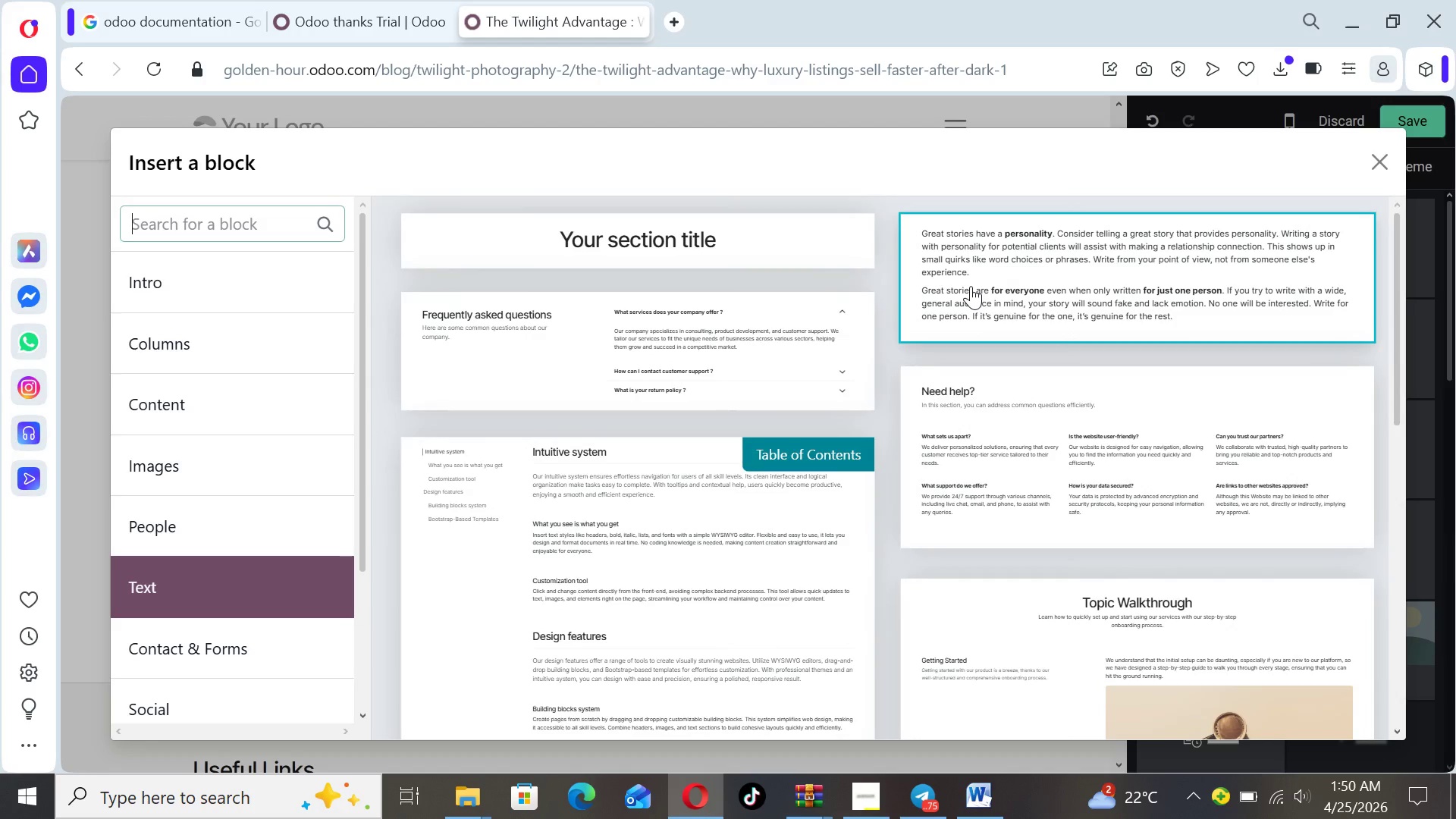 
left_click([971, 286])
 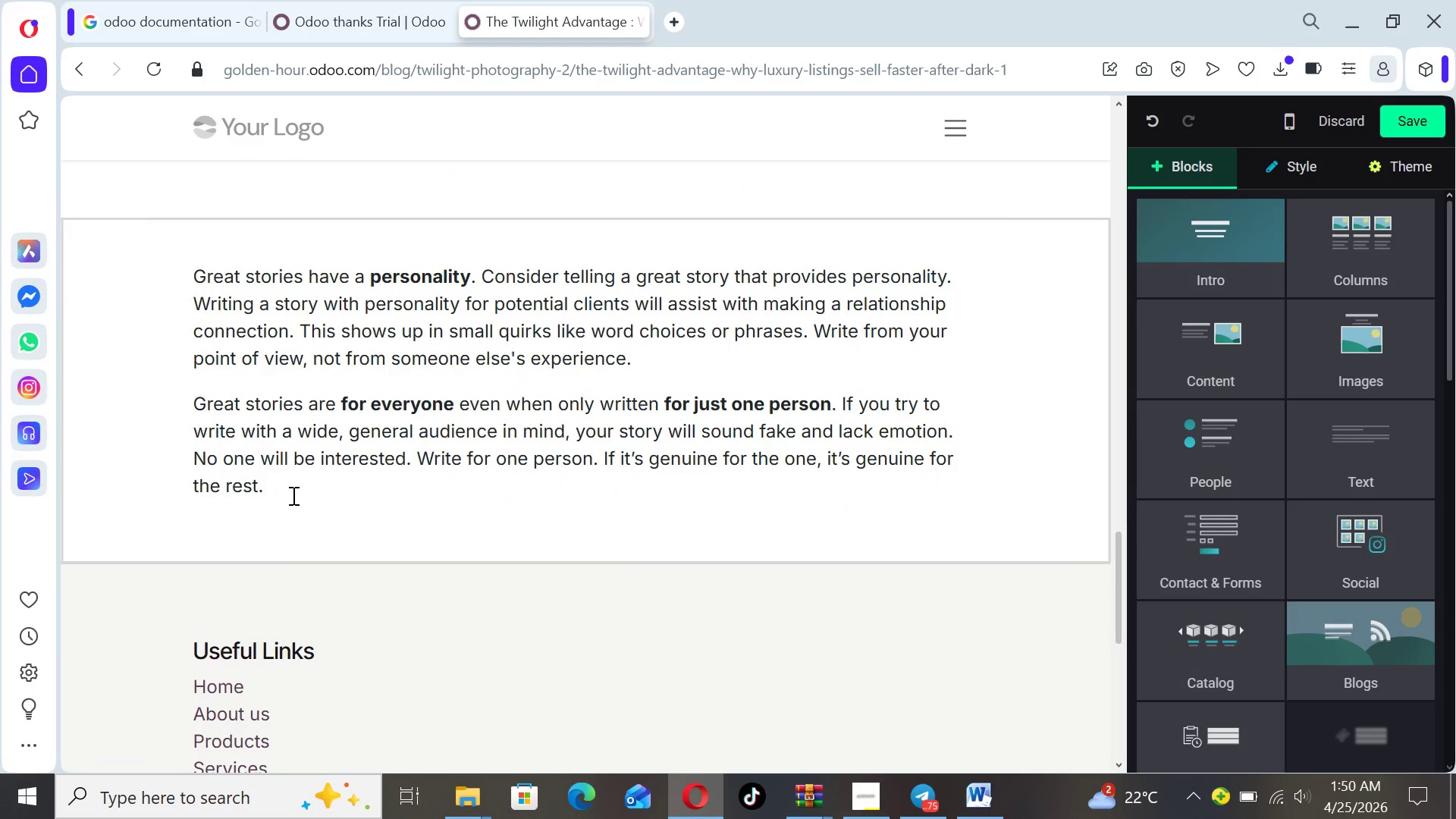 
left_click_drag(start_coordinate=[264, 491], to_coordinate=[183, 285])
 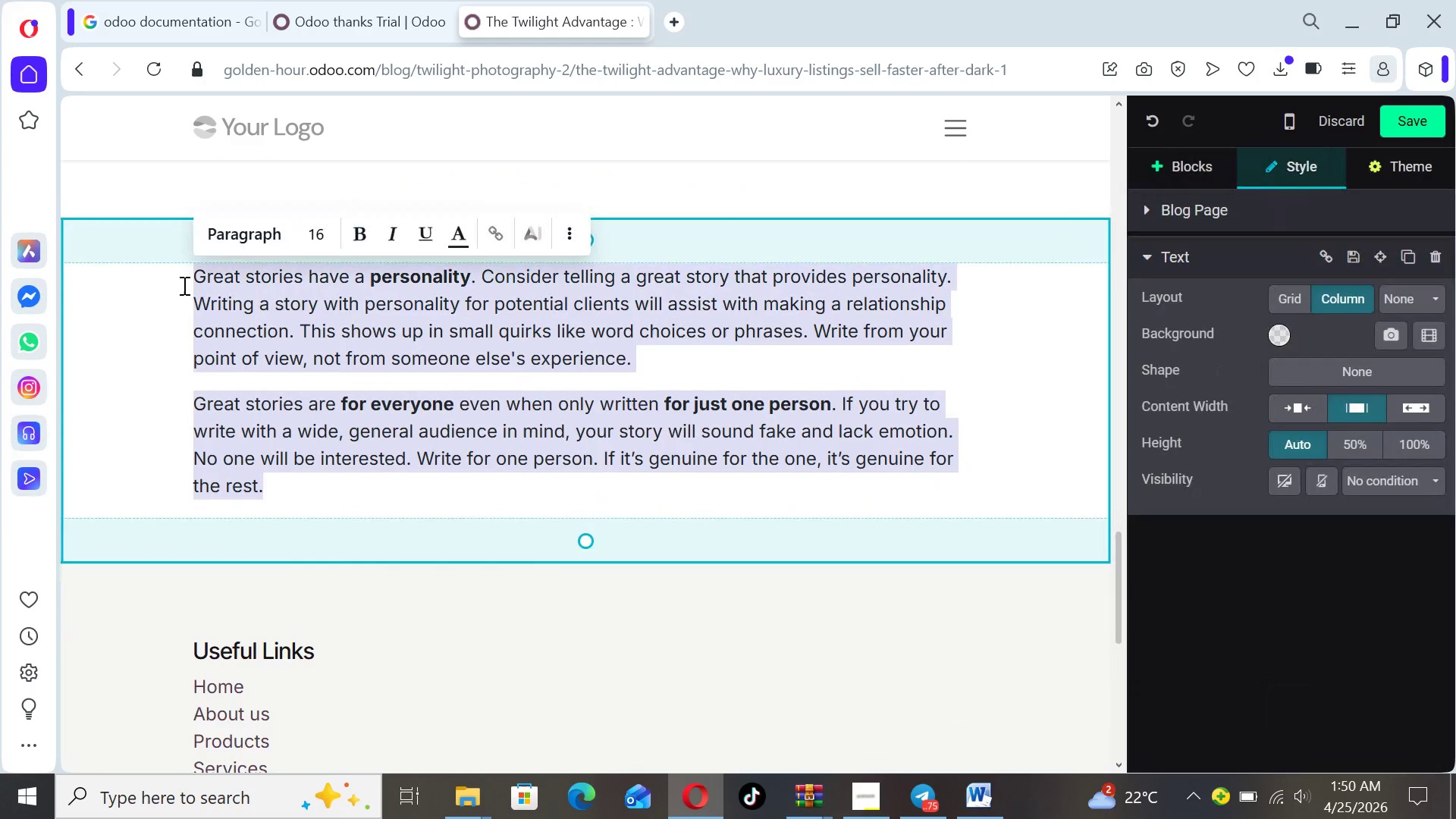 
key(Backspace)
 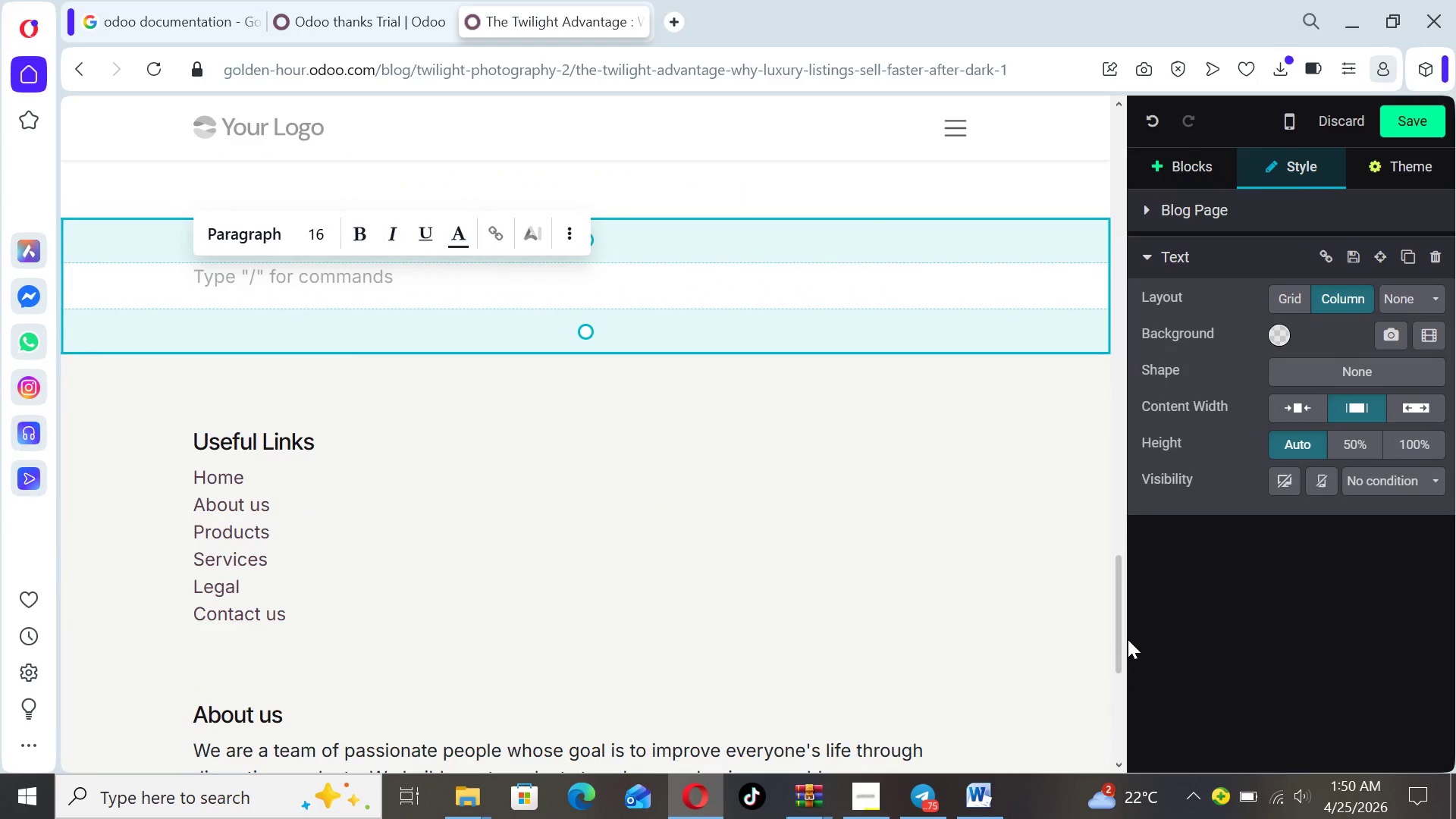 
left_click_drag(start_coordinate=[1123, 635], to_coordinate=[1110, 583])
 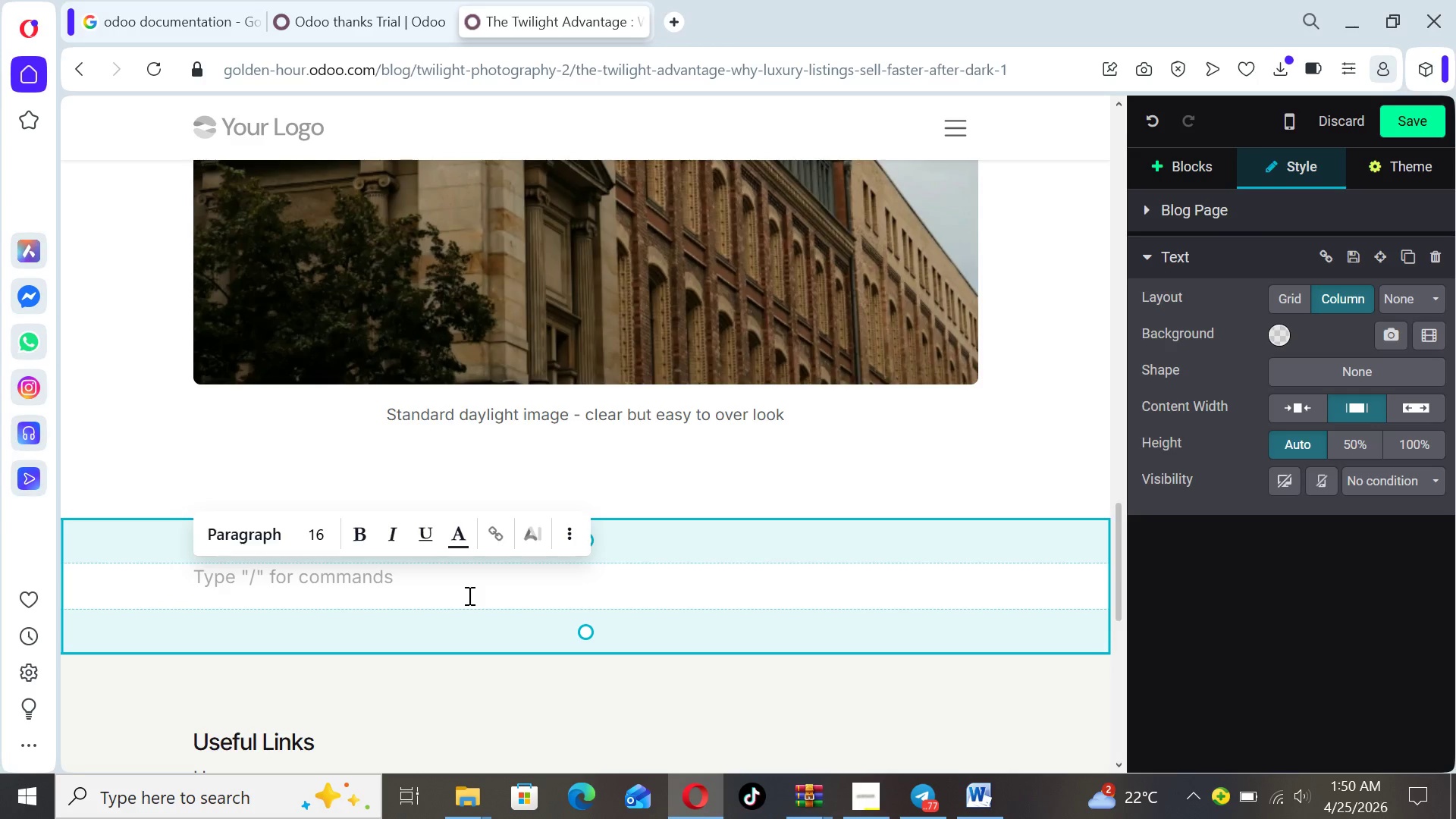 
wait(8.83)
 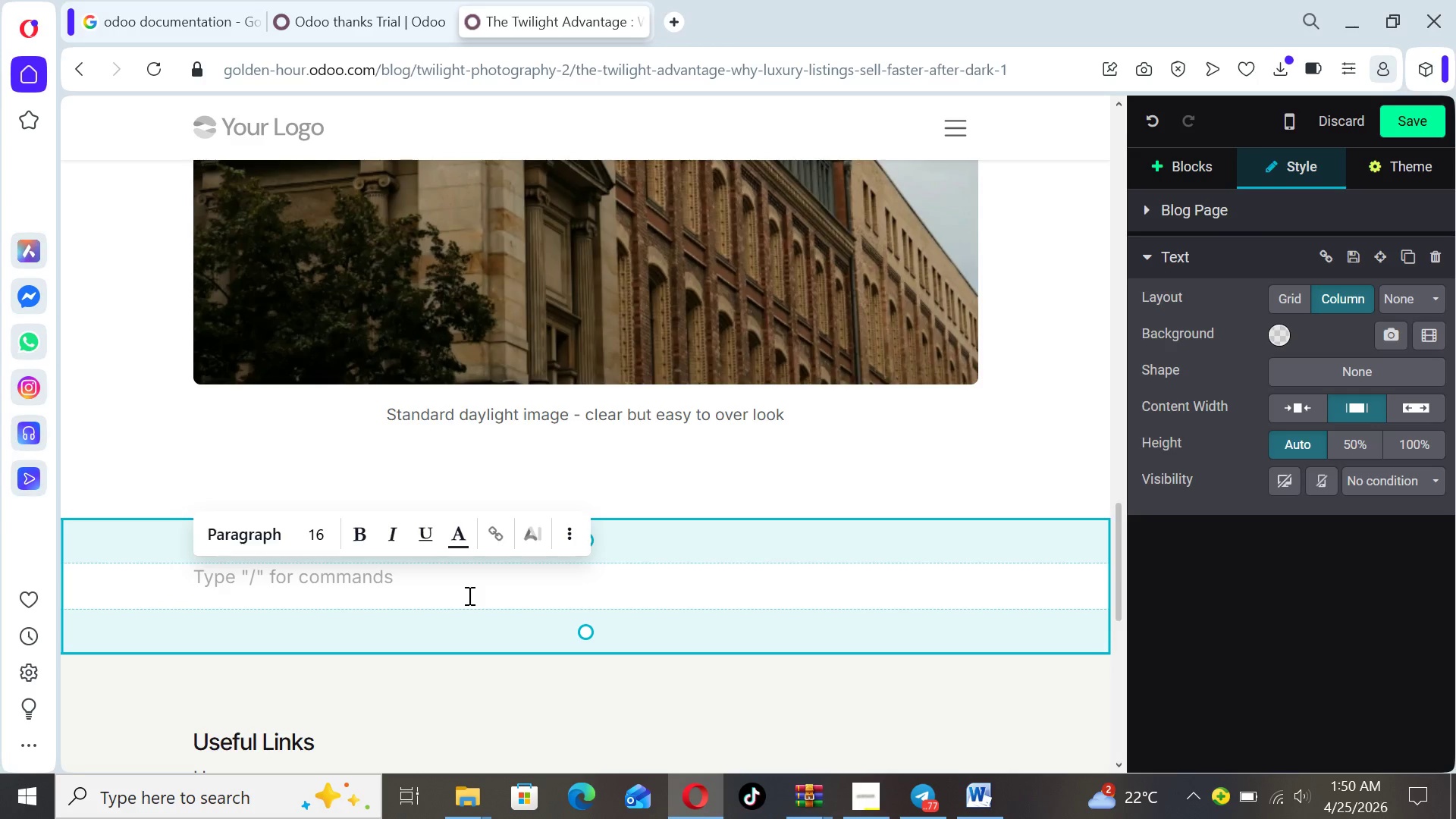 
type(Higher )
 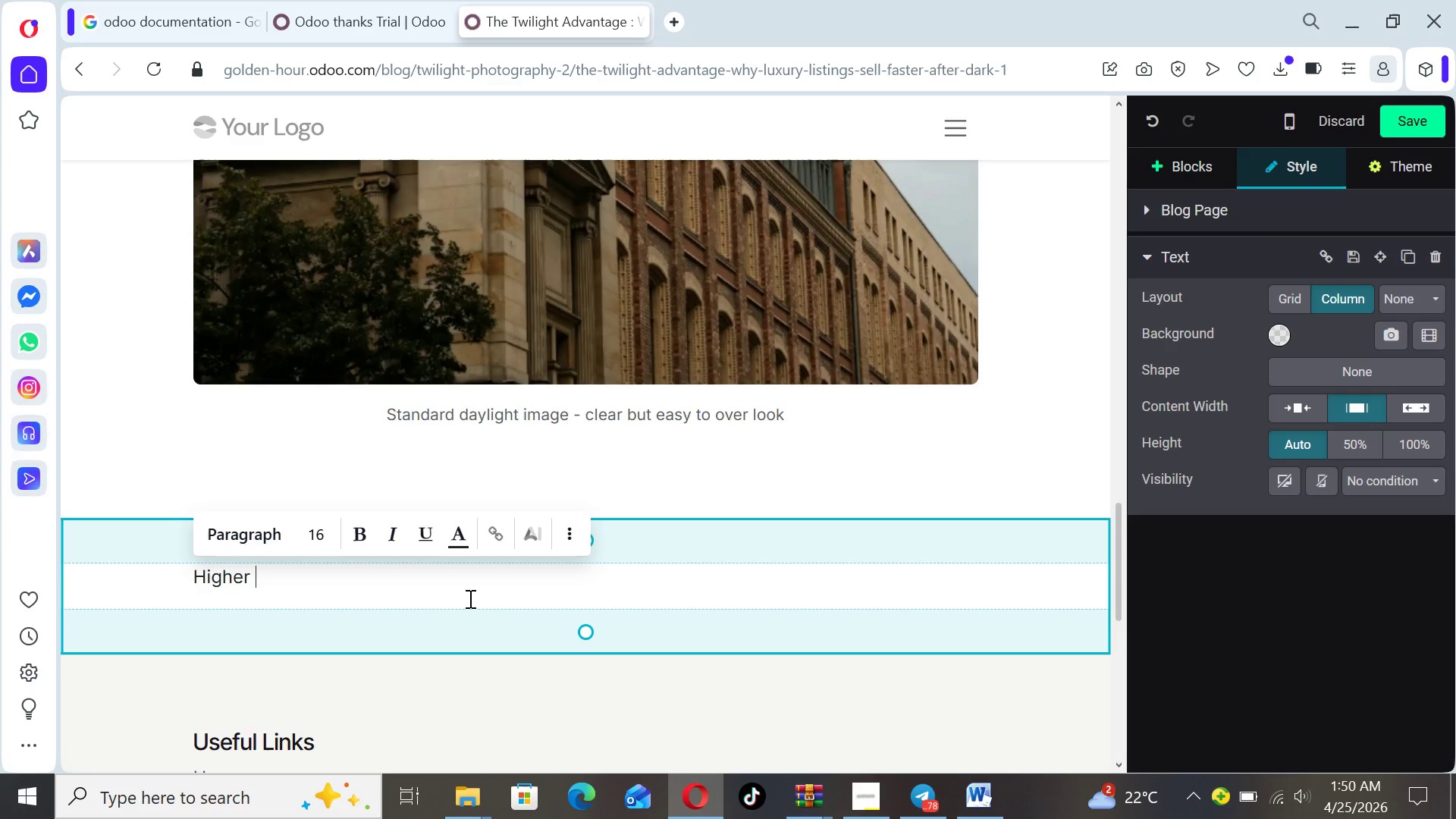 
type(Click)
 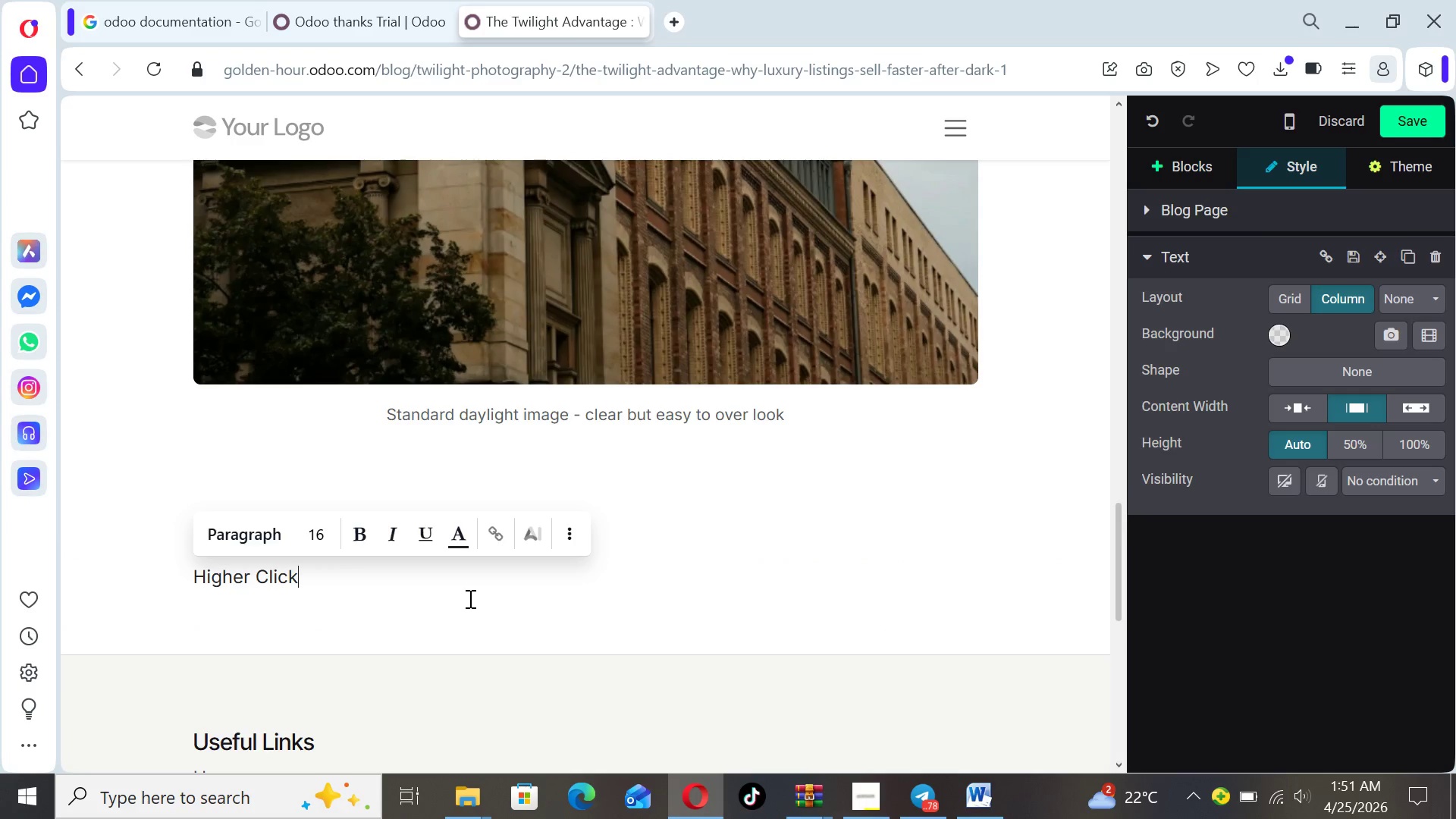 
type( - Through Rates )
 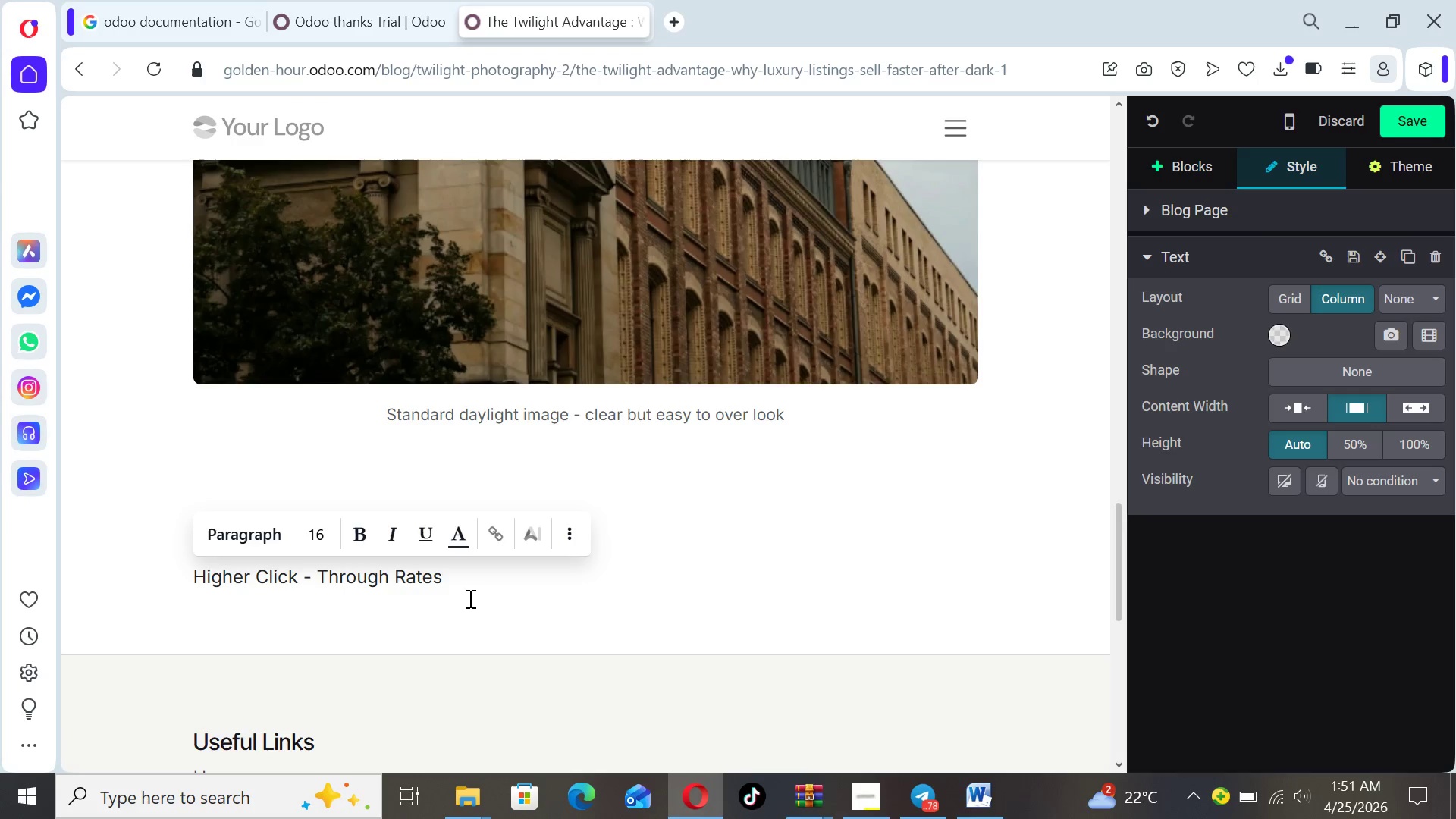 
type(= More Buyer Interest)
 